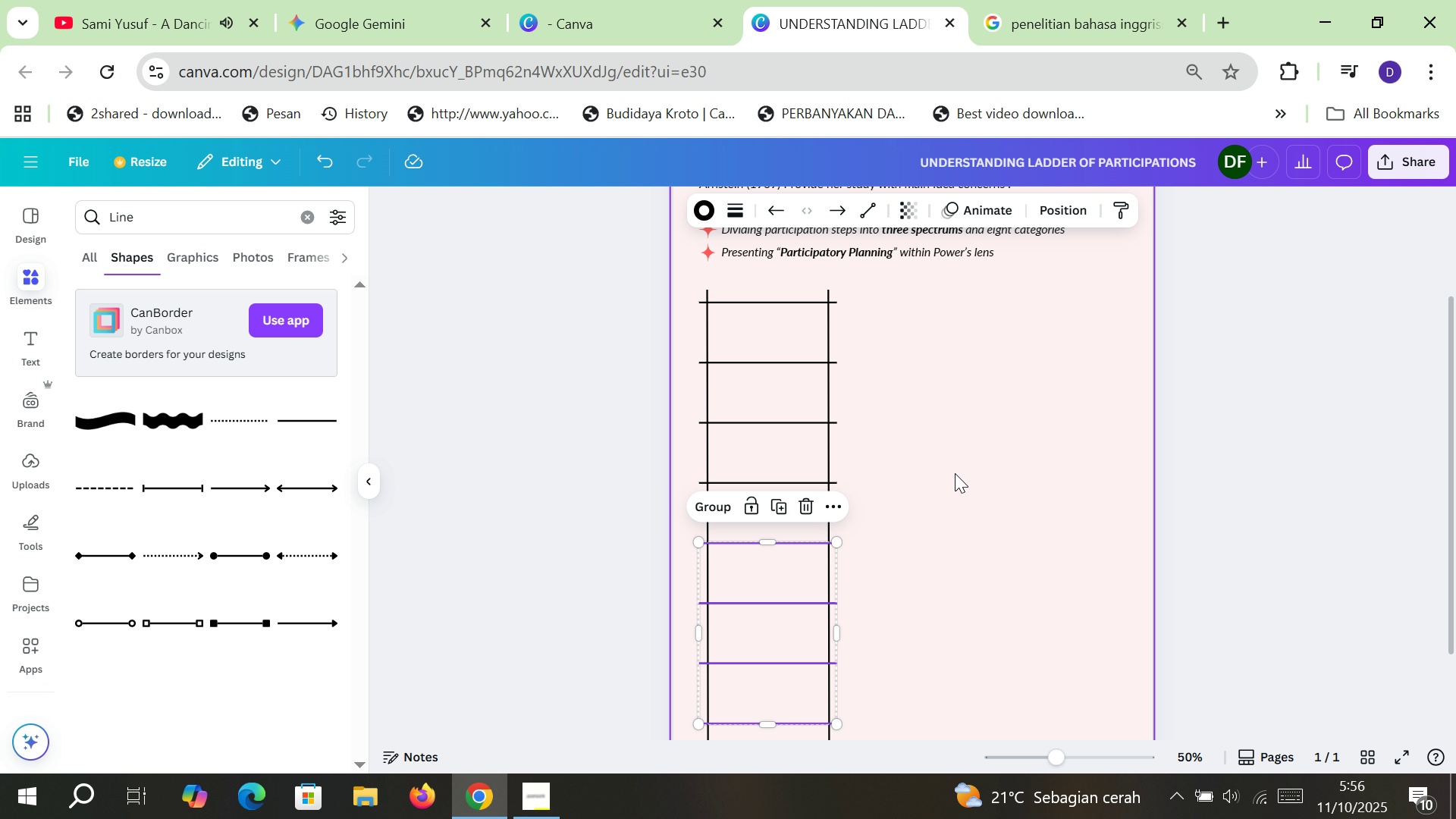 
left_click([955, 473])
 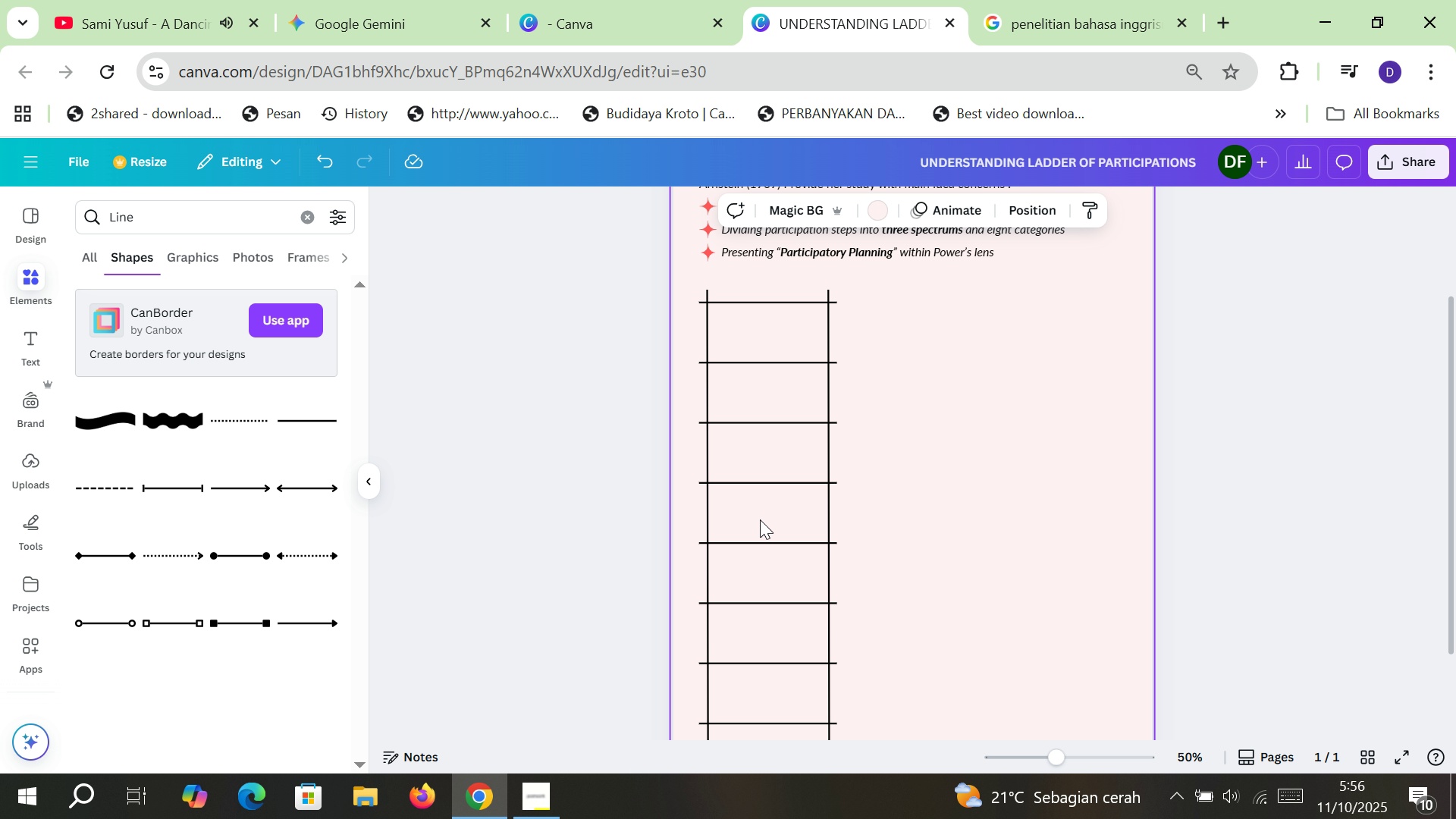 
scroll: coordinate [760, 519], scroll_direction: down, amount: 1.0
 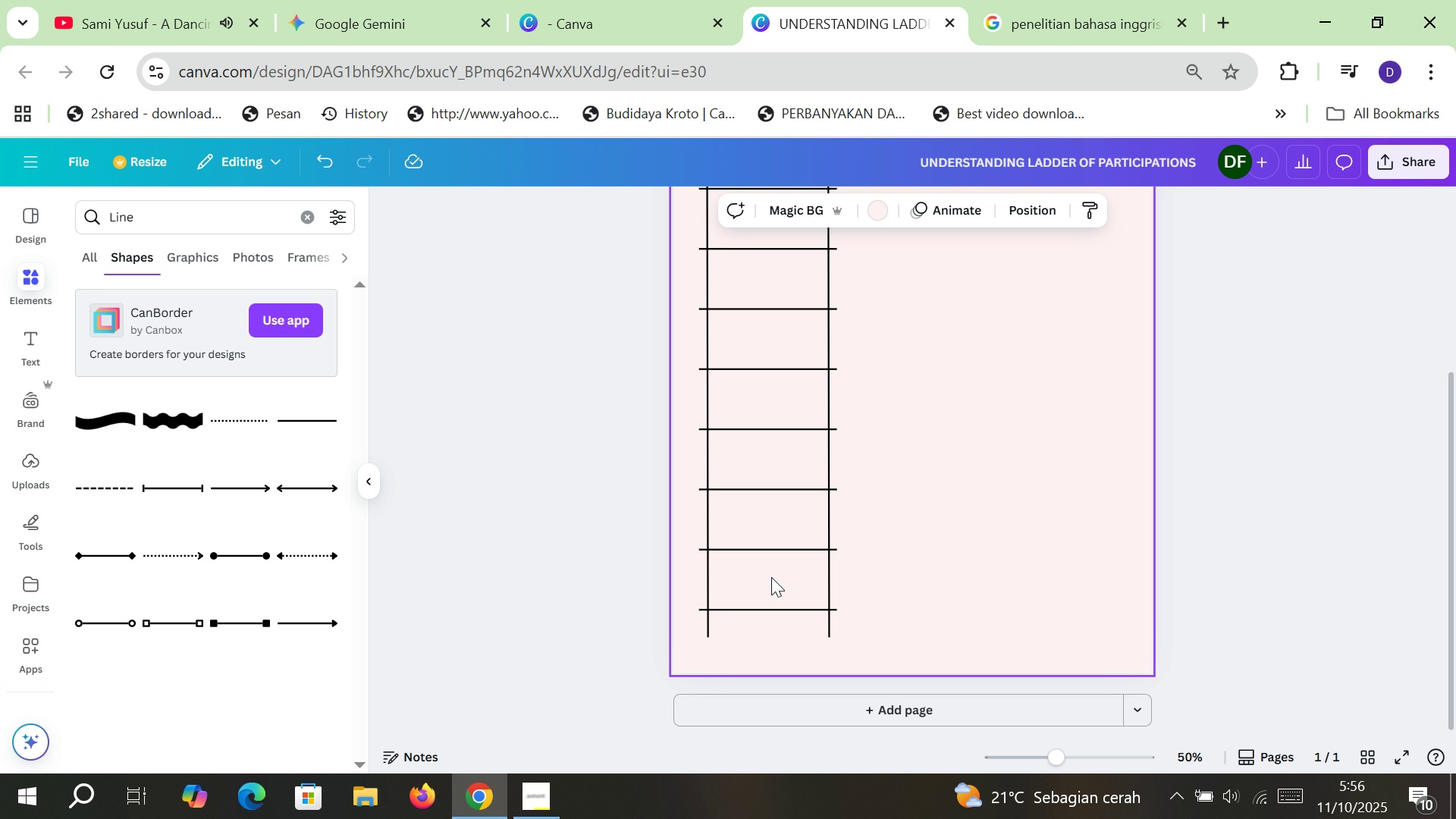 
scroll: coordinate [771, 577], scroll_direction: up, amount: 1.0
 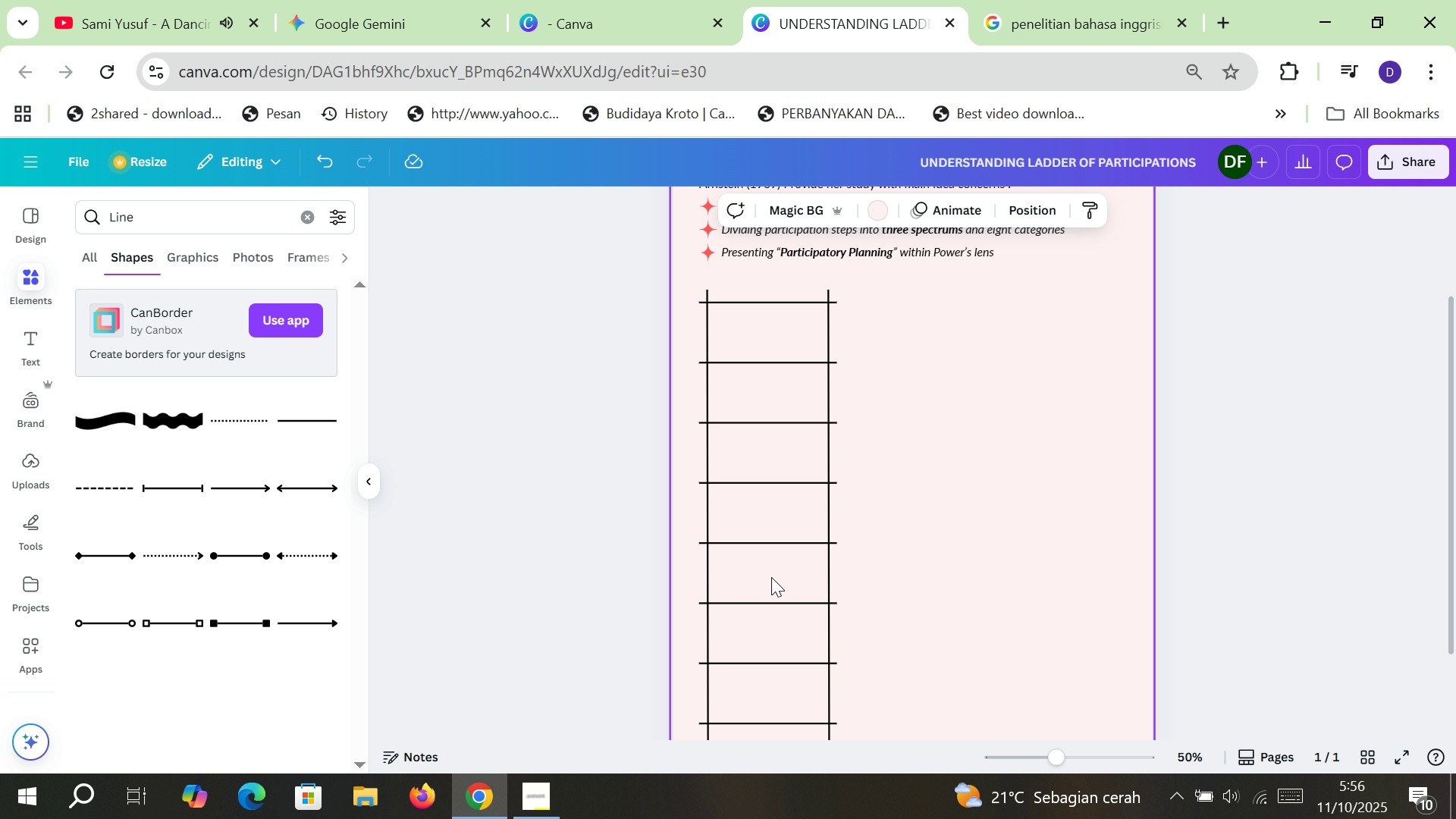 
scroll: coordinate [771, 576], scroll_direction: down, amount: 1.0
 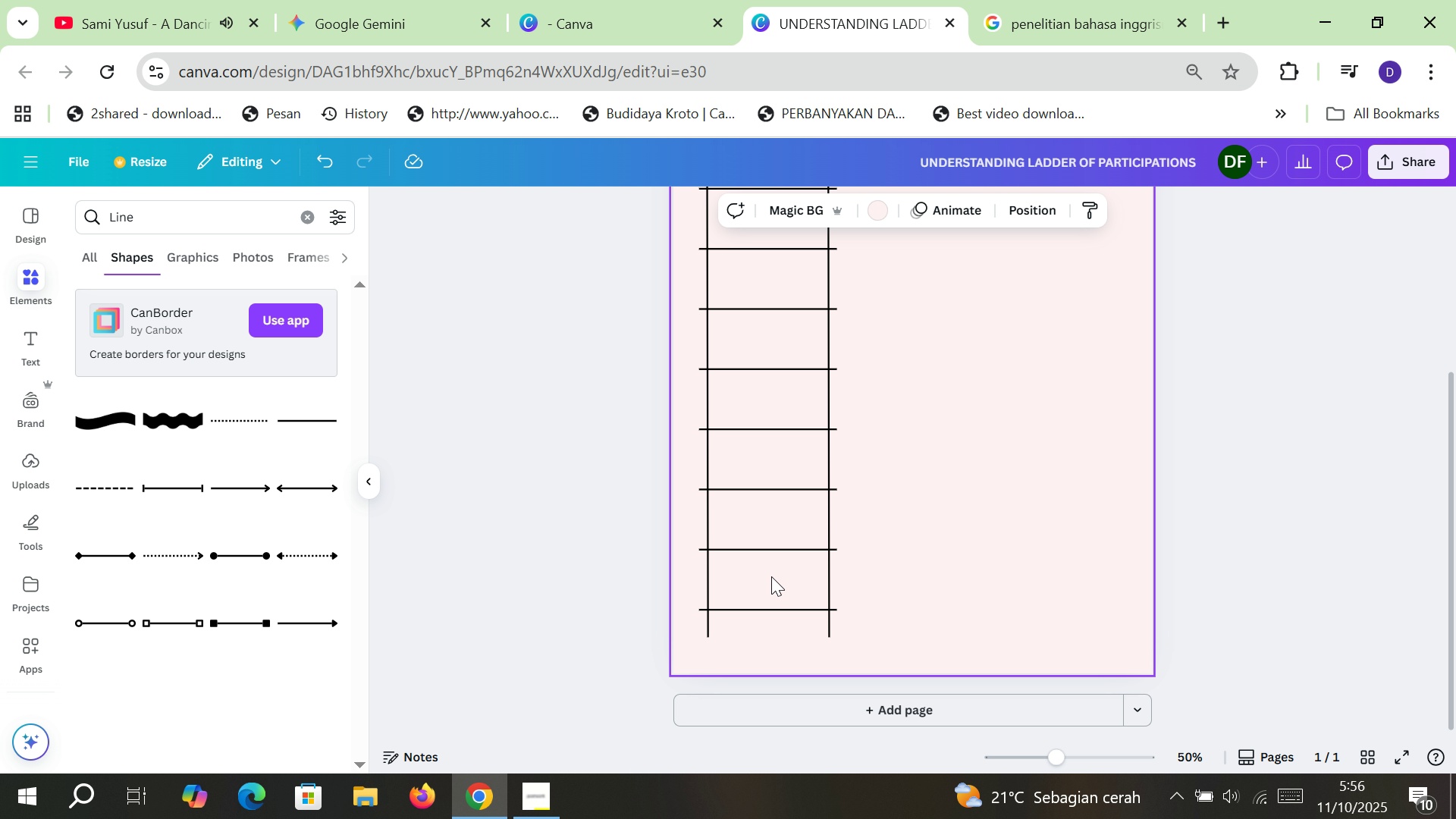 
wait(6.91)
 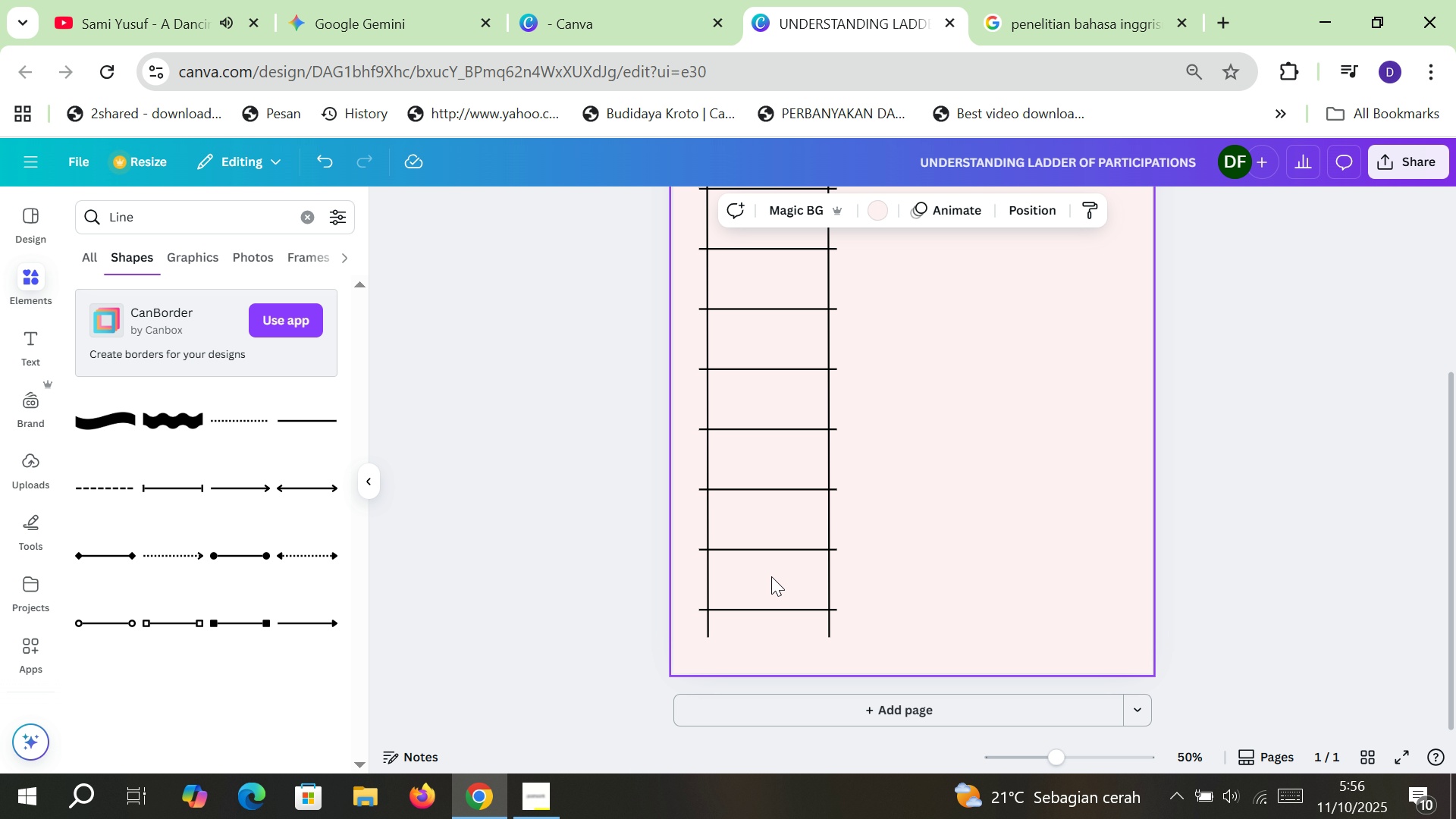 
scroll: coordinate [793, 466], scroll_direction: up, amount: 2.0
 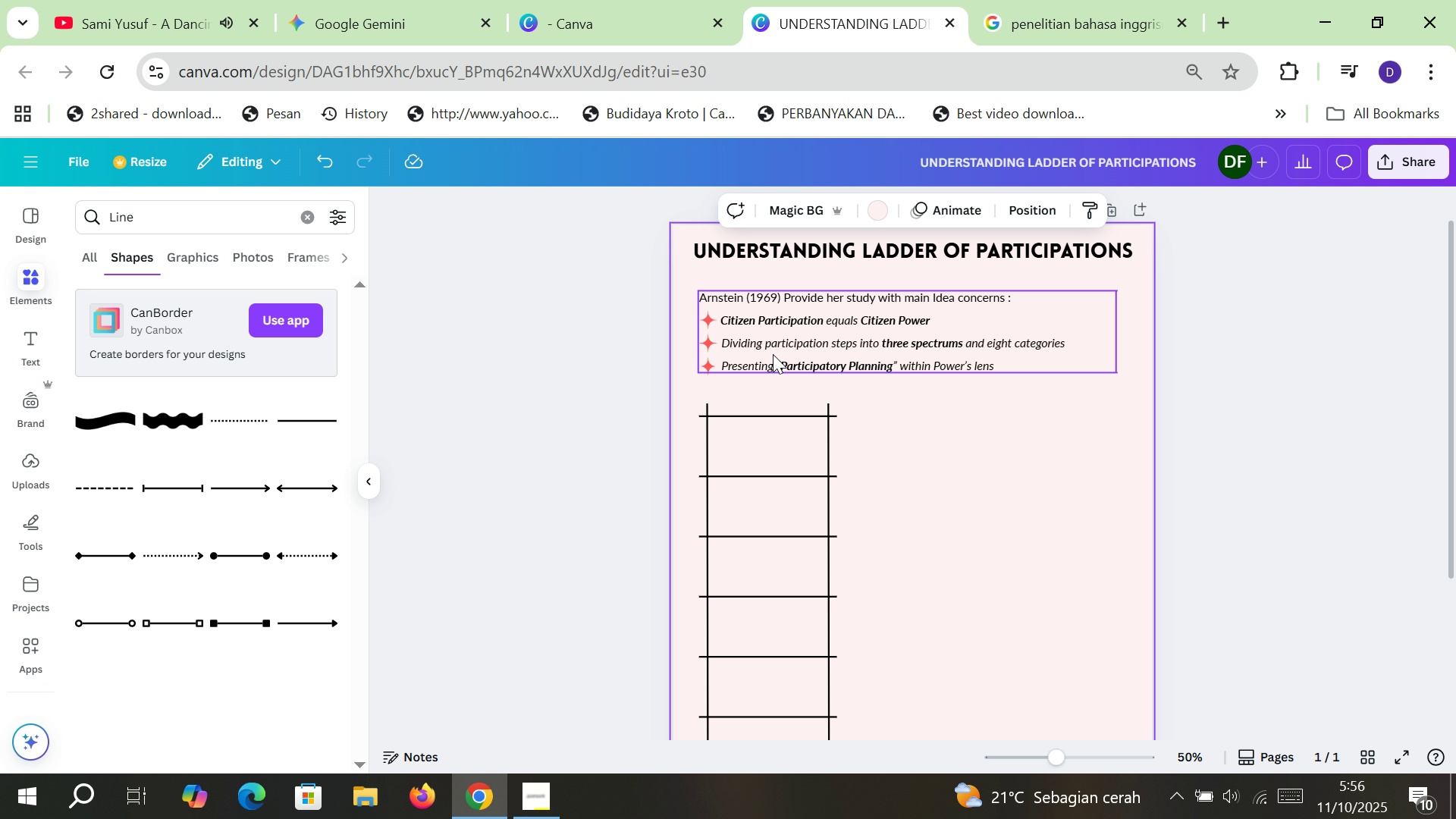 
left_click([773, 354])
 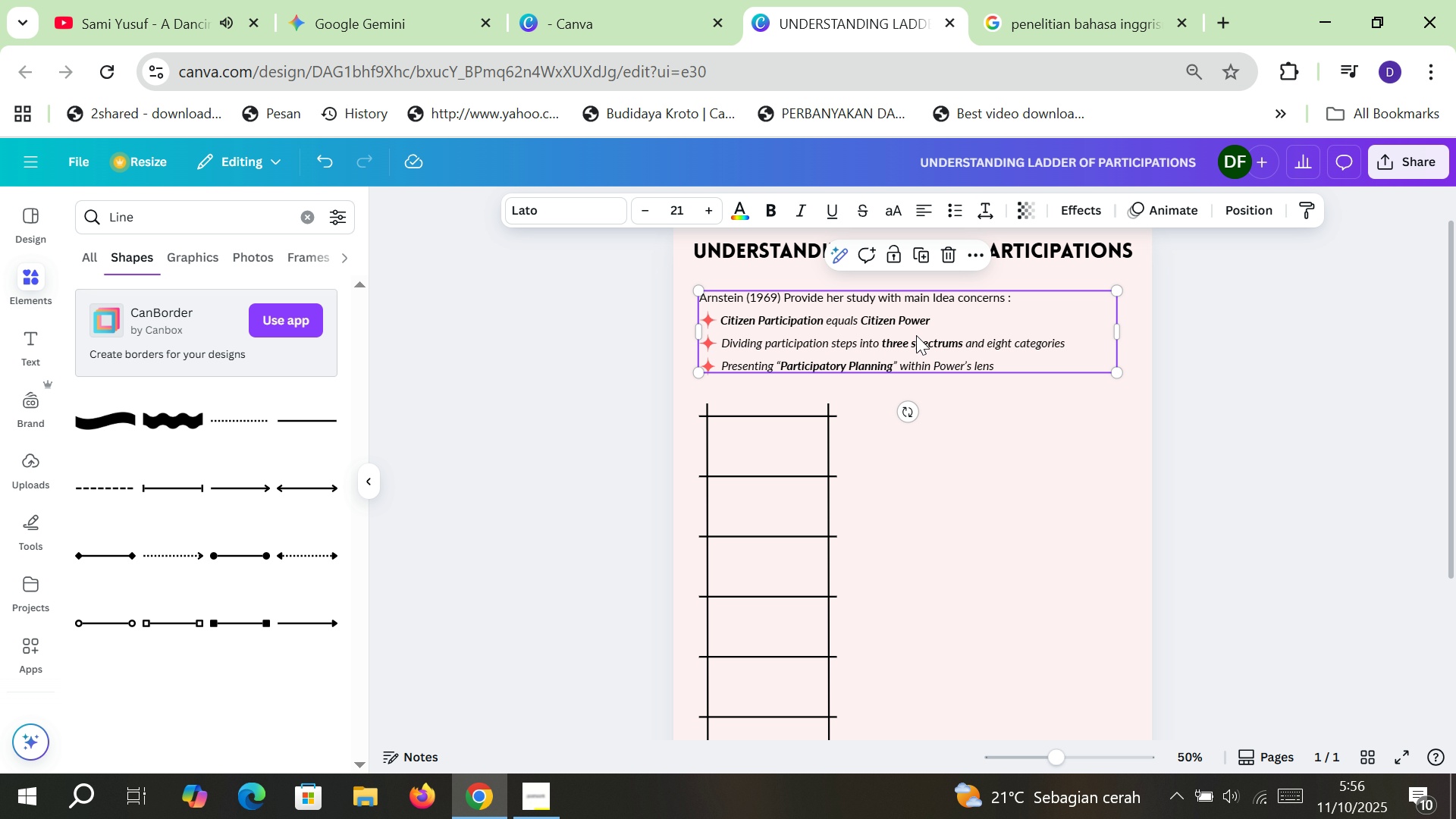 
left_click_drag(start_coordinate=[916, 335], to_coordinate=[910, 315])
 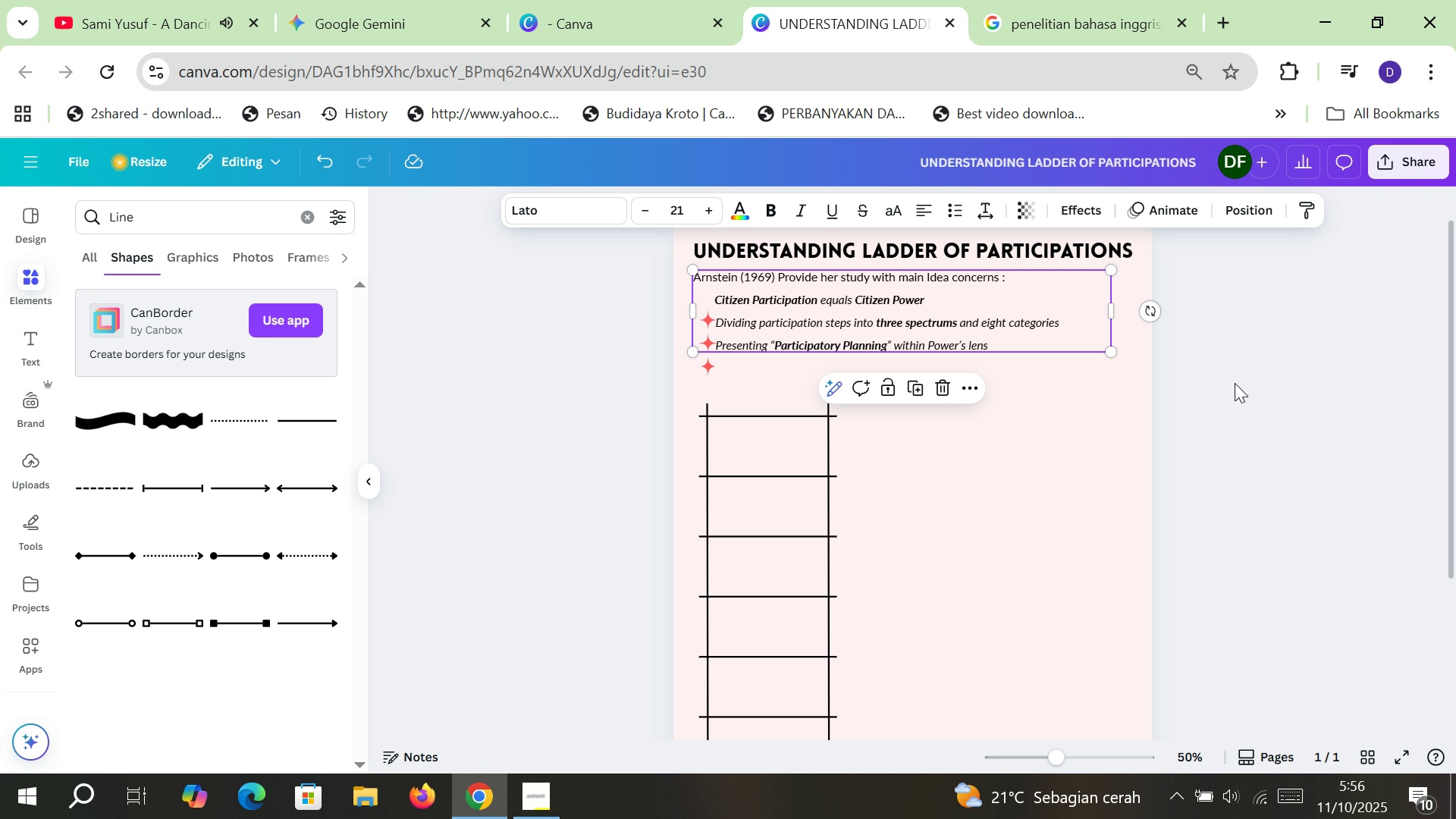 
left_click([1235, 383])
 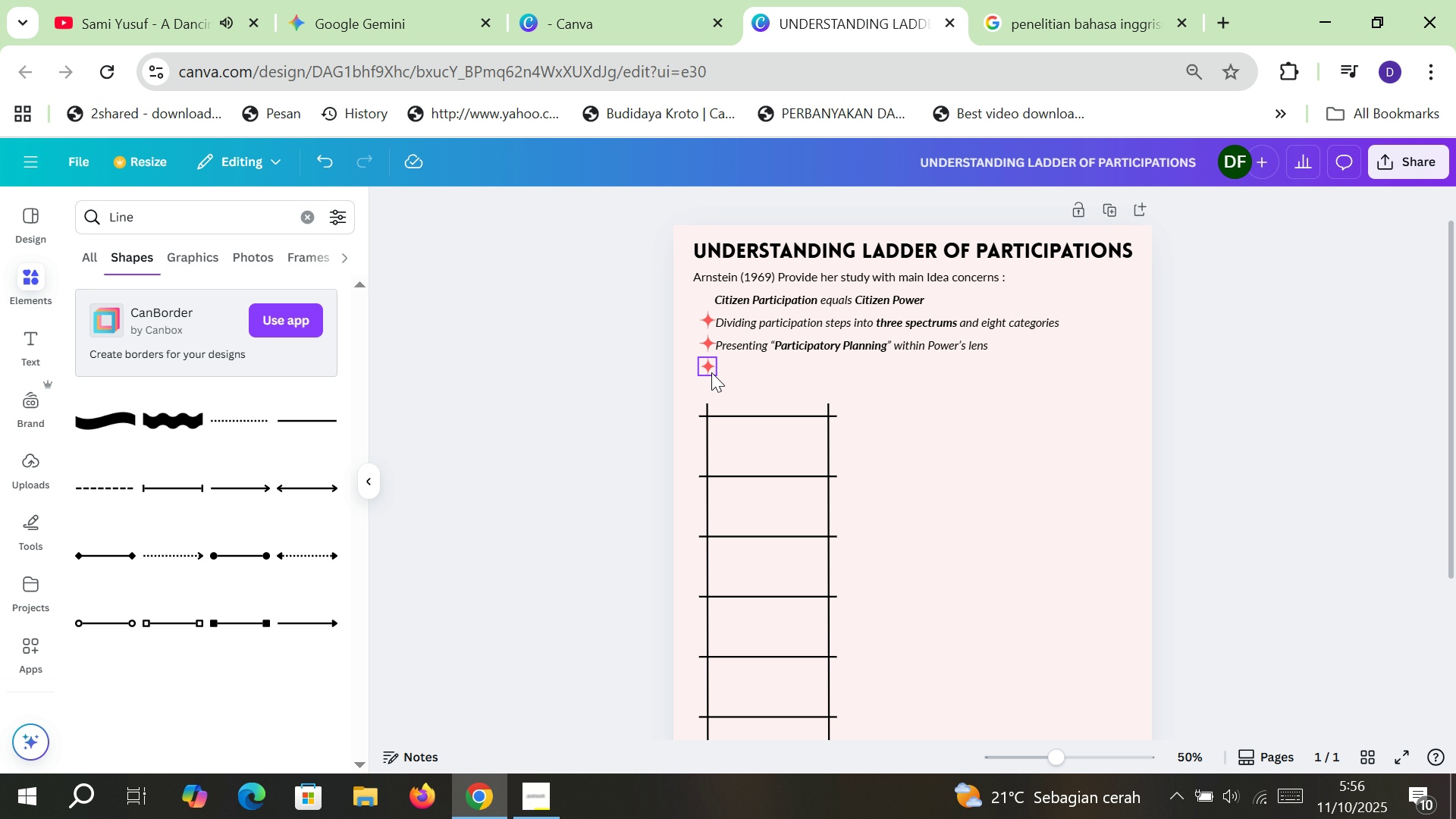 
left_click([710, 371])
 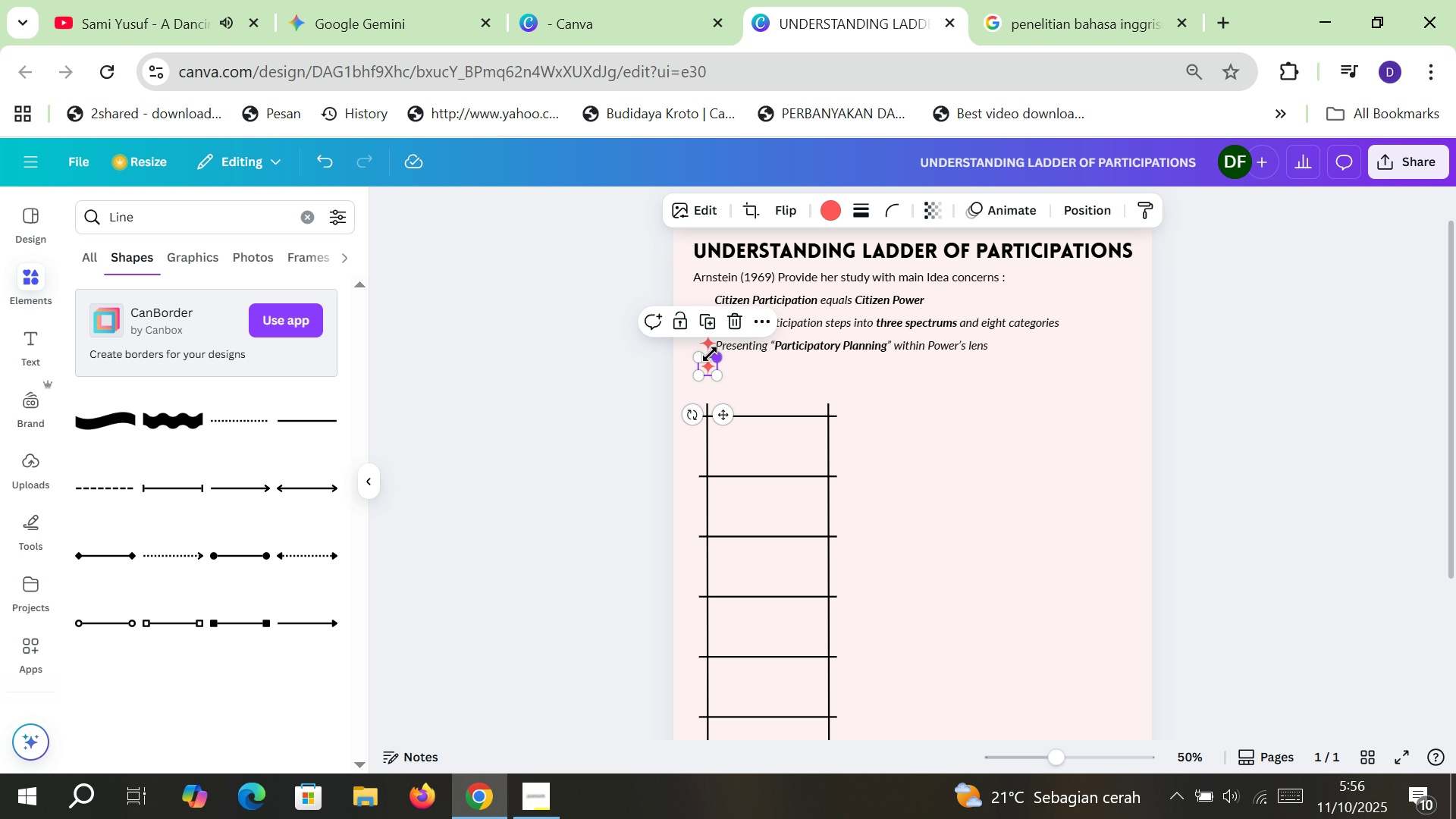 
hold_key(key=ShiftLeft, duration=1.5)
left_click([711, 343])
 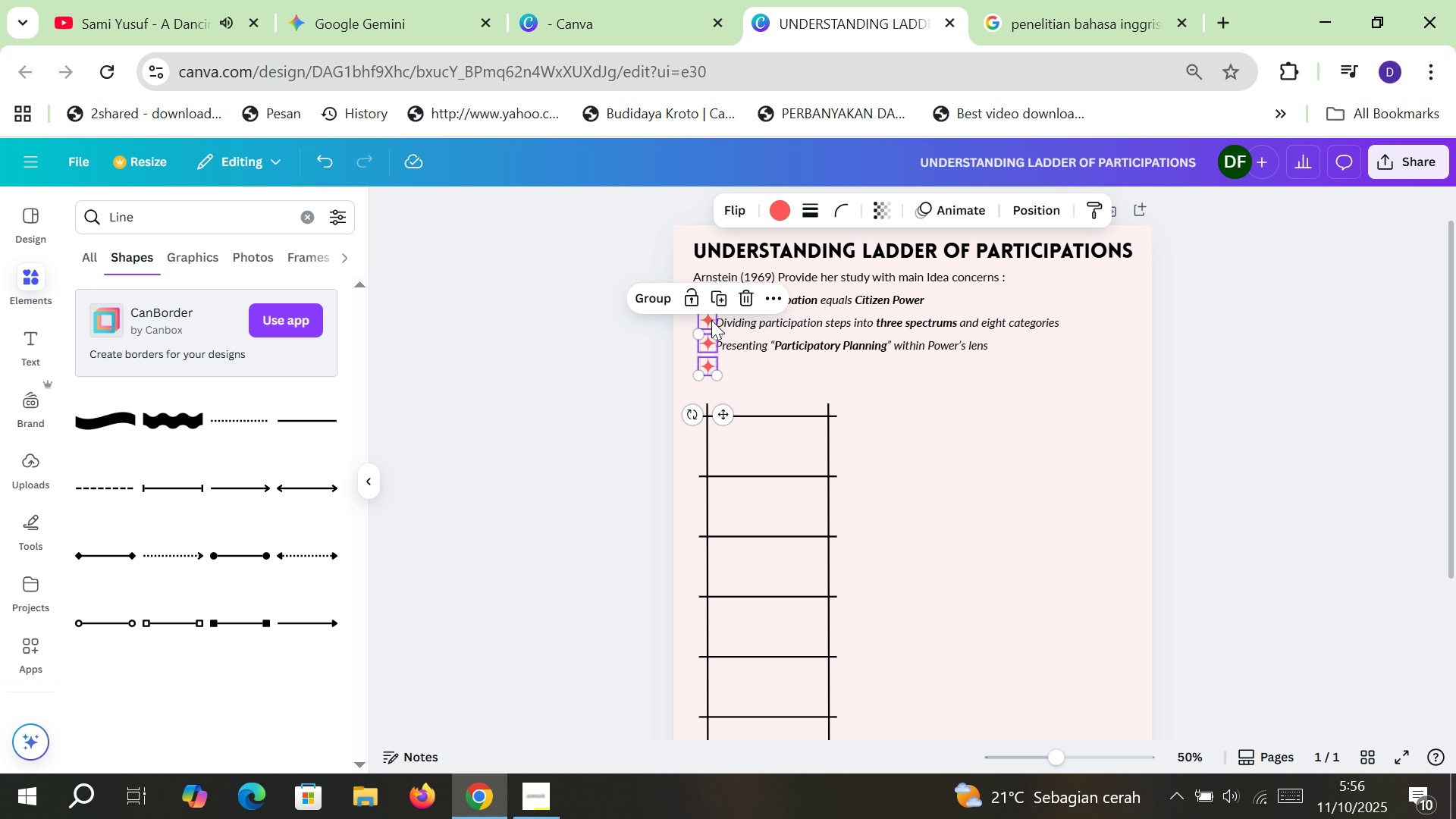 
left_click([711, 320])
 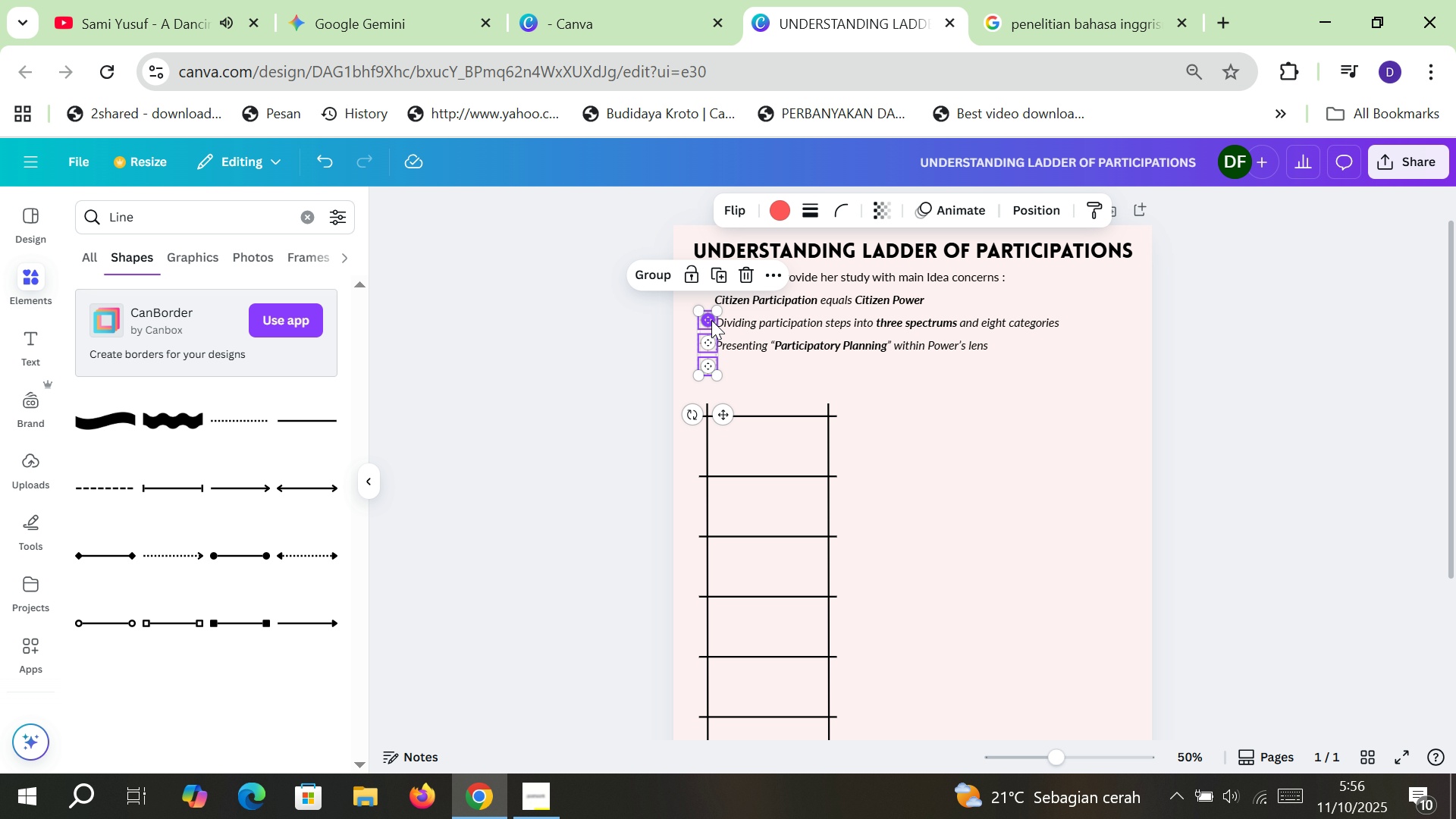 
hold_key(key=ShiftLeft, duration=0.57)
 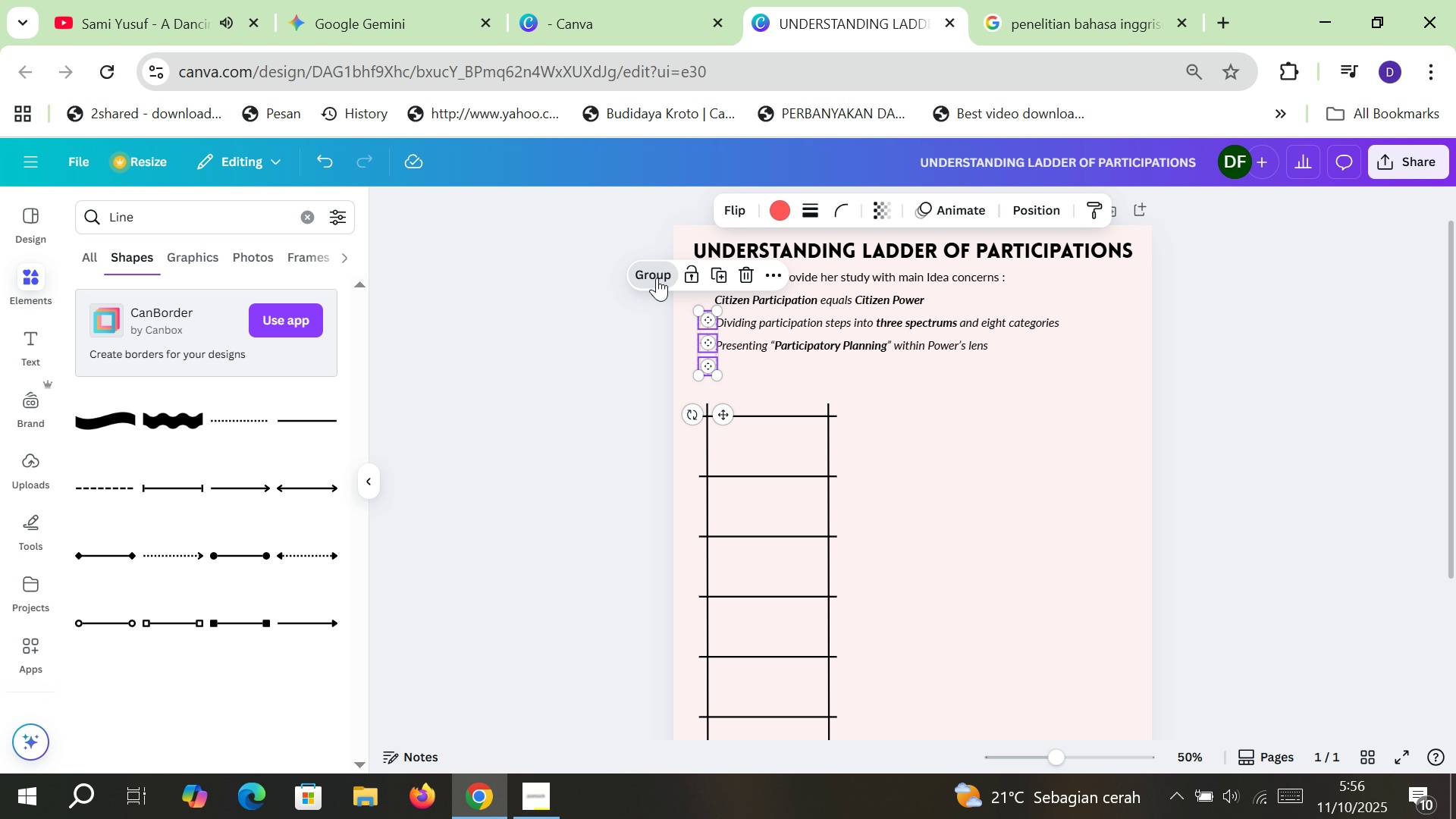 
left_click([657, 278])
 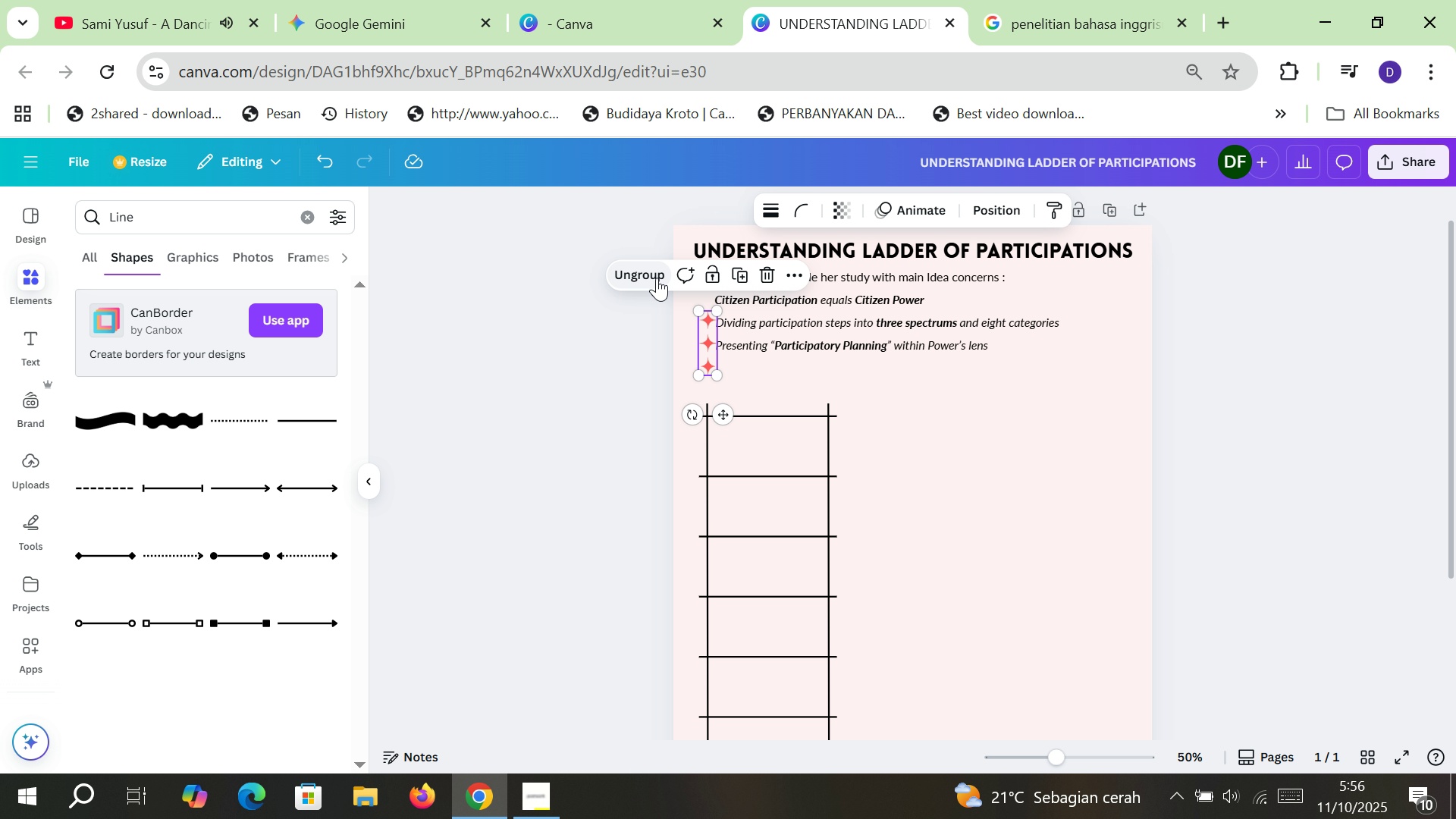 
key(ArrowUp)
 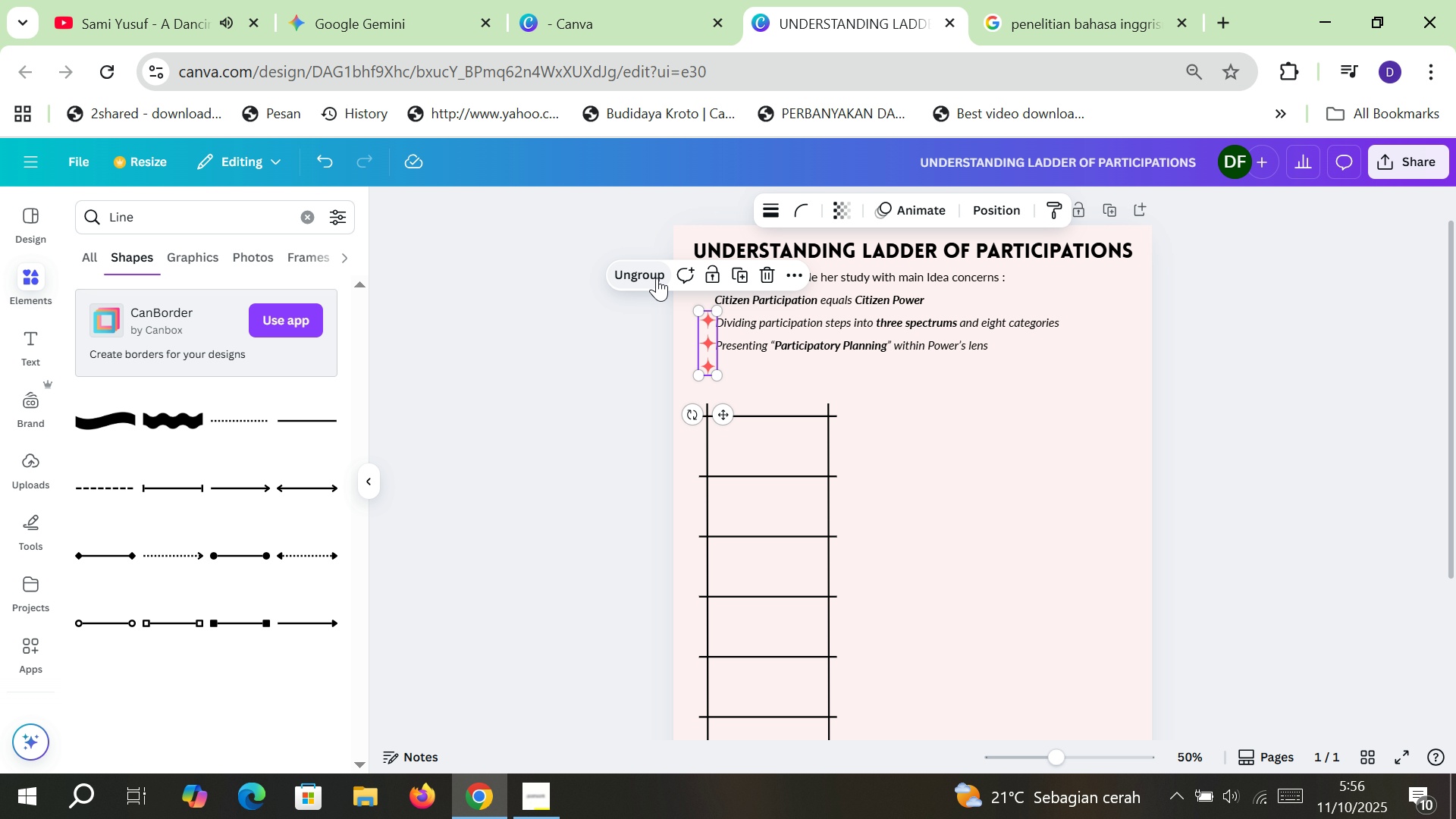 
hold_key(key=ArrowUp, duration=1.14)
 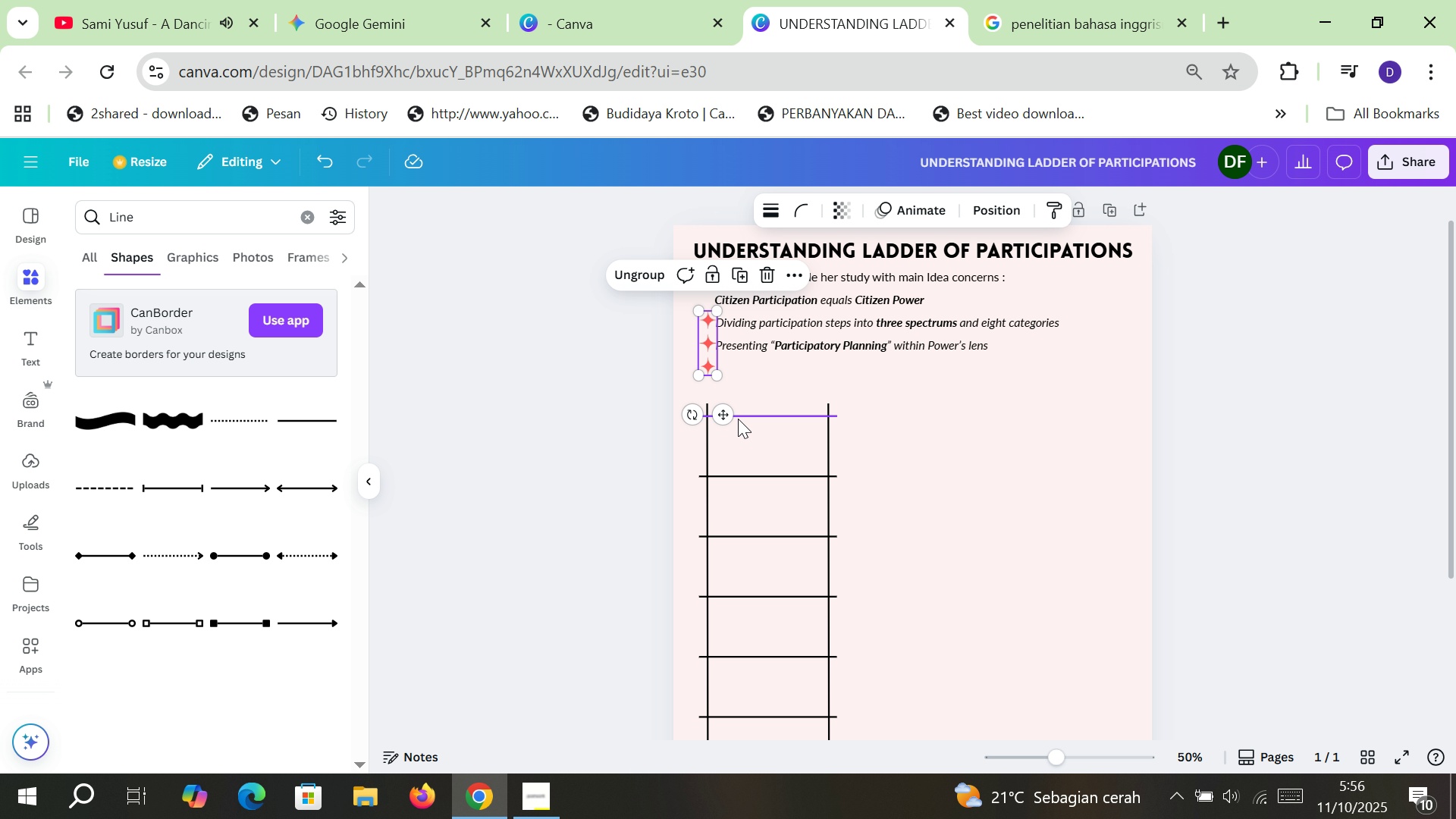 
left_click_drag(start_coordinate=[729, 417], to_coordinate=[726, 399])
 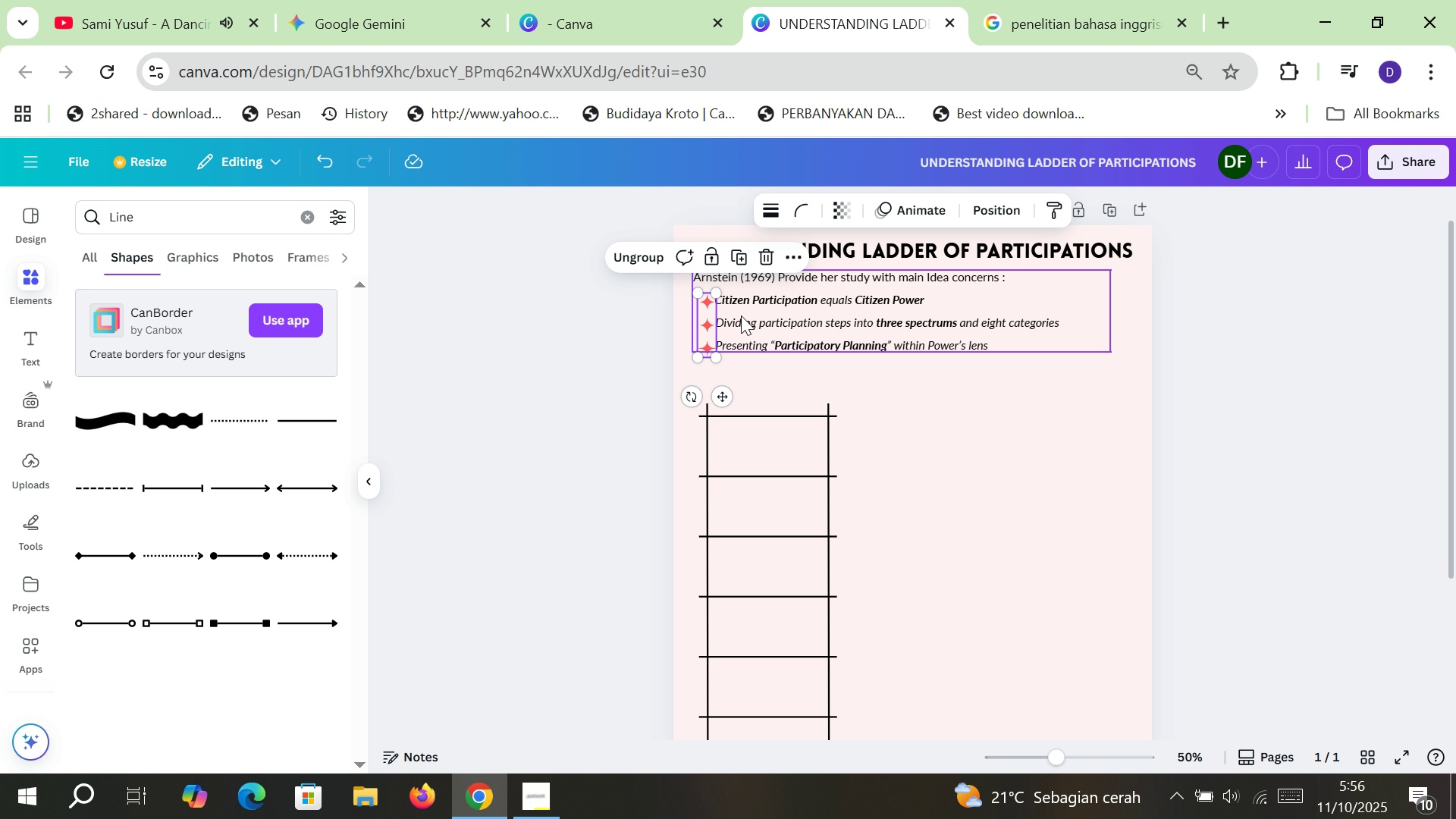 
key(Control+Equal)
 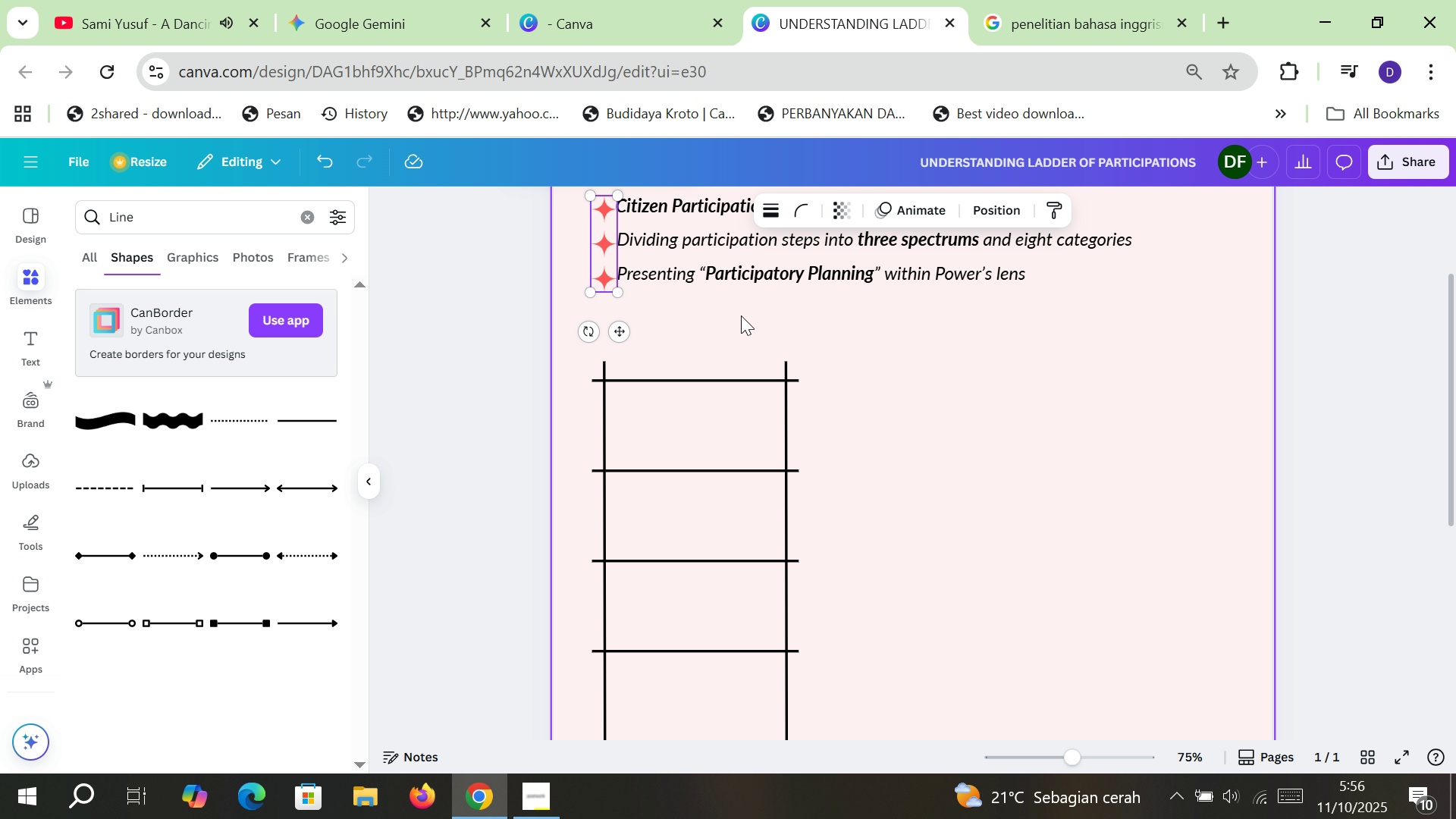 
key(Control+Equal)
 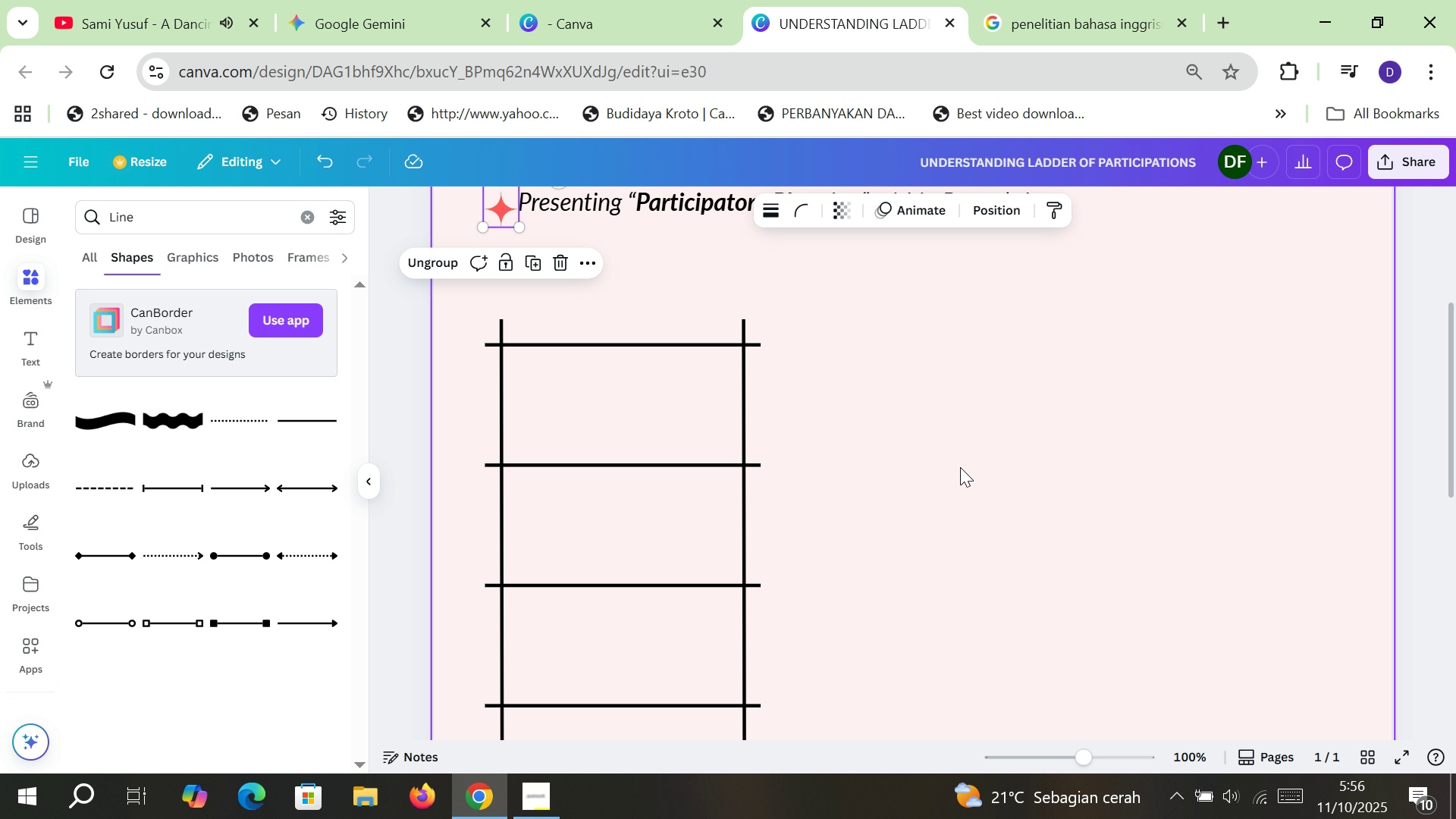 
scroll: coordinate [659, 487], scroll_direction: up, amount: 3.0
 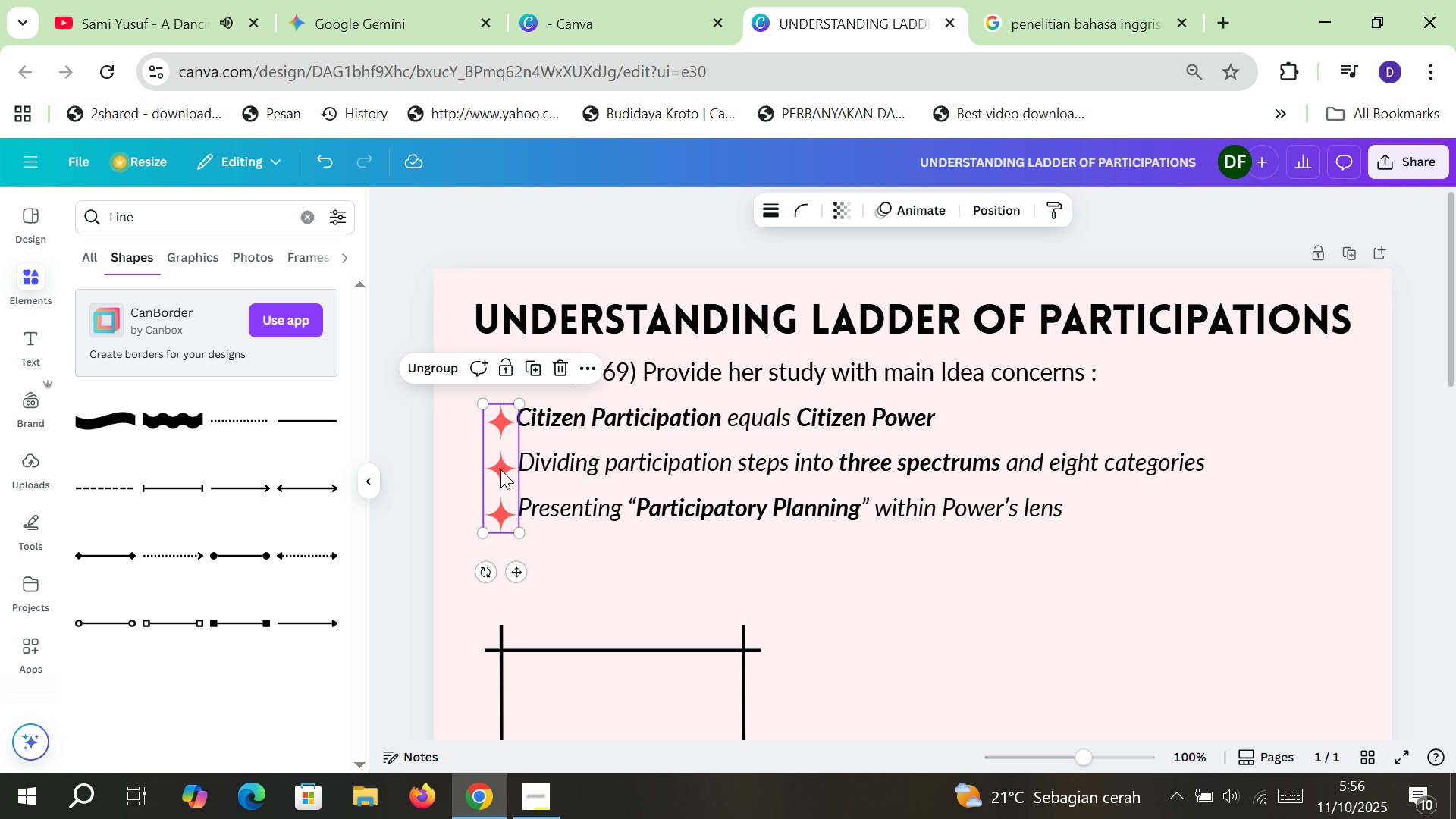 
left_click_drag(start_coordinate=[501, 466], to_coordinate=[493, 461])
 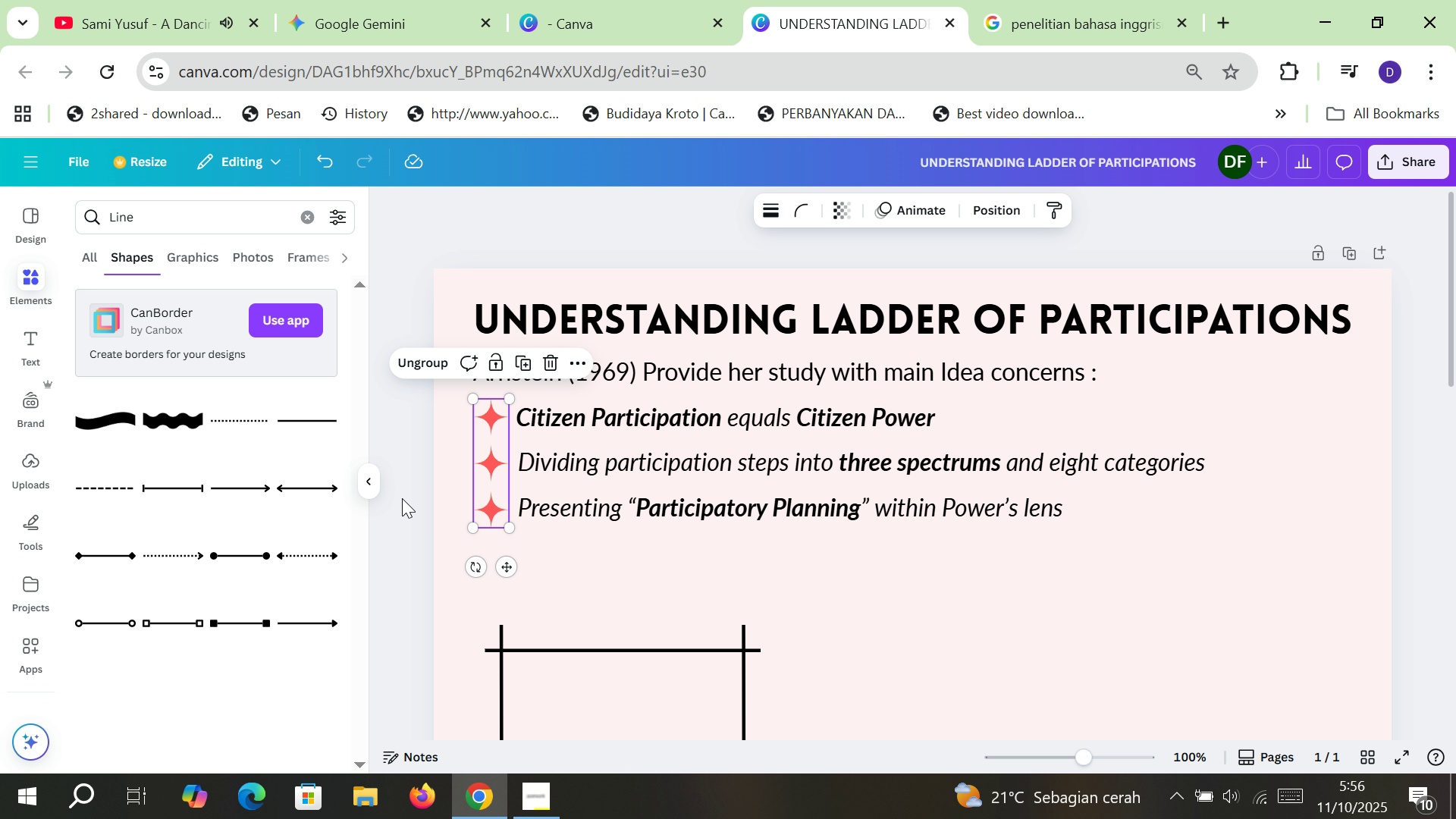 
scroll: coordinate [417, 496], scroll_direction: down, amount: 2.0
 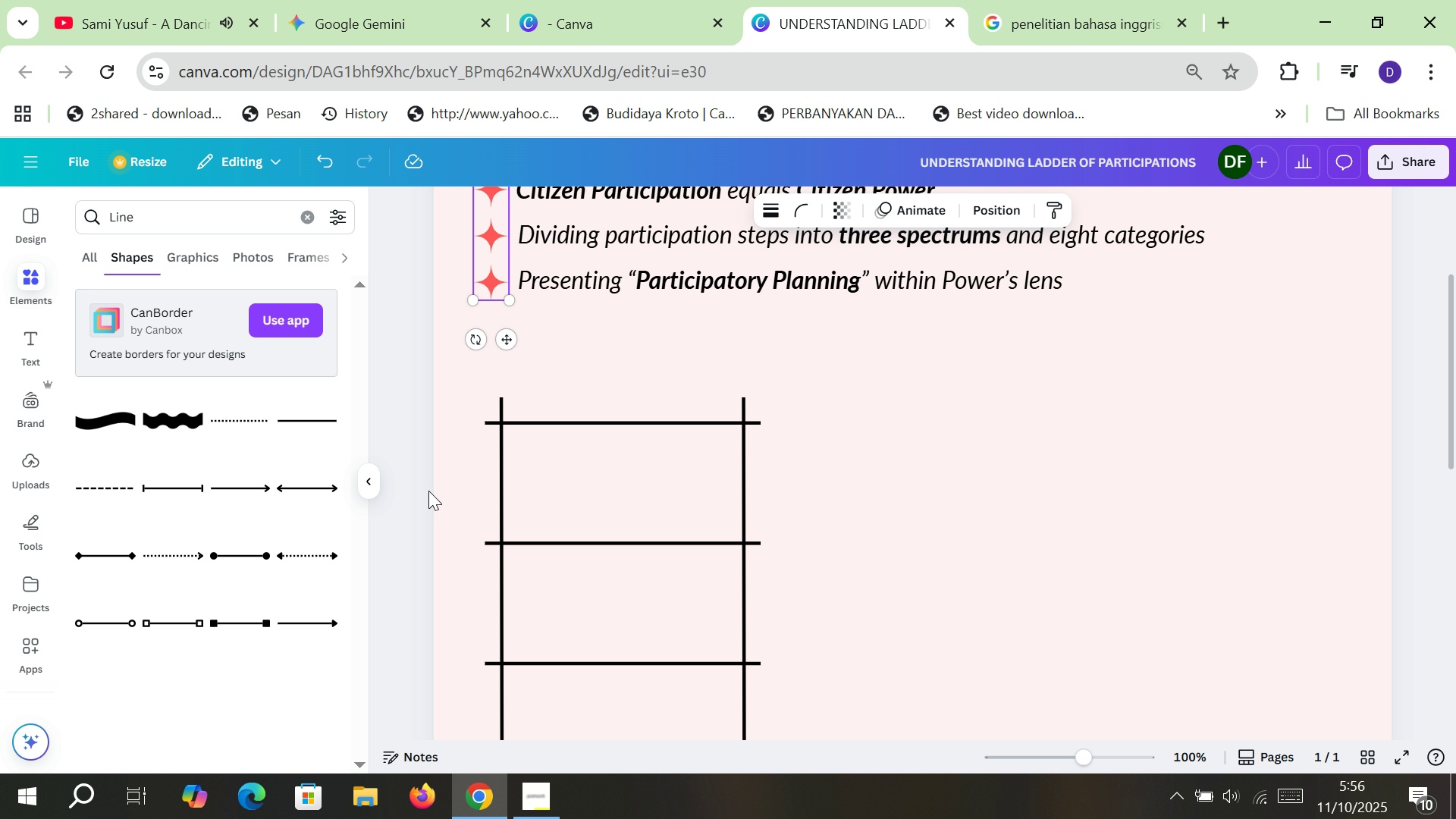 
key(Control+Minus)
 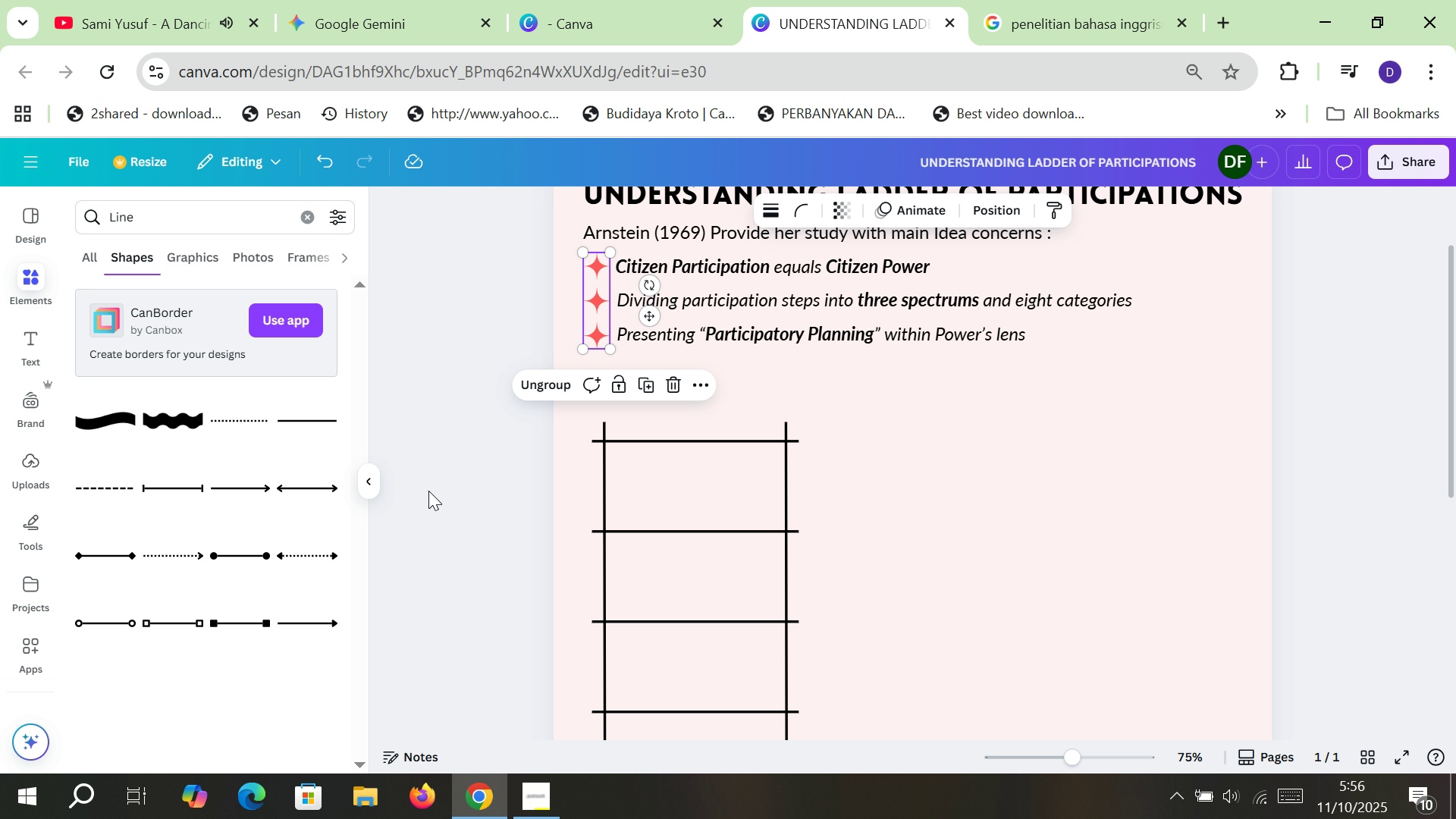 
key(Control+Minus)
 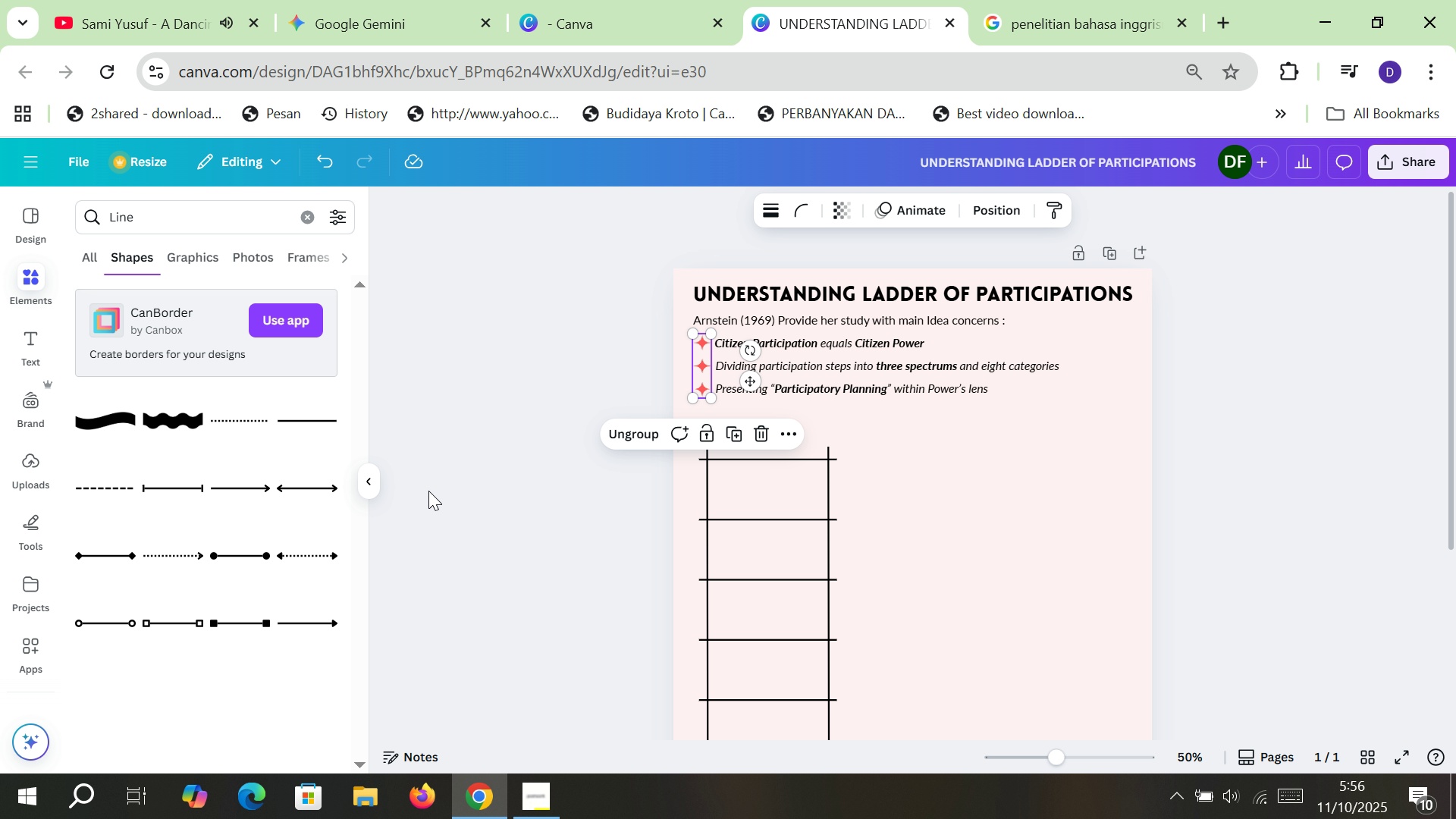 
scroll: coordinate [517, 496], scroll_direction: down, amount: 2.0
 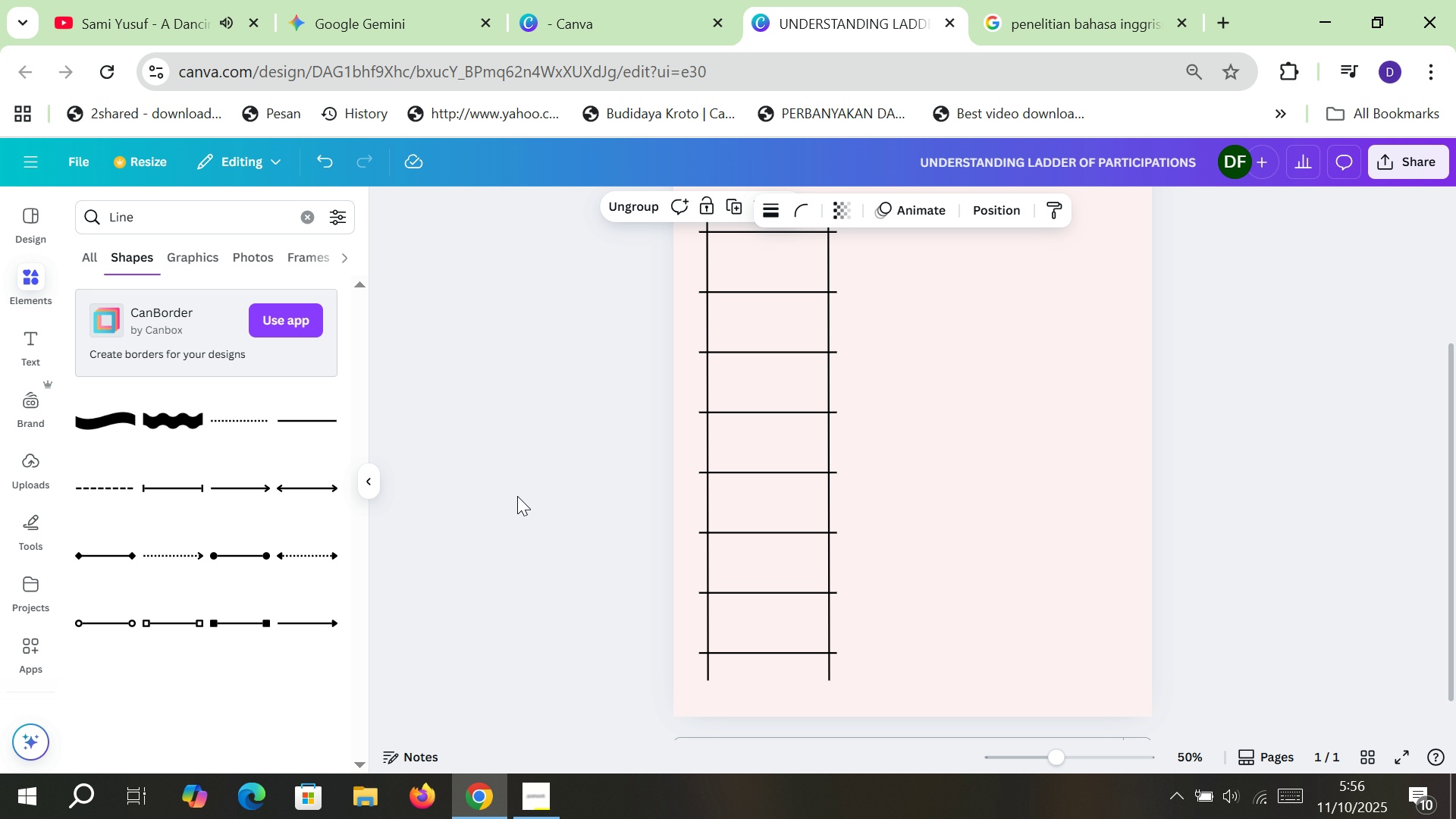 
scroll: coordinate [517, 496], scroll_direction: up, amount: 1.0
 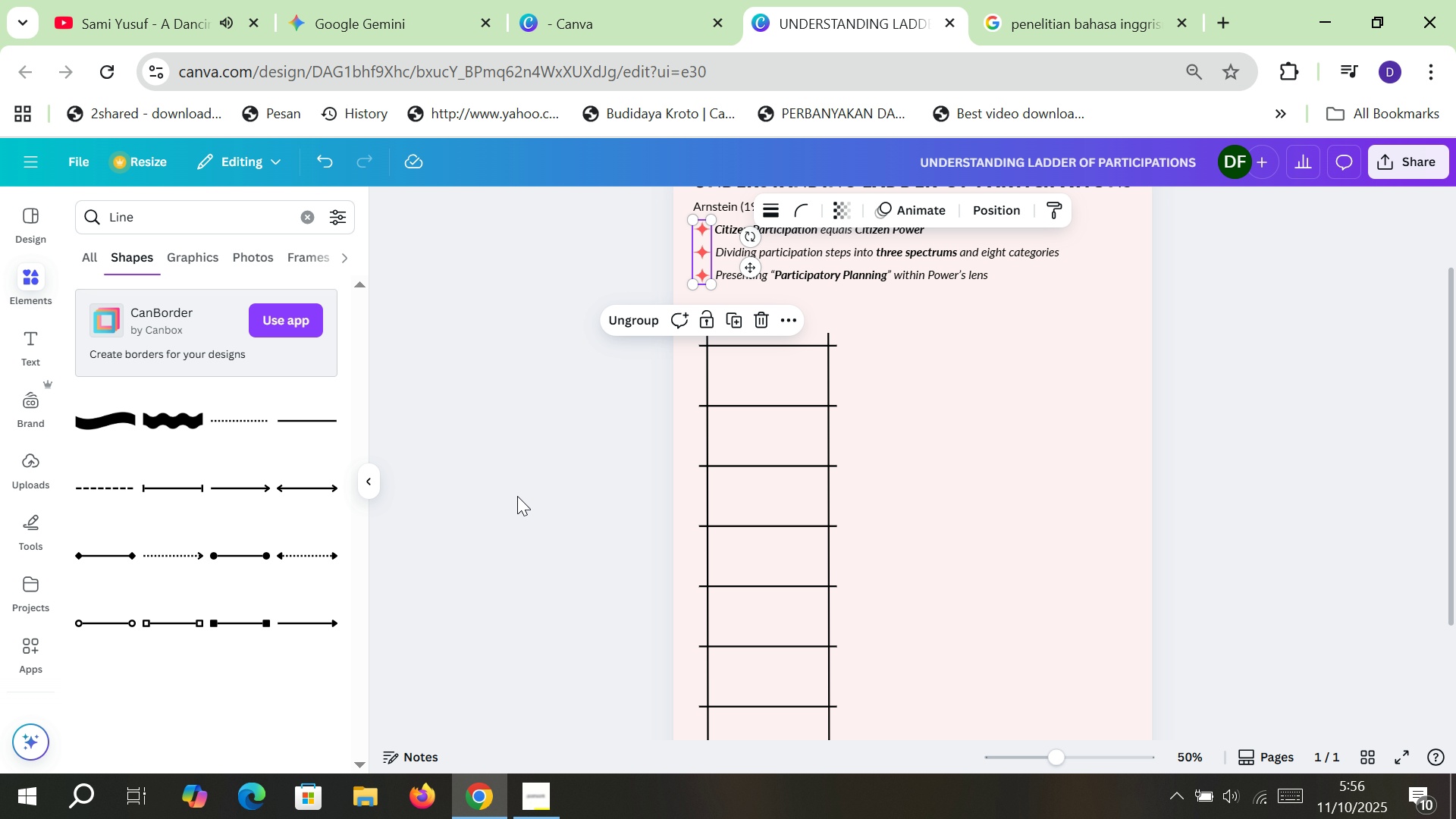 
key(Control+Minus)
 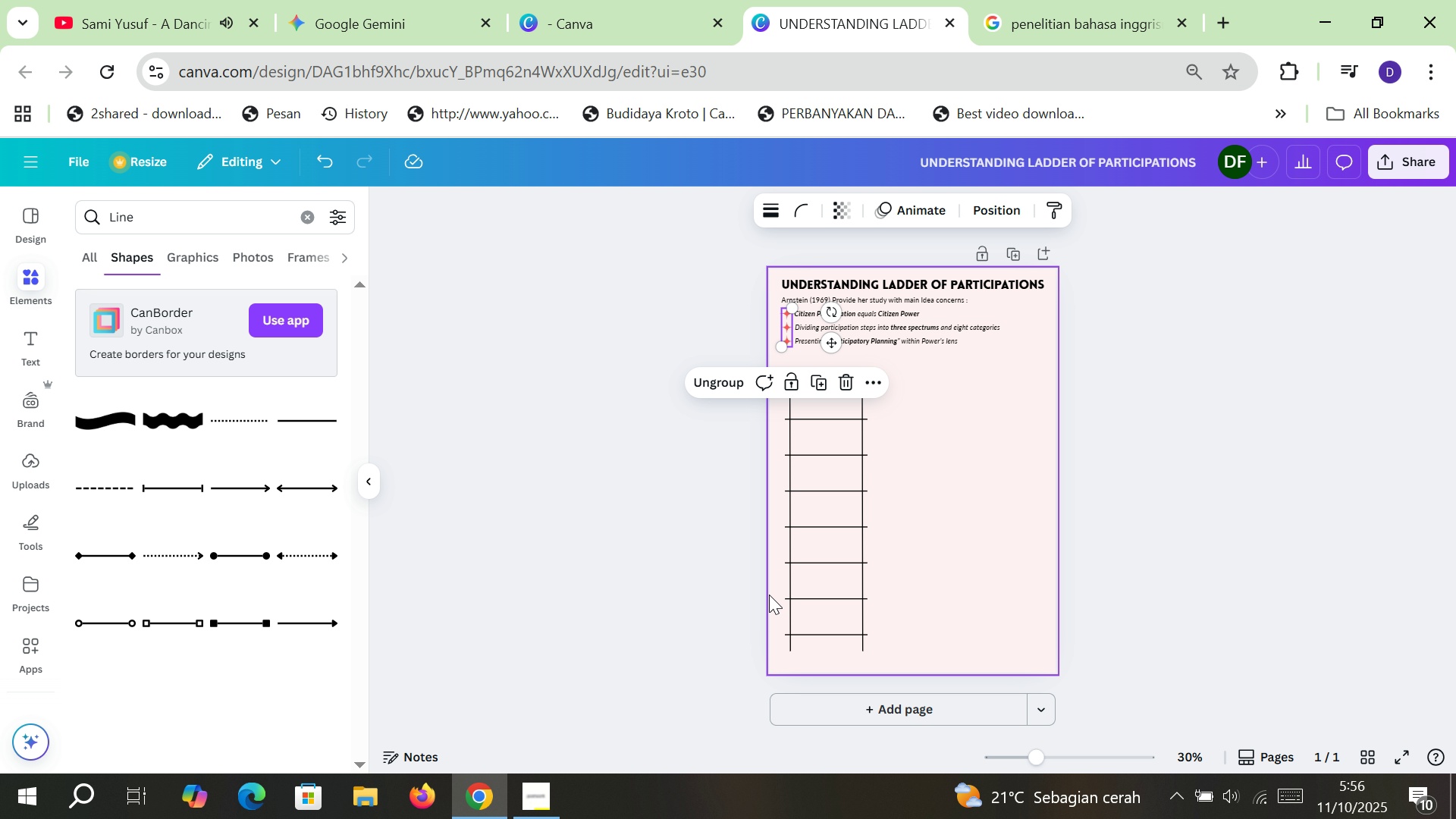 
left_click([651, 499])
 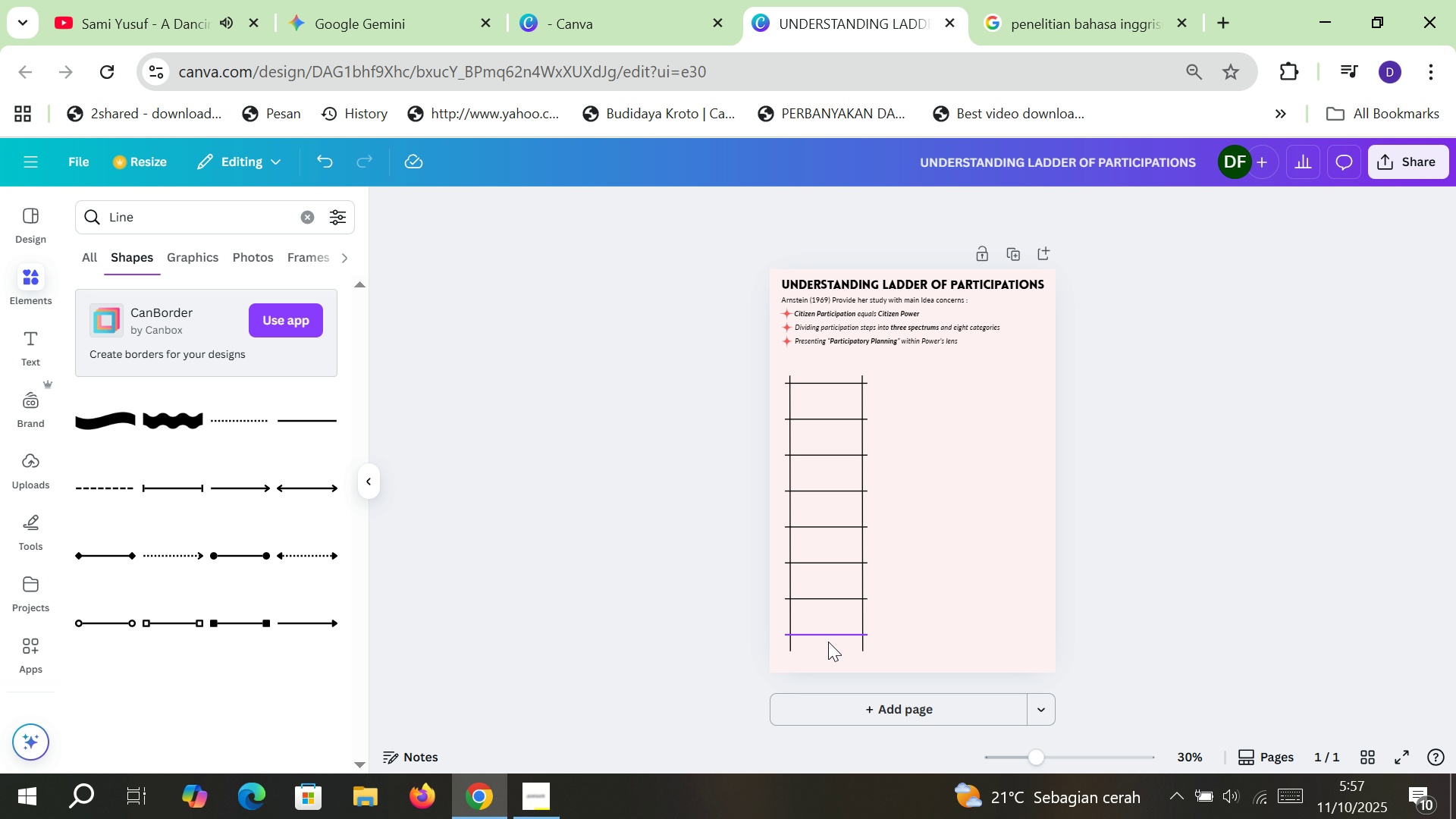 
left_click_drag(start_coordinate=[828, 642], to_coordinate=[805, 438])
 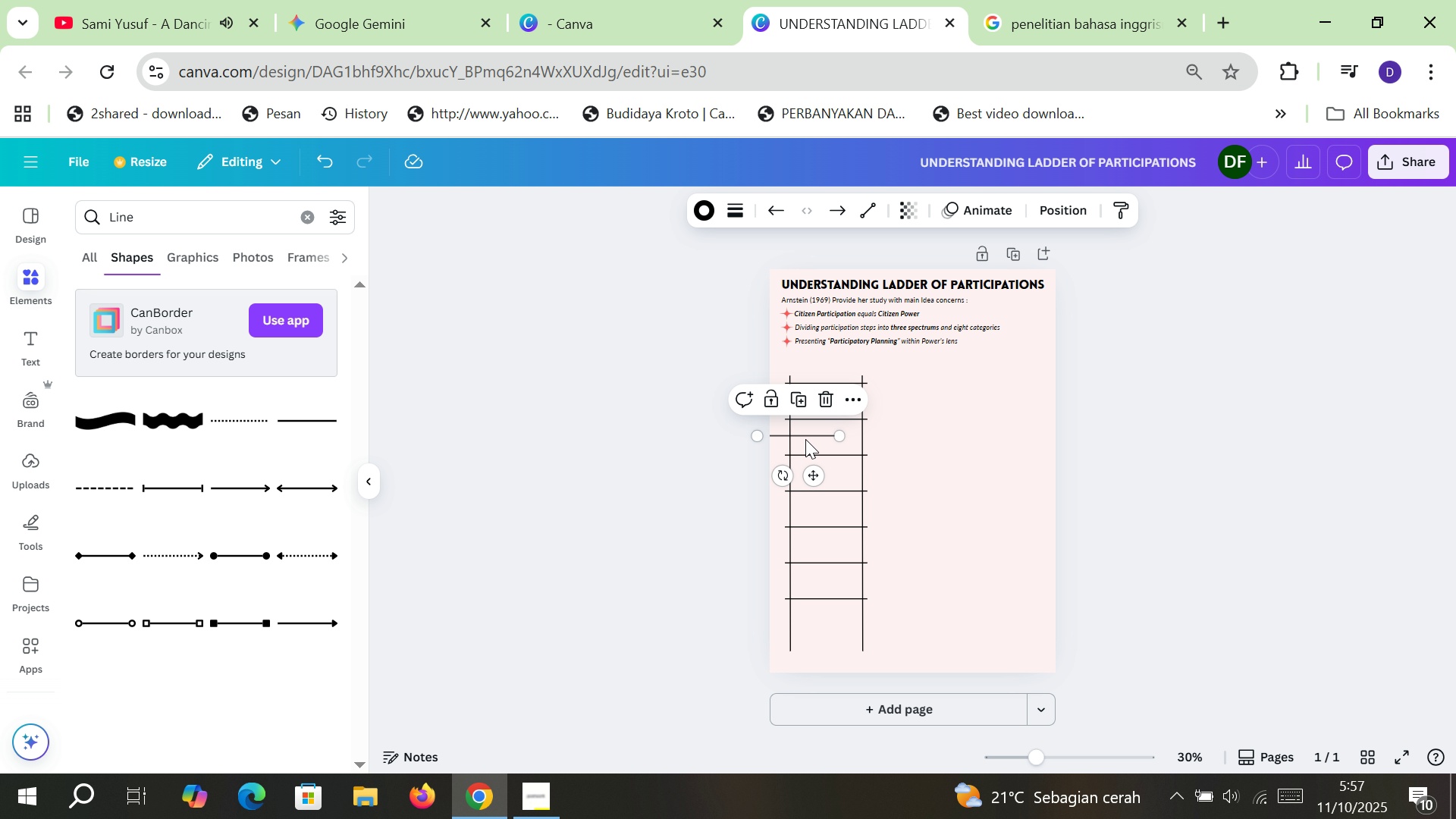 
key(Control+X)
 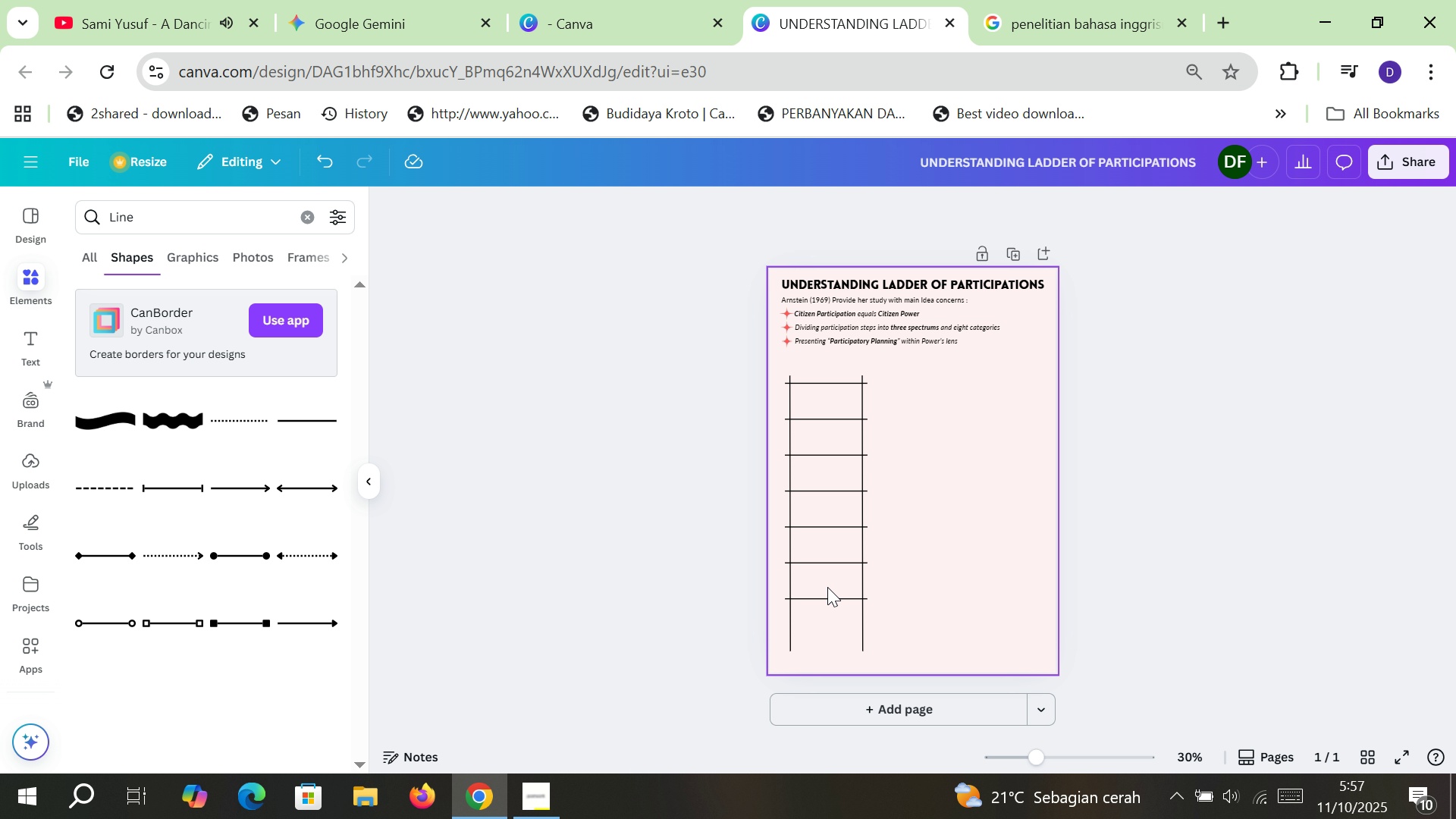 
key(Control+Z)
 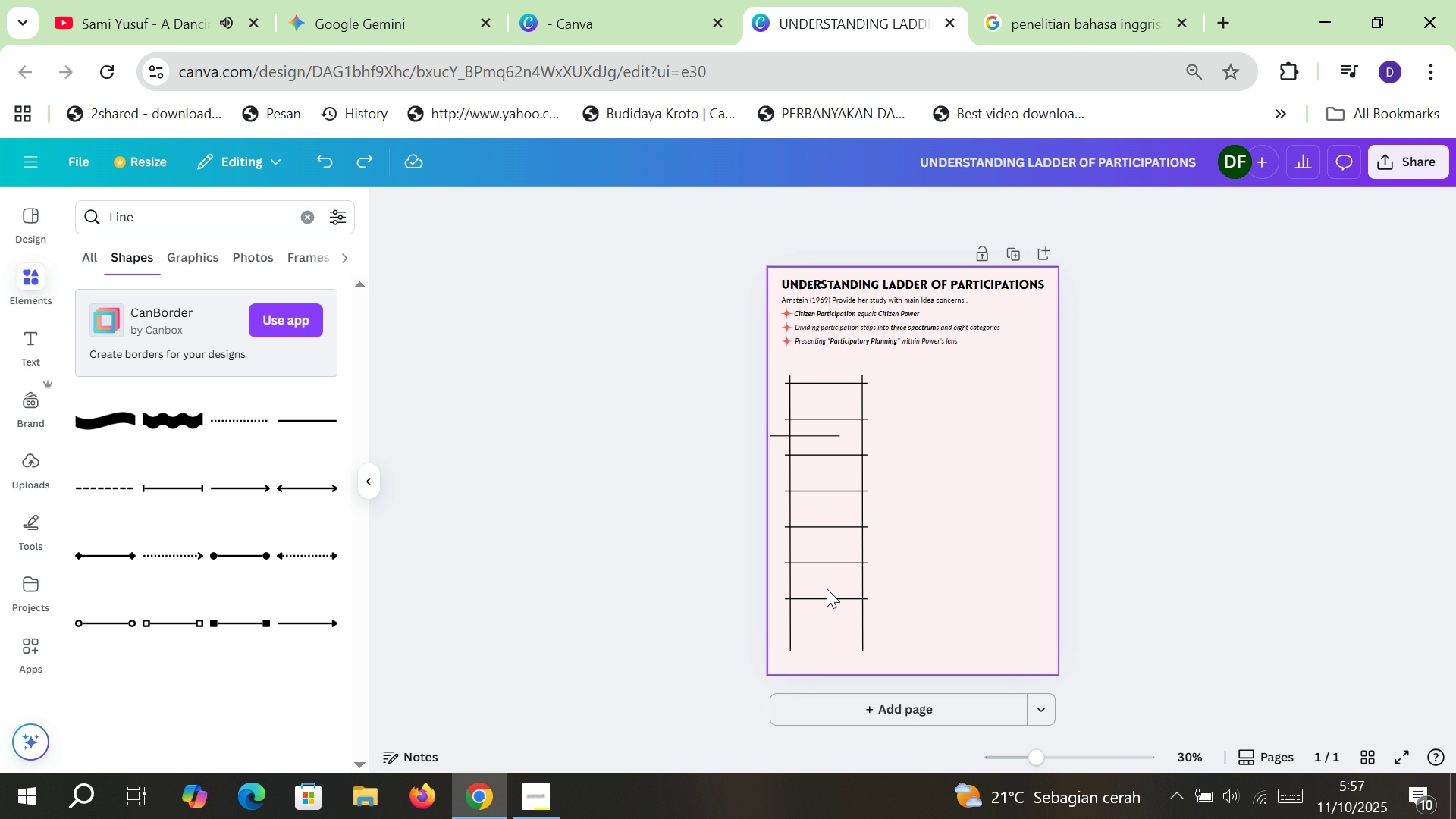 
key(Control+Z)
 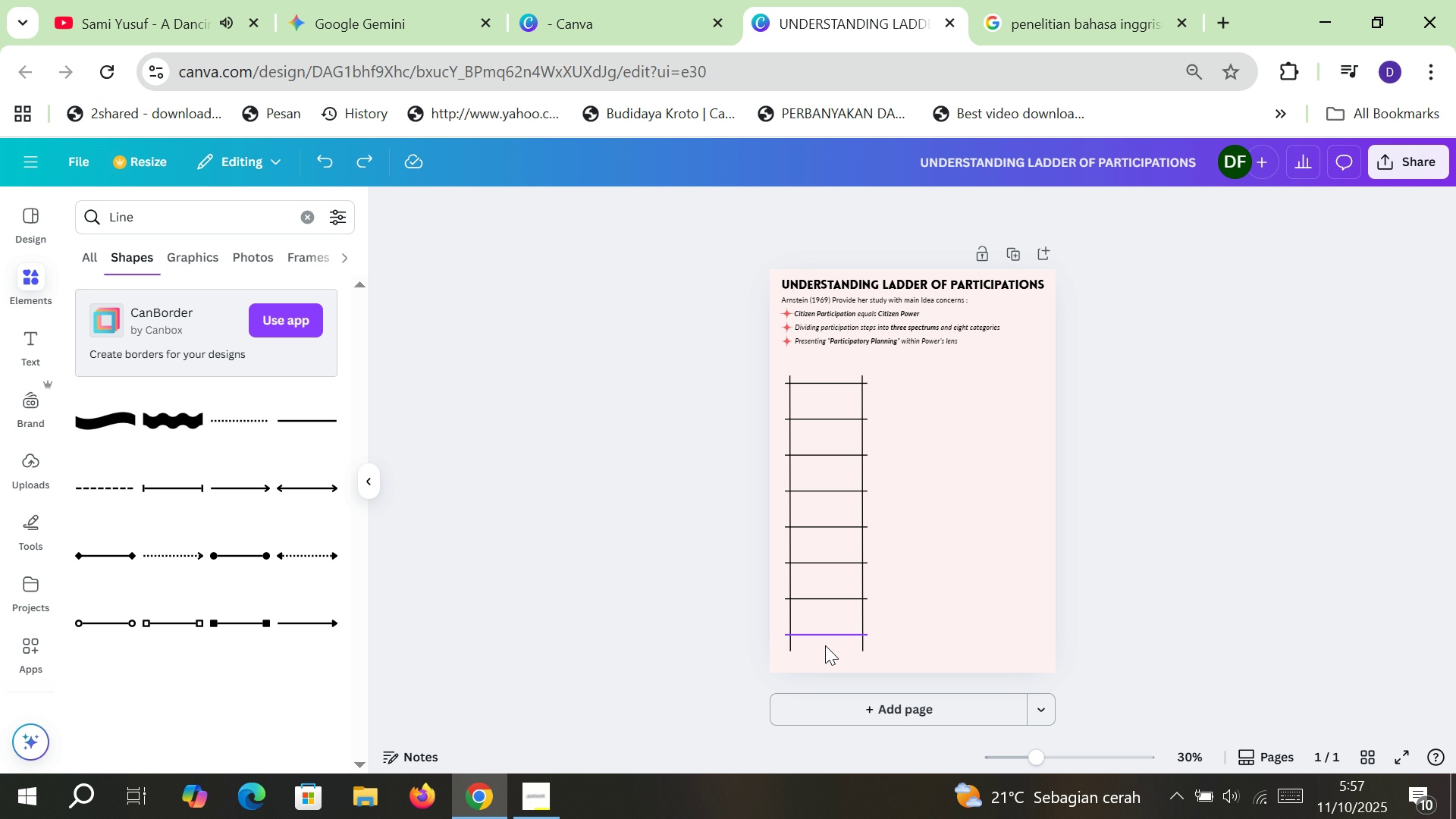 
left_click_drag(start_coordinate=[823, 654], to_coordinate=[814, 360])
 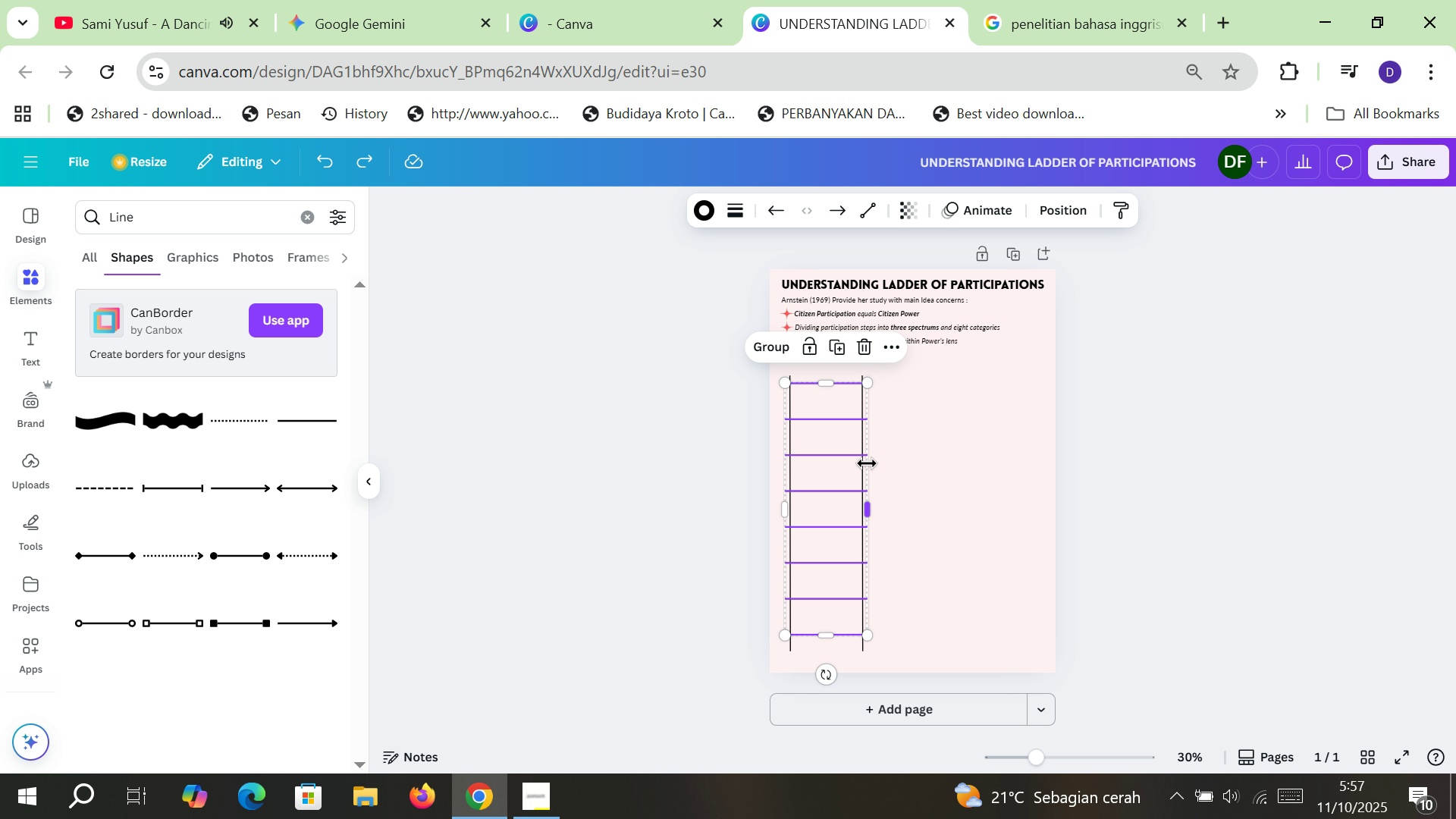 
scroll: coordinate [857, 356], scroll_direction: up, amount: 2.0
 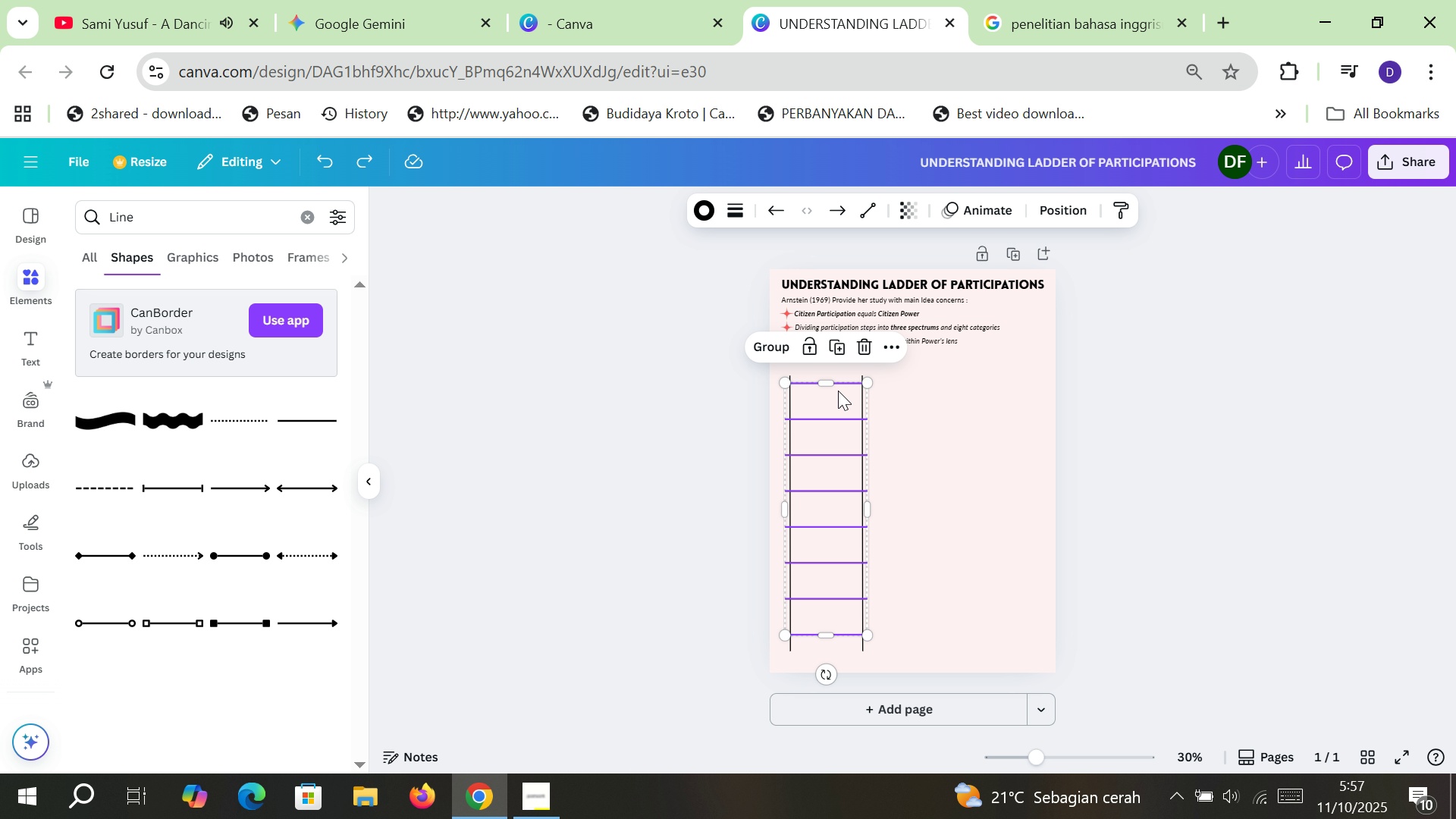 
key(Control+Equal)
 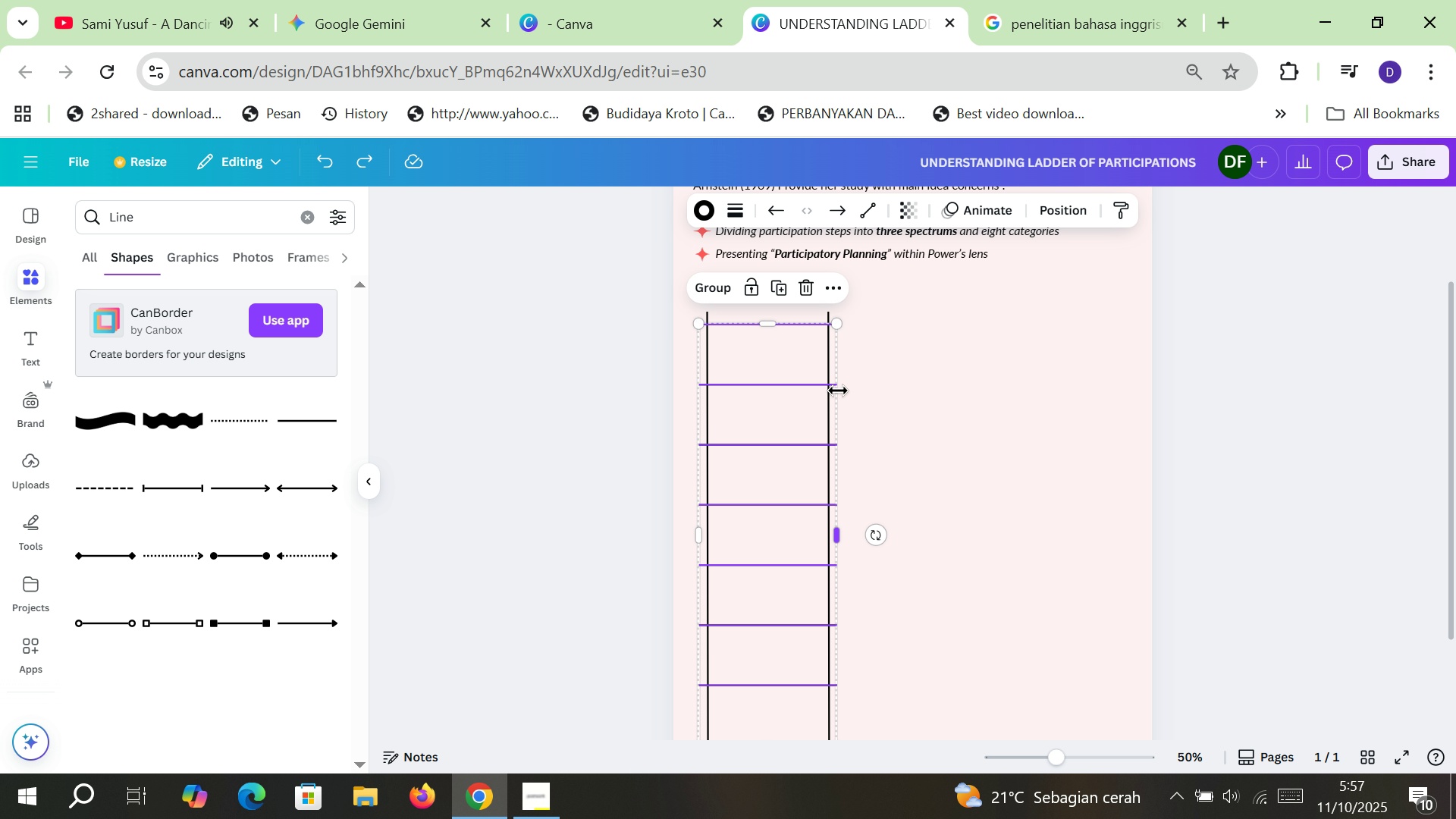 
key(Control+Equal)
 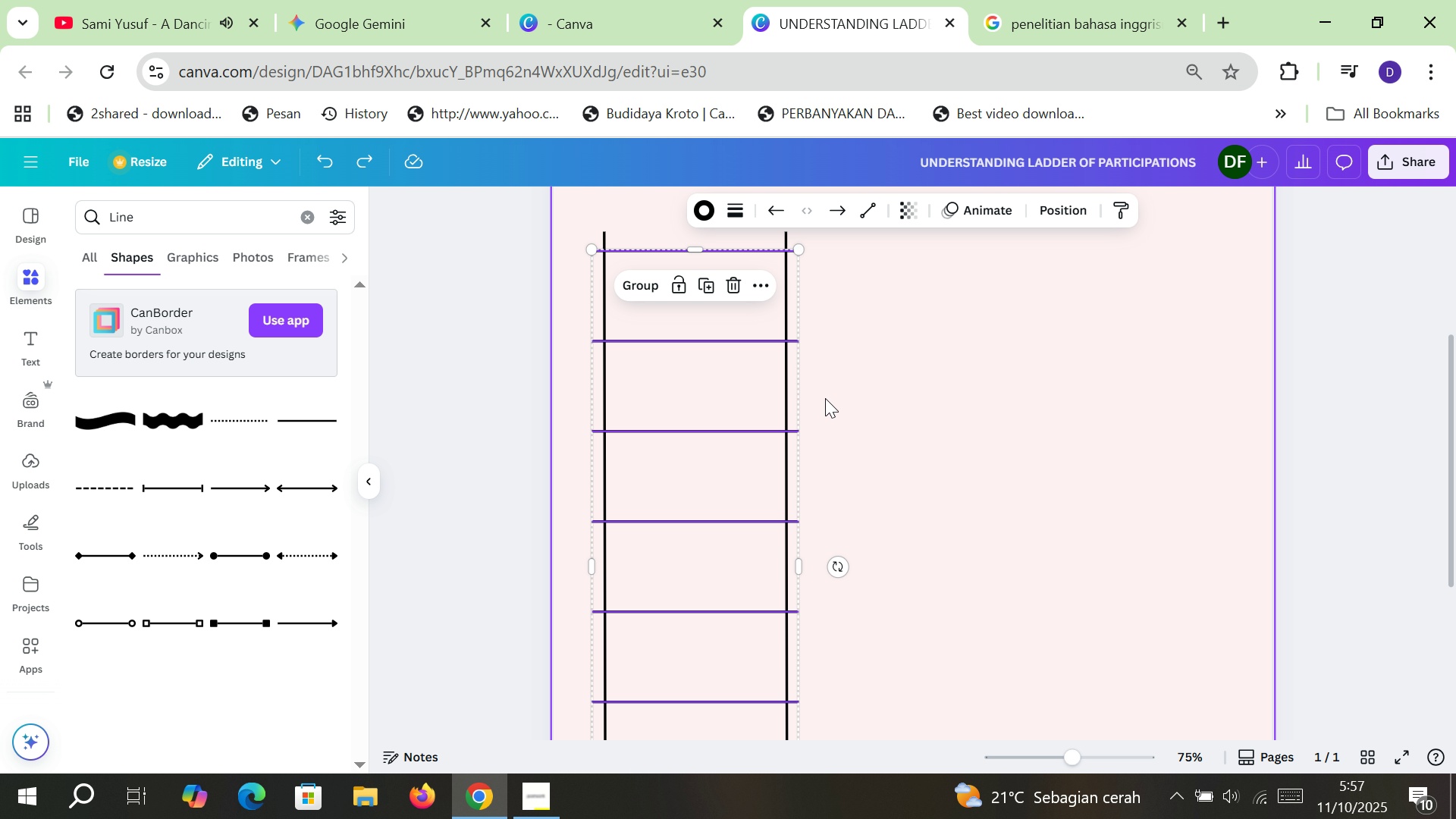 
scroll: coordinate [745, 364], scroll_direction: up, amount: 2.0
 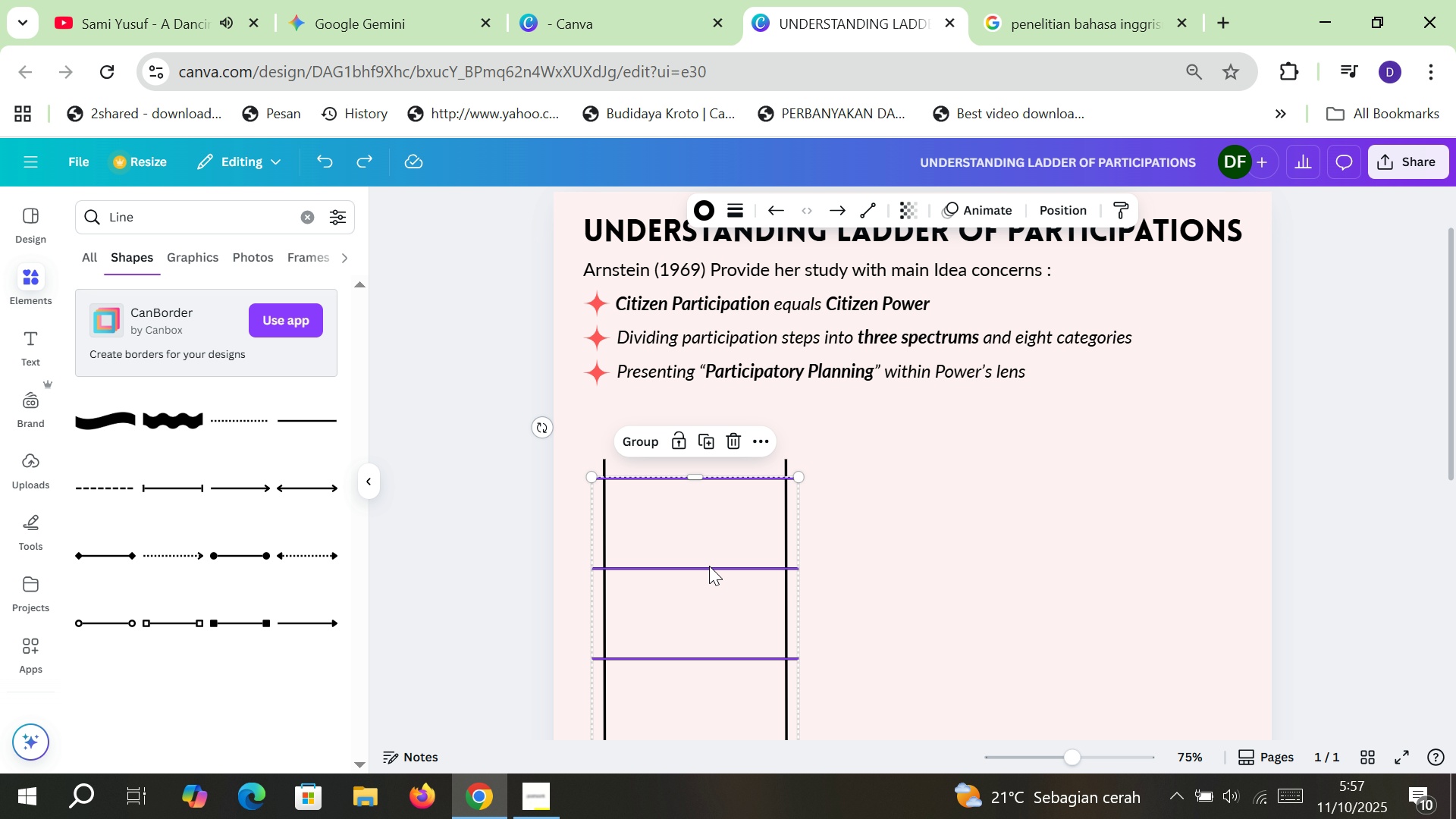 
left_click_drag(start_coordinate=[713, 566], to_coordinate=[705, 496])
 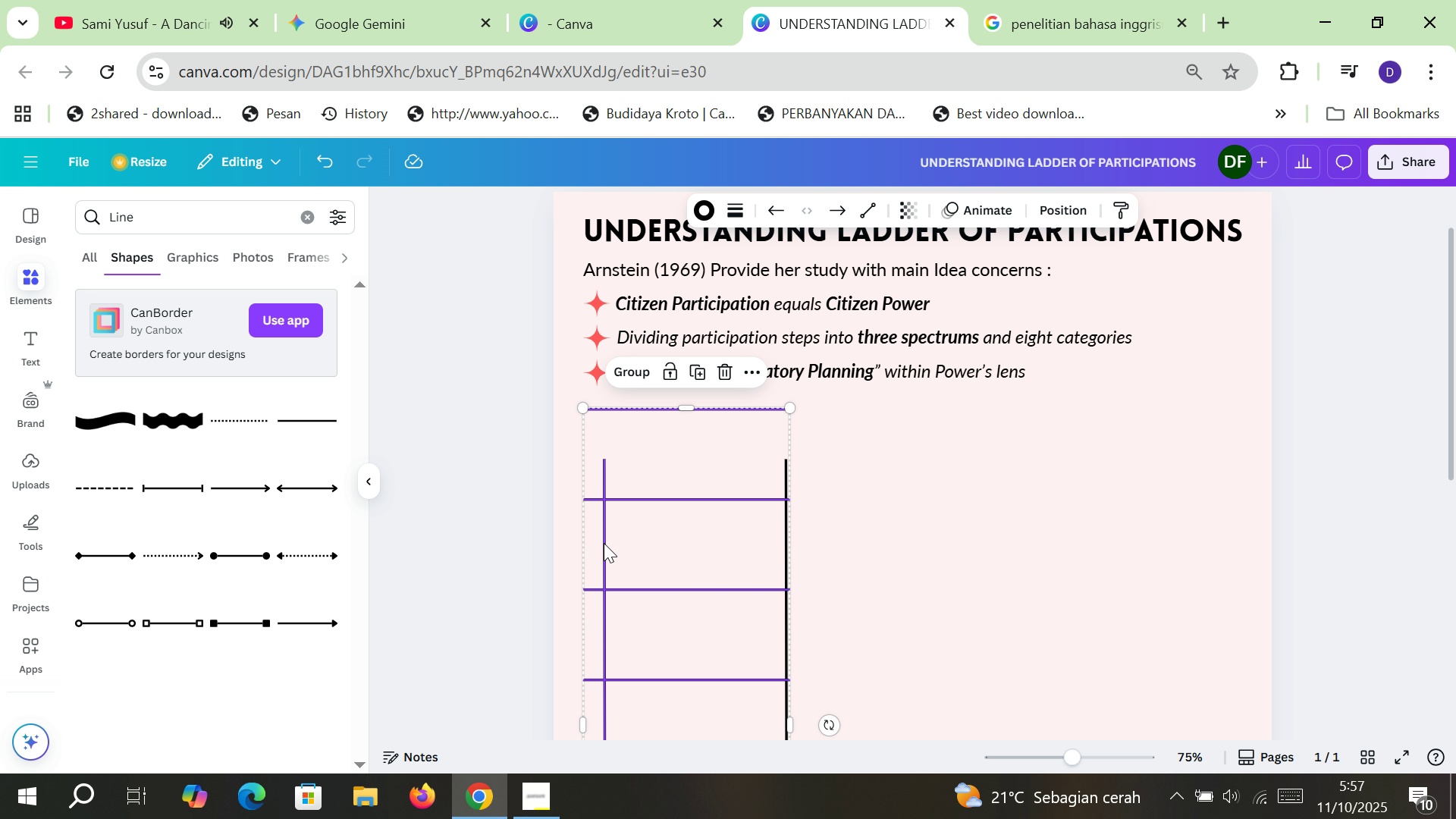 
left_click([604, 543])
 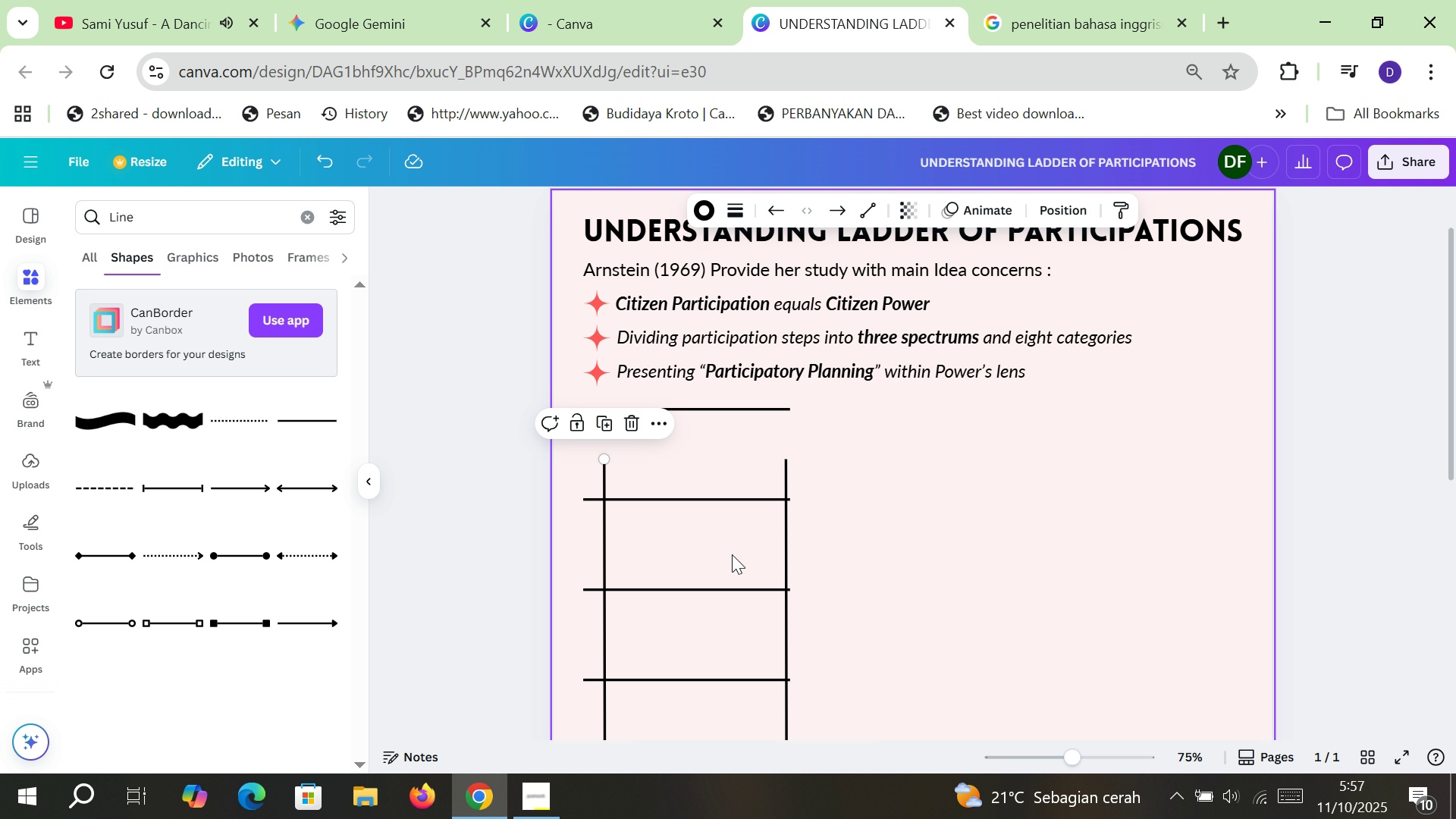 
hold_key(key=ShiftLeft, duration=1.39)
left_click([784, 546])
 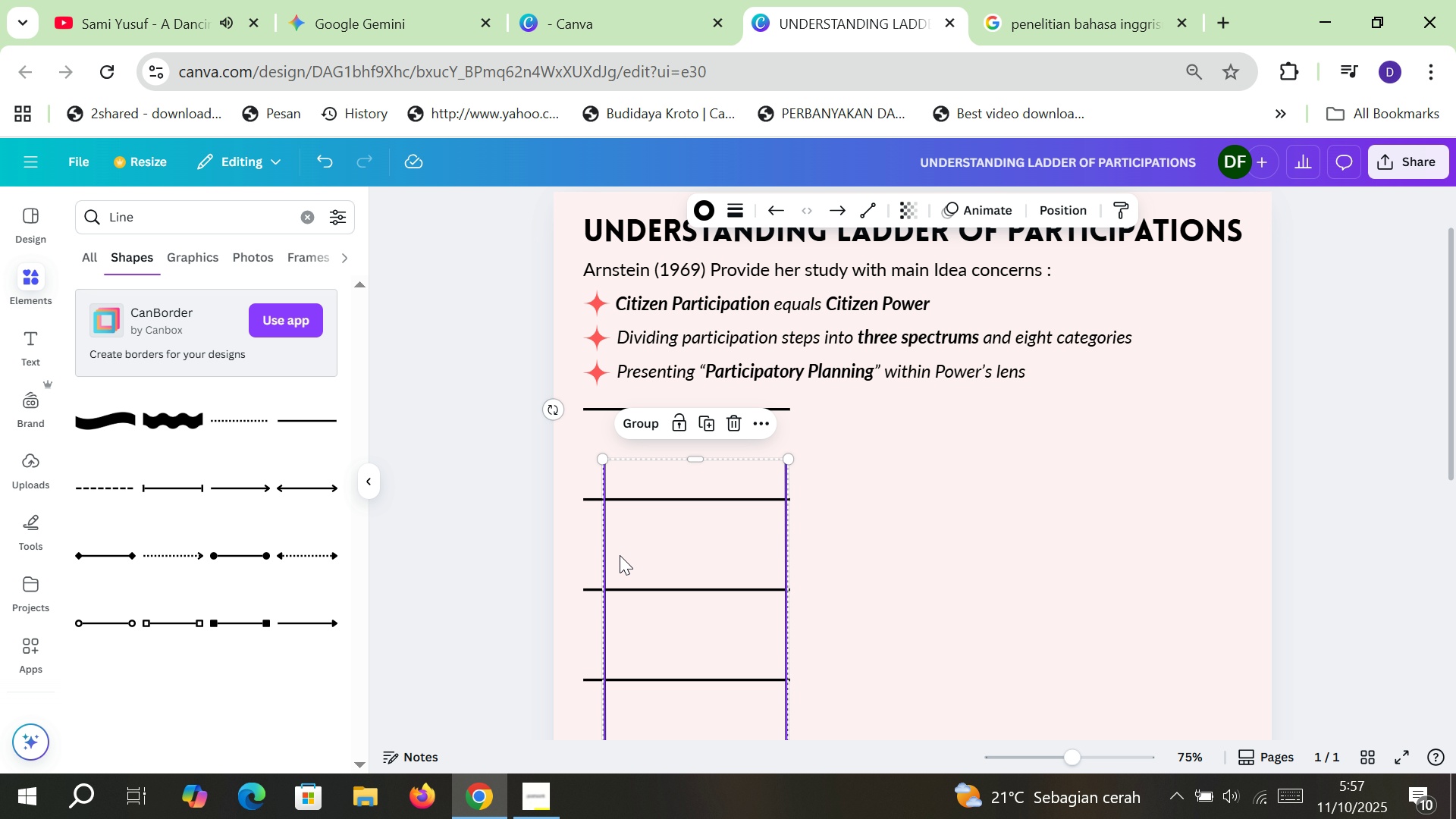 
left_click_drag(start_coordinate=[632, 554], to_coordinate=[623, 551])
 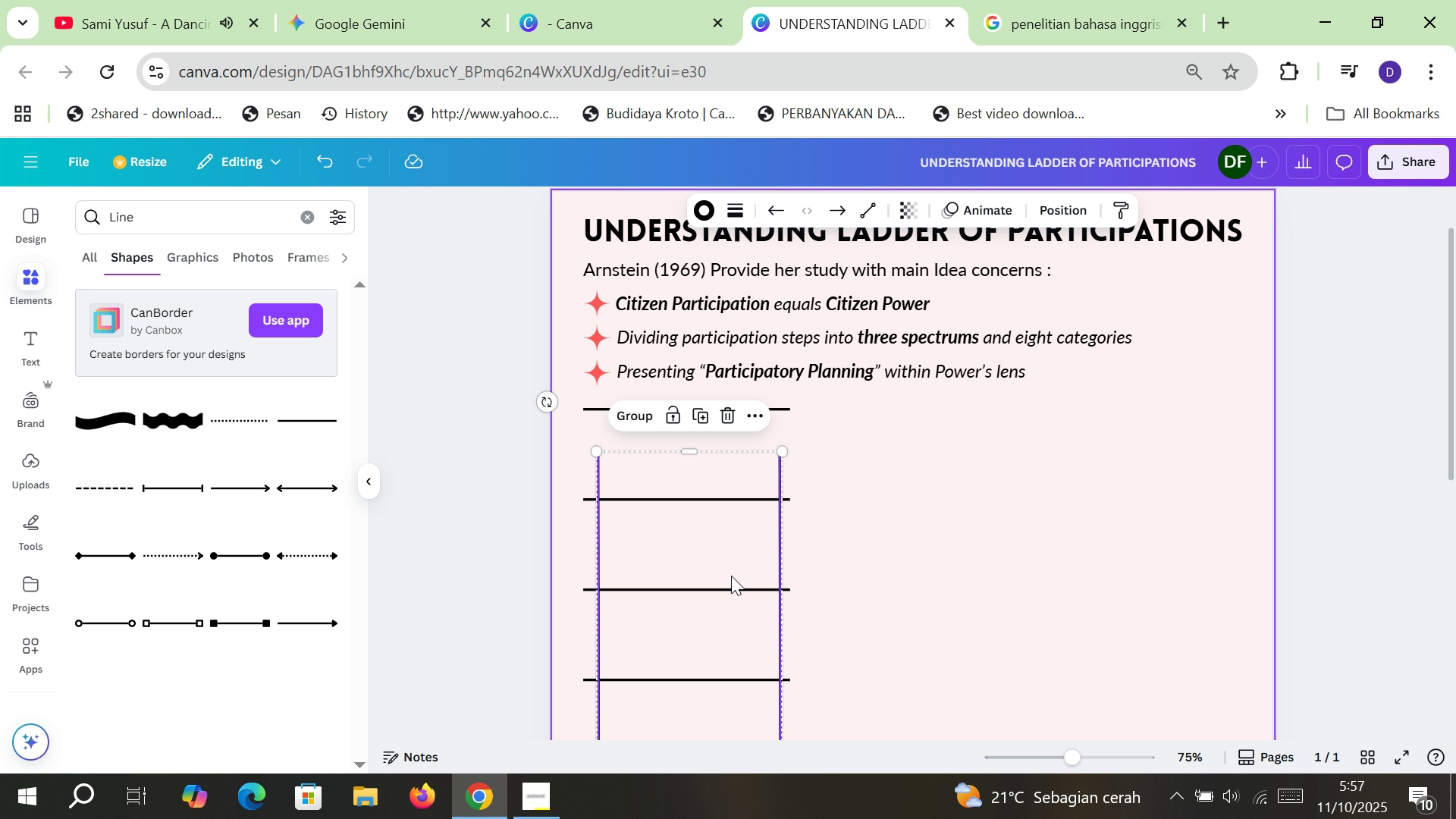 
scroll: coordinate [730, 573], scroll_direction: down, amount: 5.0
 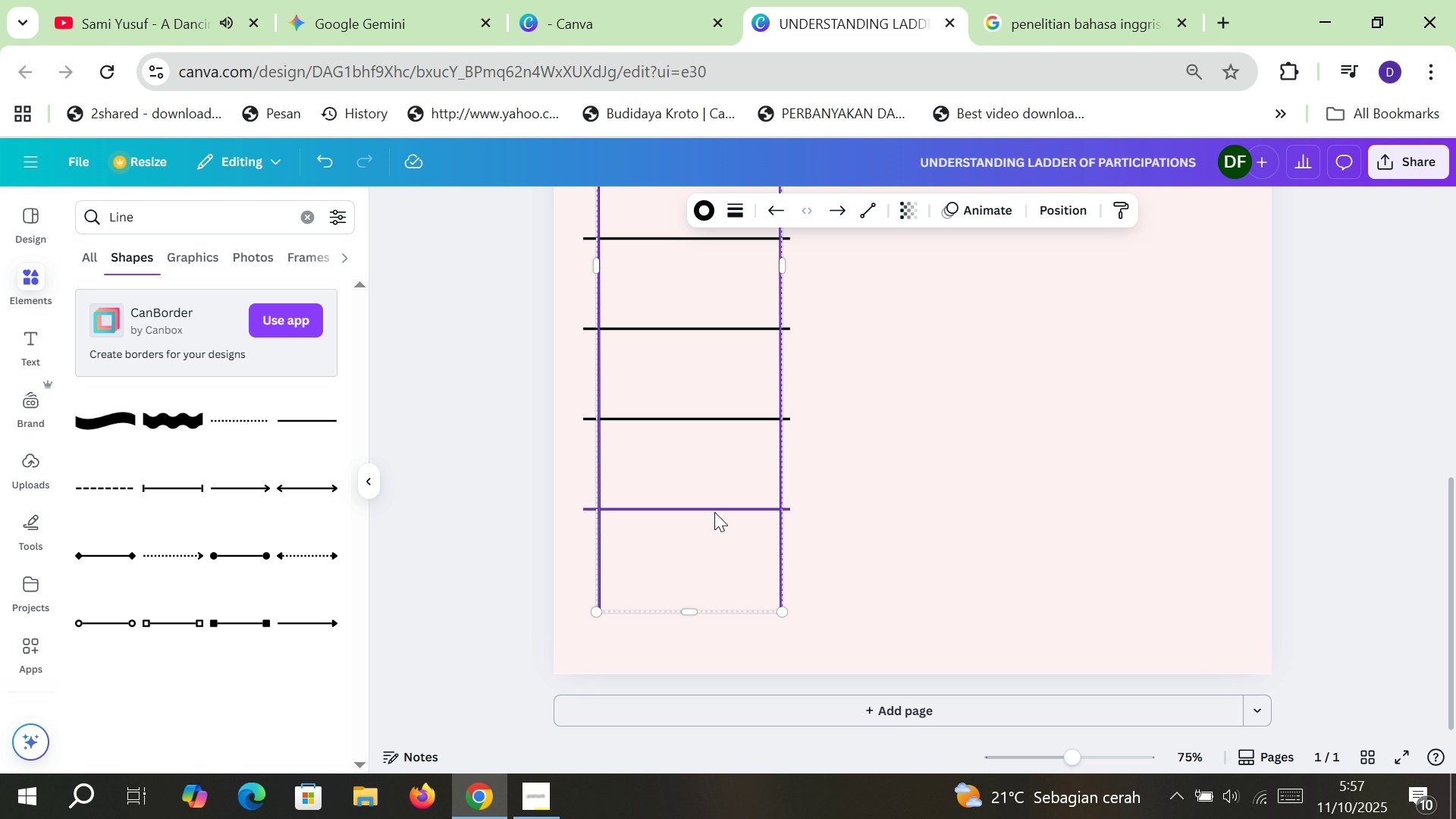 
scroll: coordinate [715, 507], scroll_direction: up, amount: 3.0
 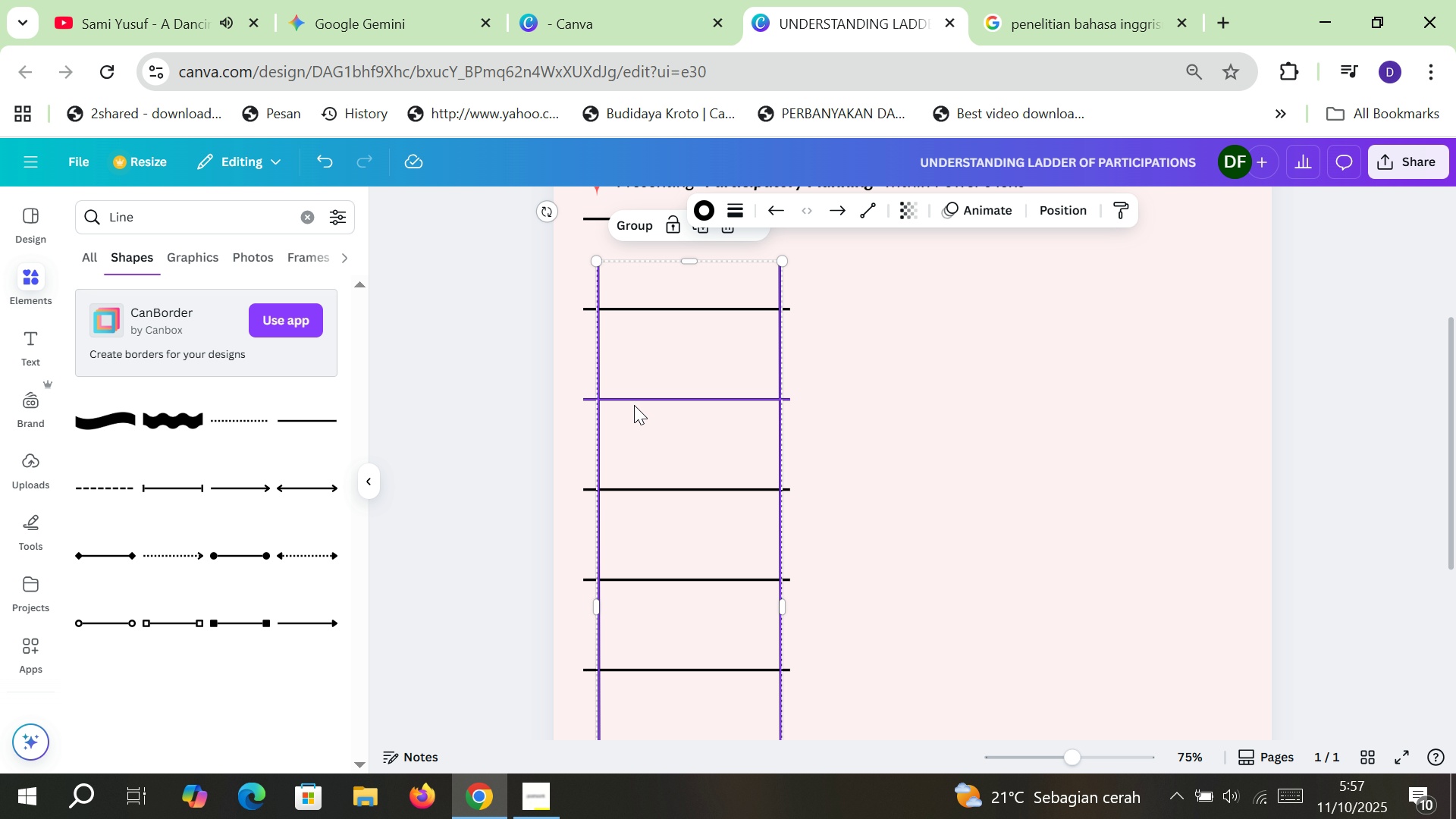 
scroll: coordinate [676, 457], scroll_direction: down, amount: 1.0
 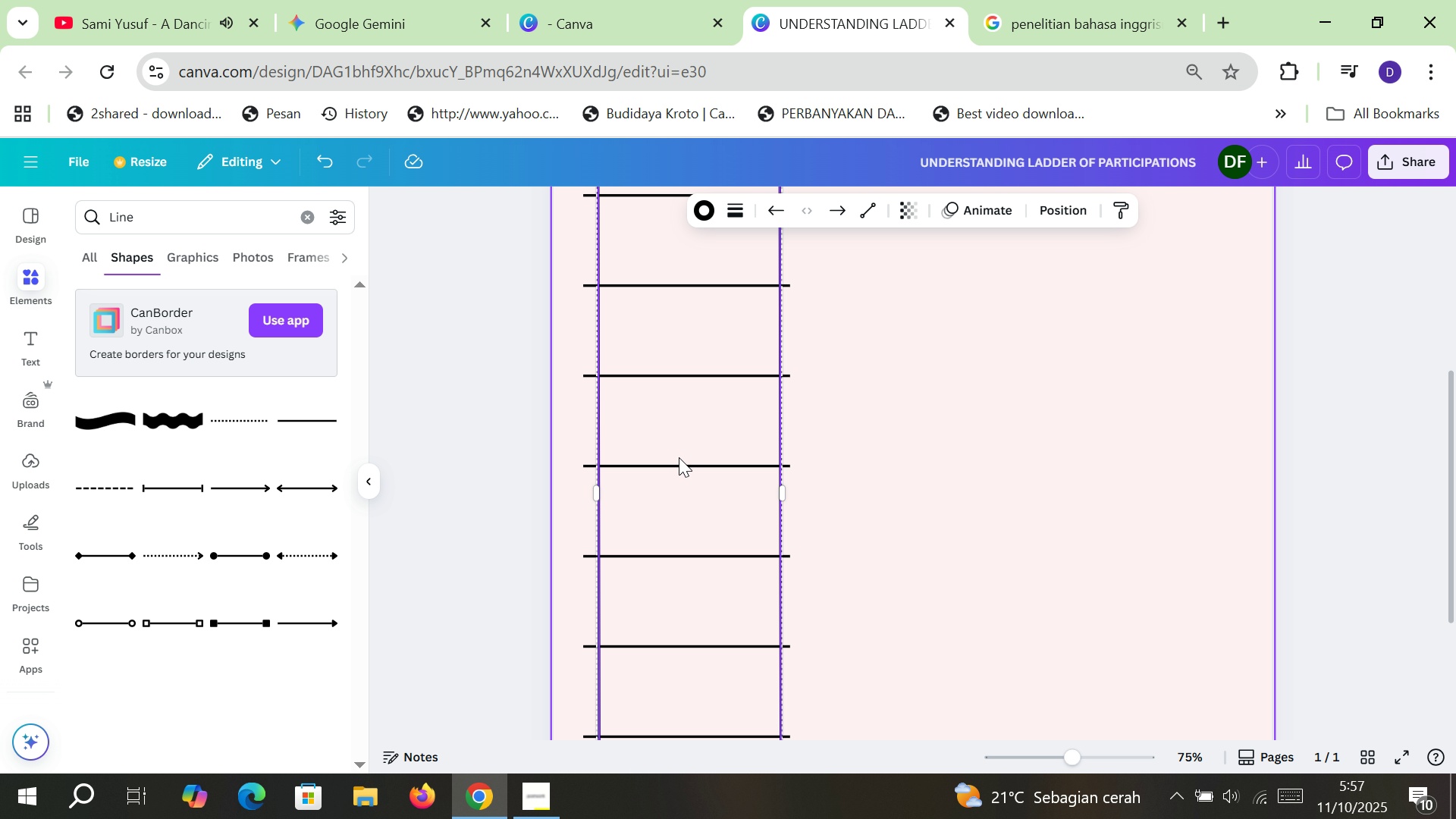 
key(Control+Minus)
 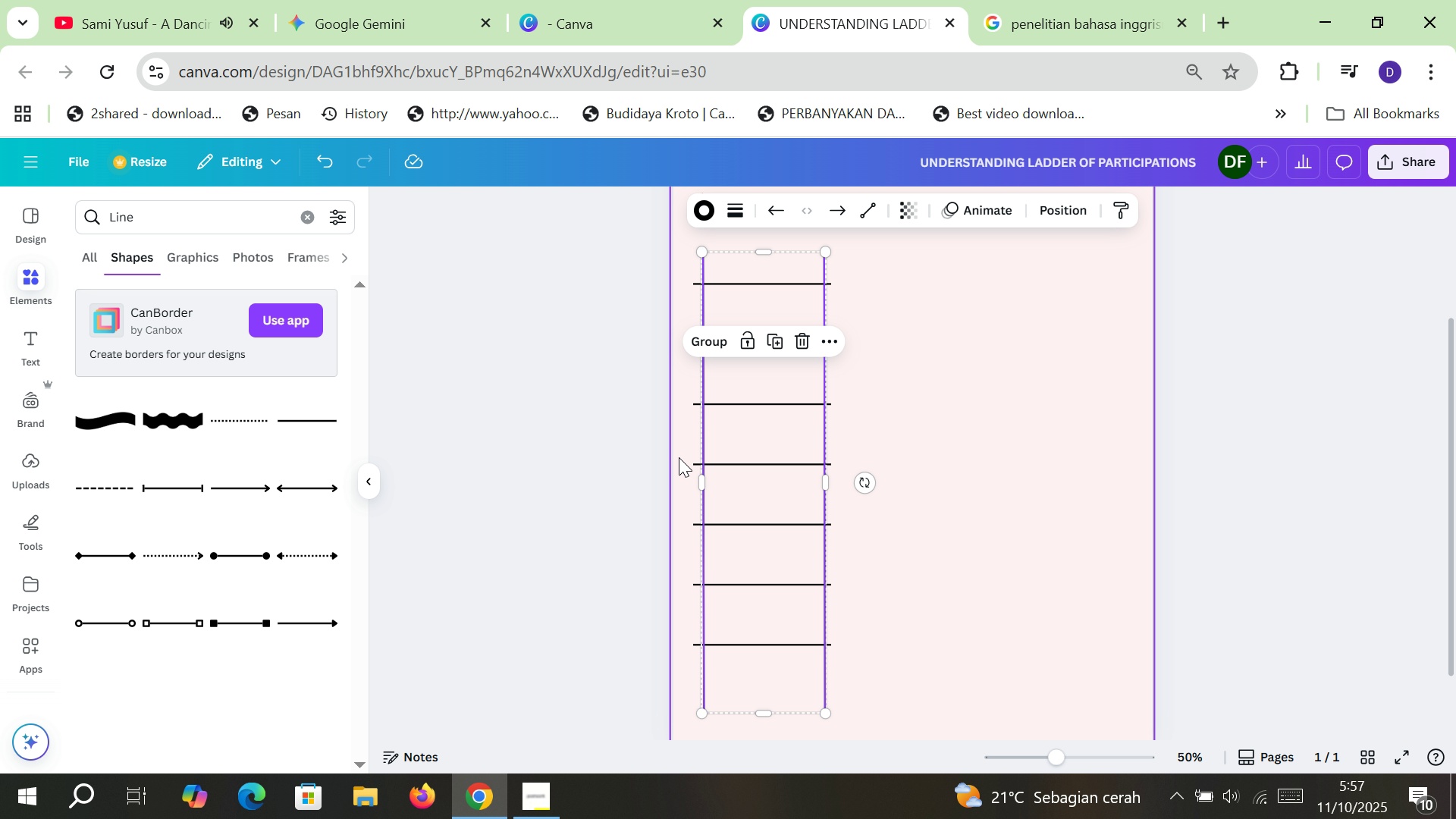 
scroll: coordinate [739, 473], scroll_direction: up, amount: 1.0
 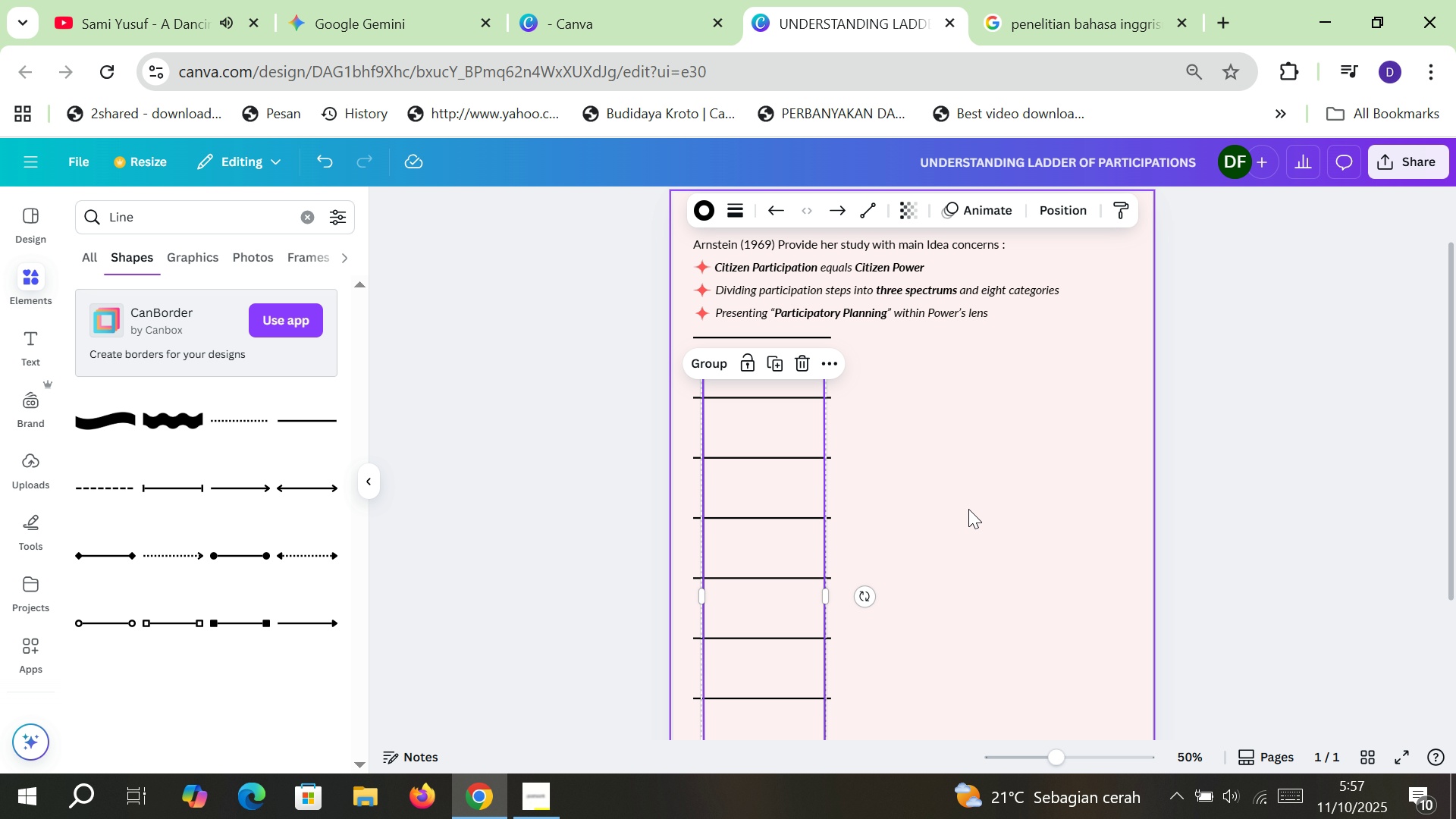 
left_click([981, 497])
 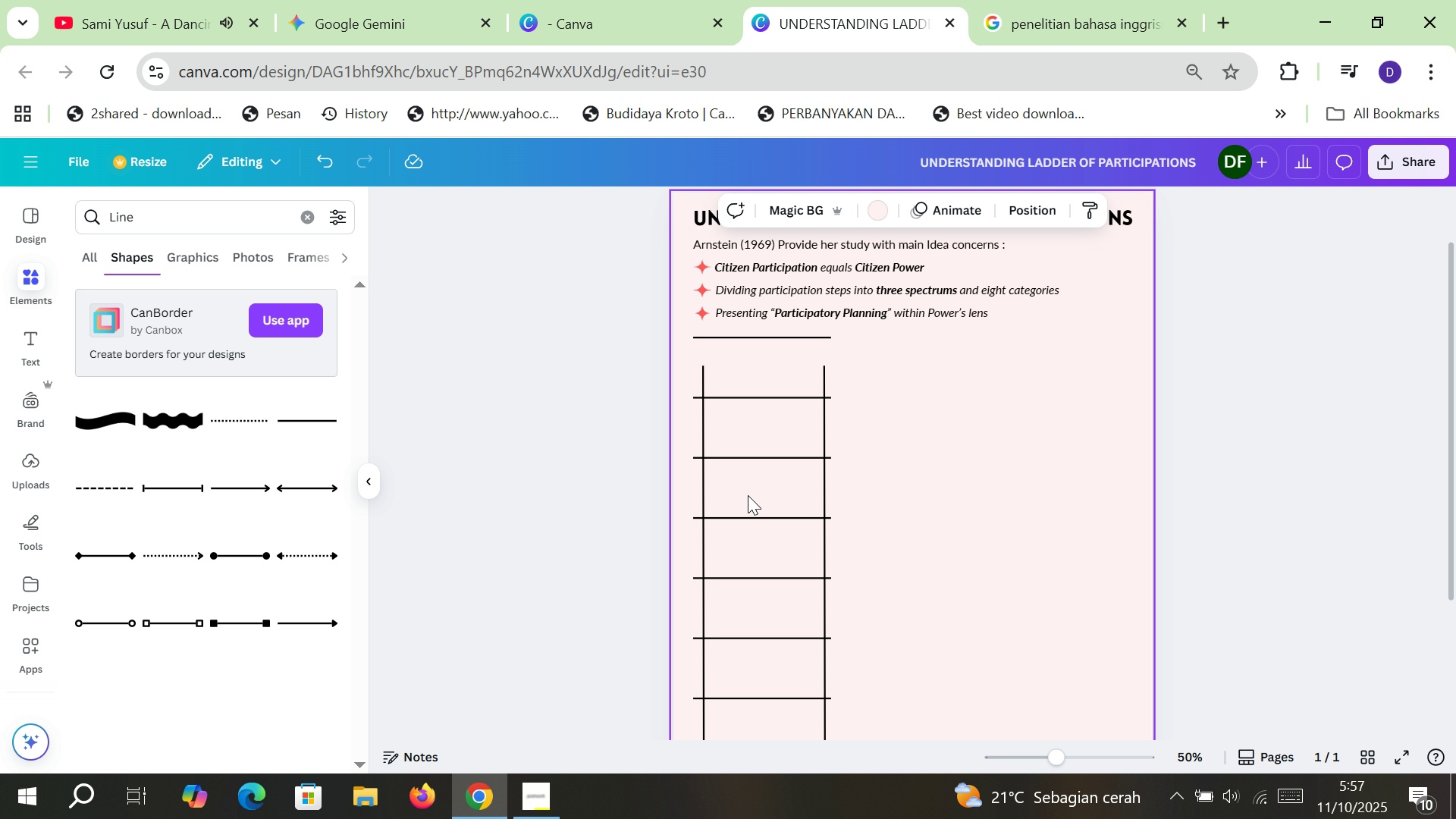 
scroll: coordinate [770, 520], scroll_direction: down, amount: 2.0
 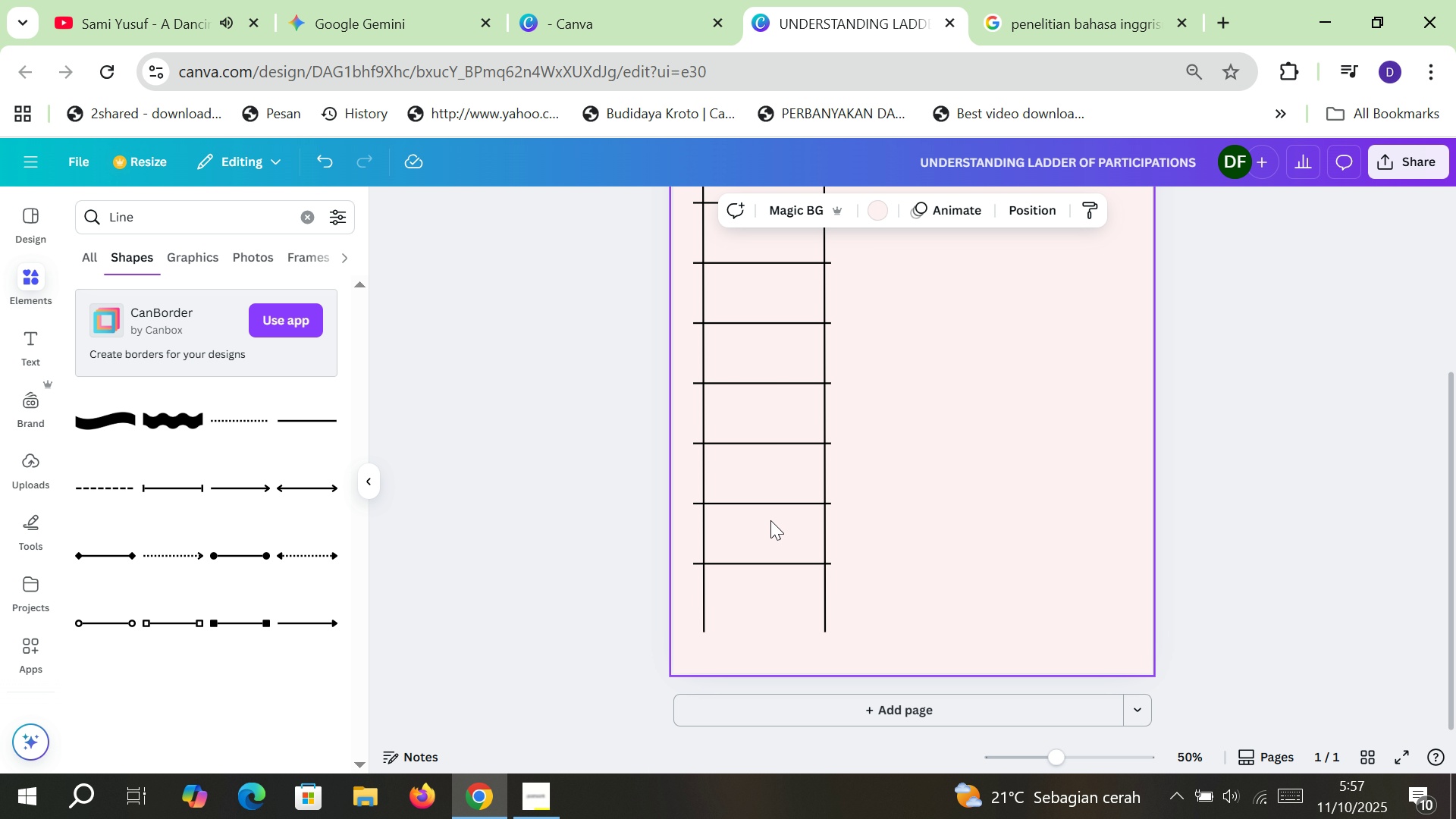 
key(Control+Minus)
 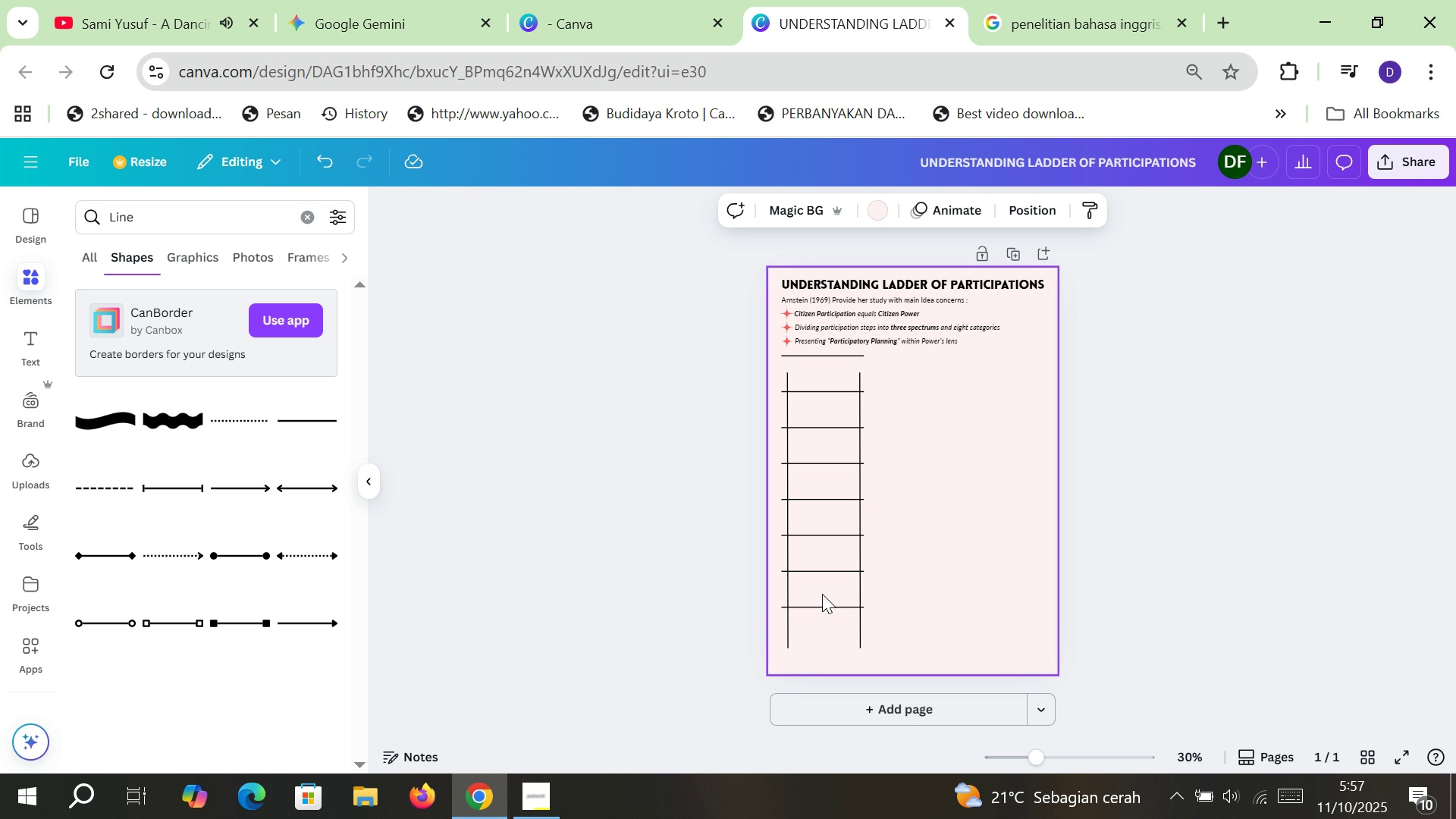 
wait(5.19)
 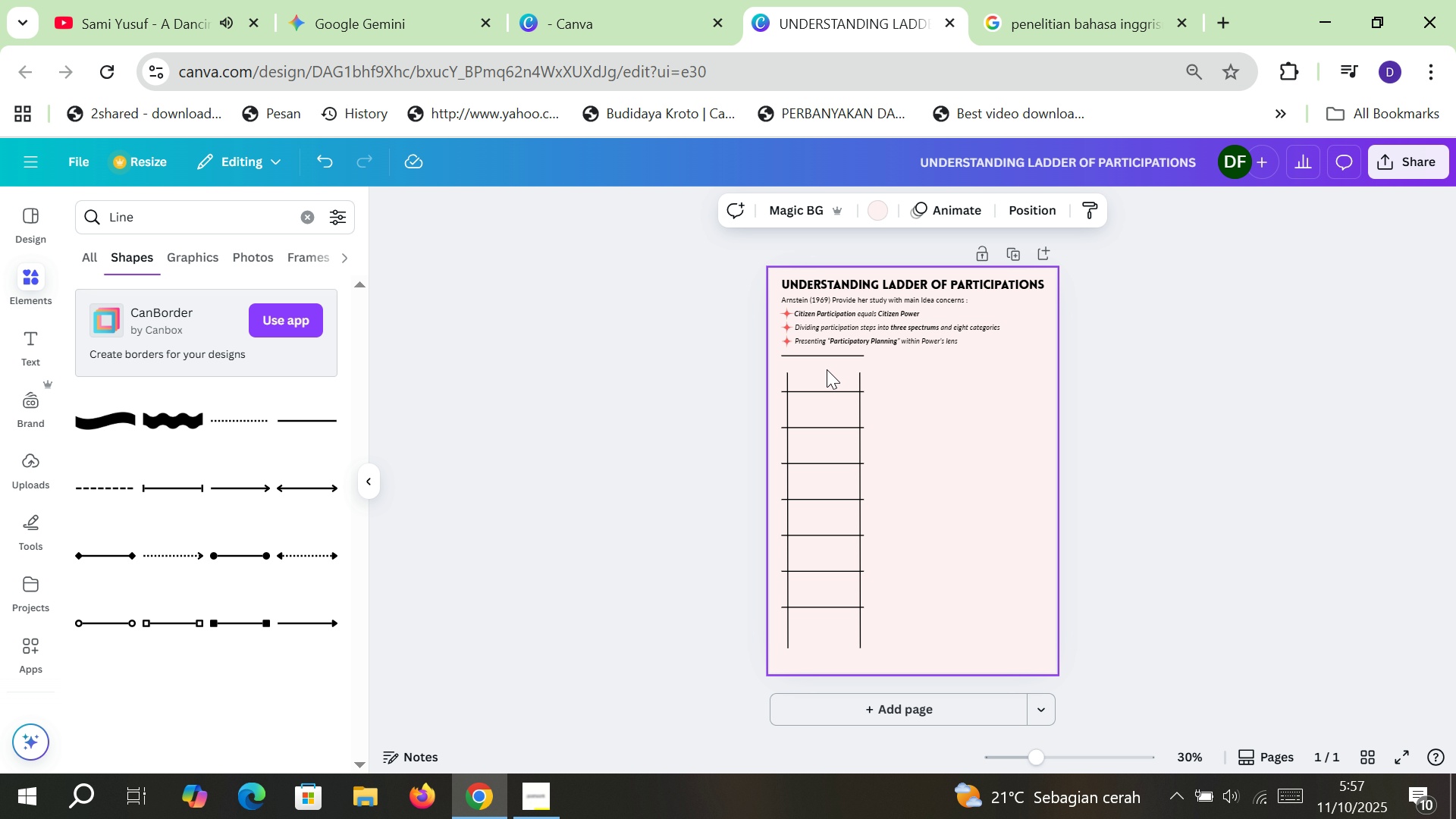 
left_click([830, 610])
 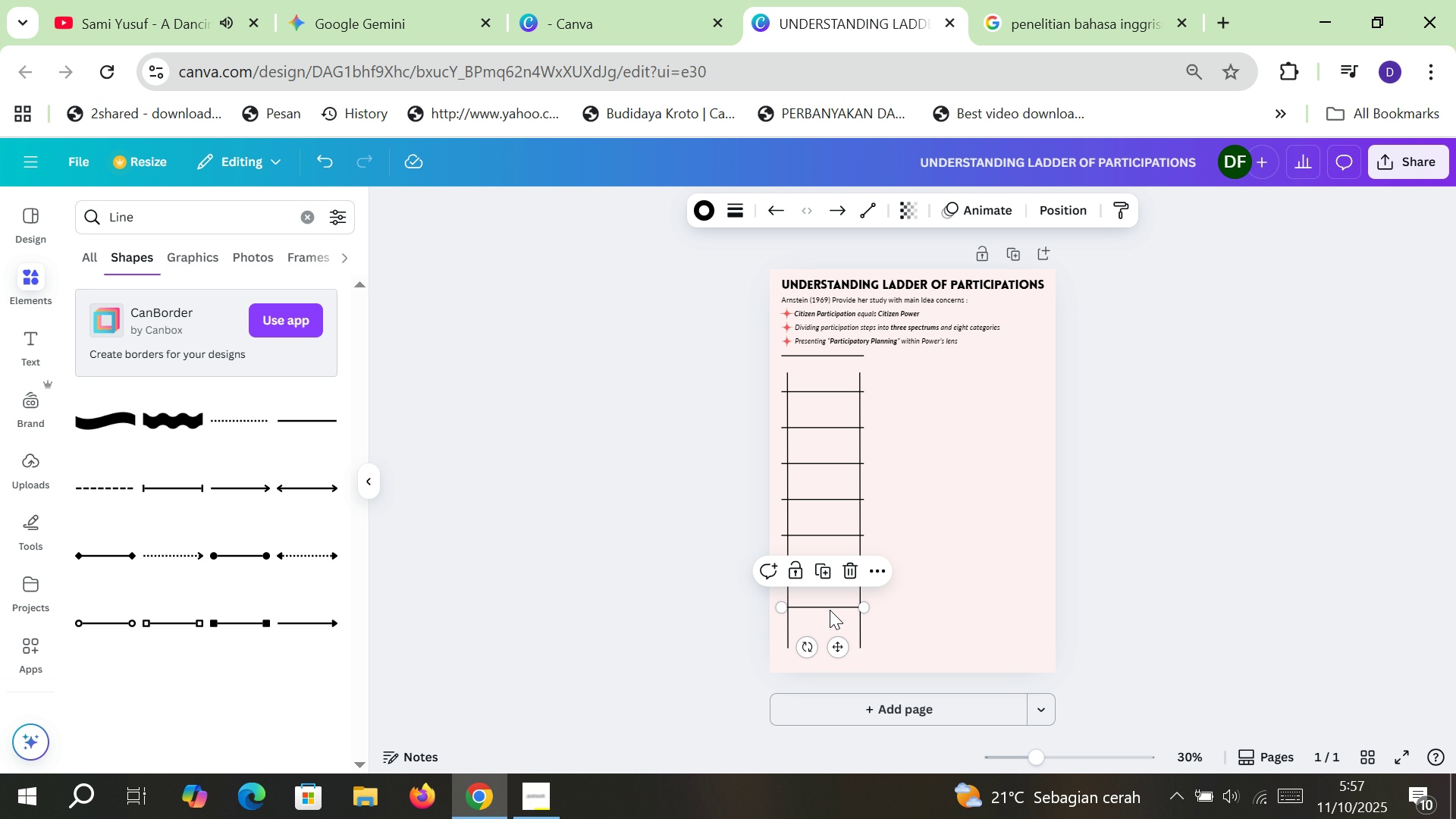 
key(Control+C)
 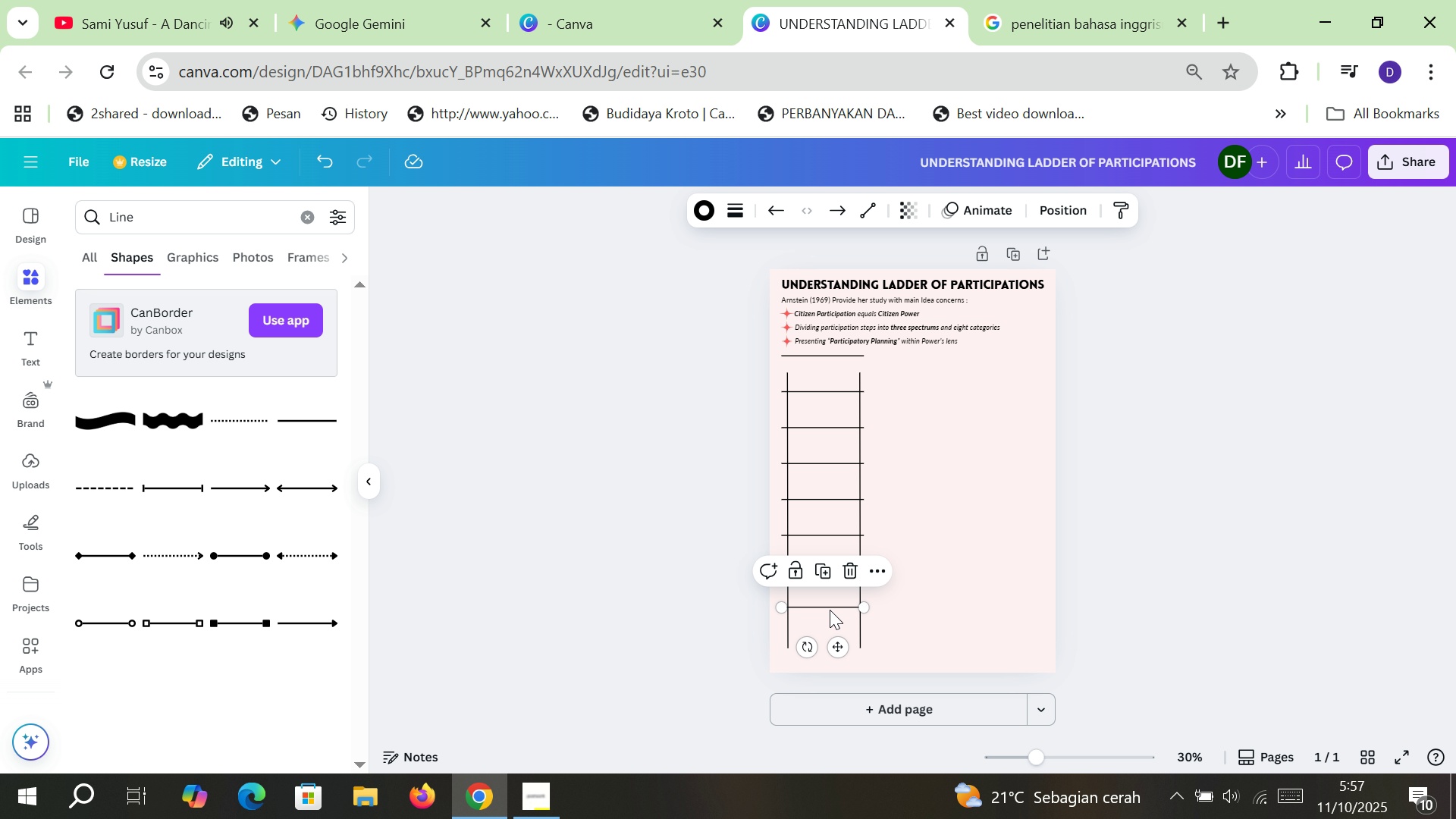 
key(Control+ControlLeft)
 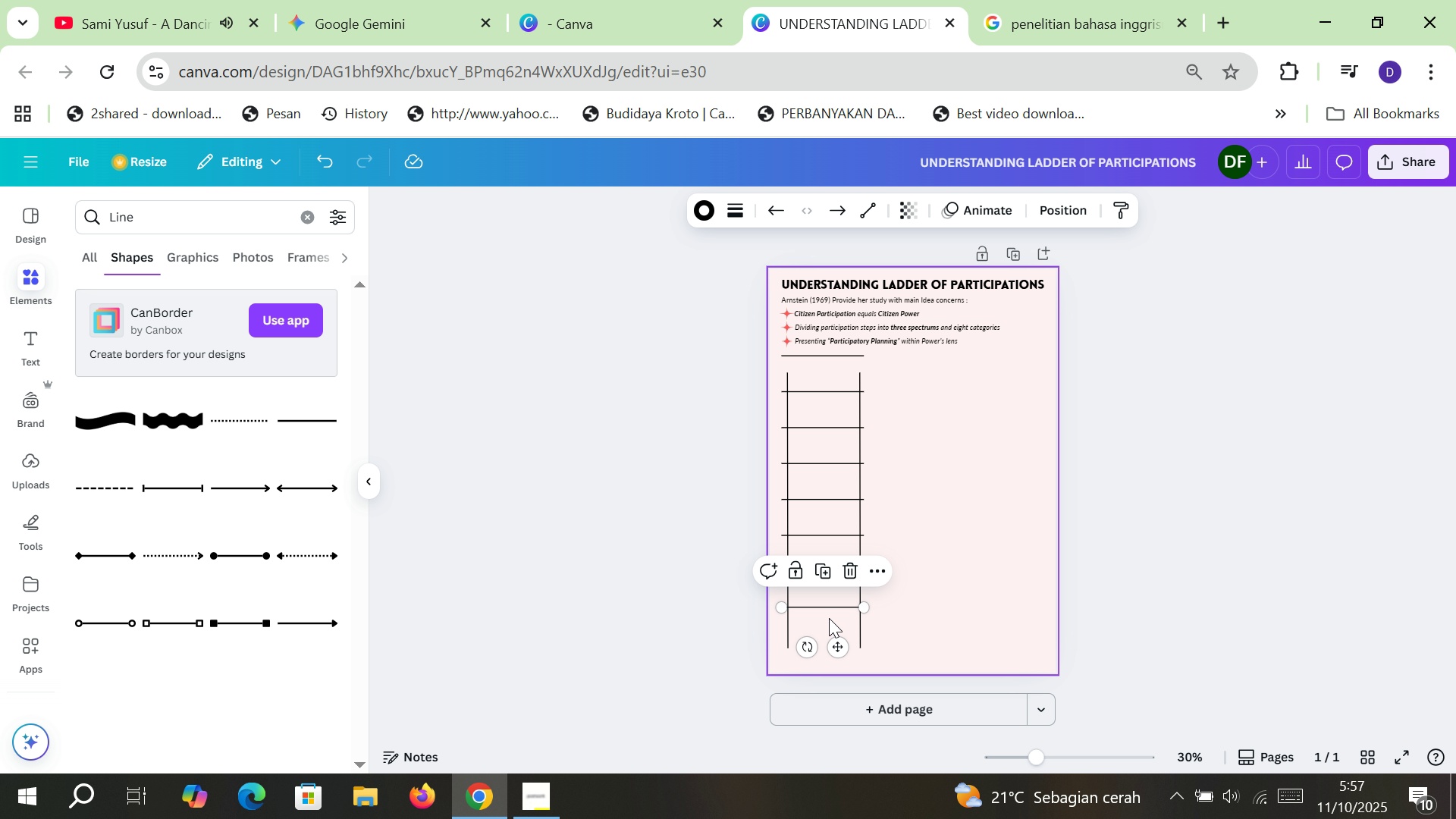 
key(Control+V)
 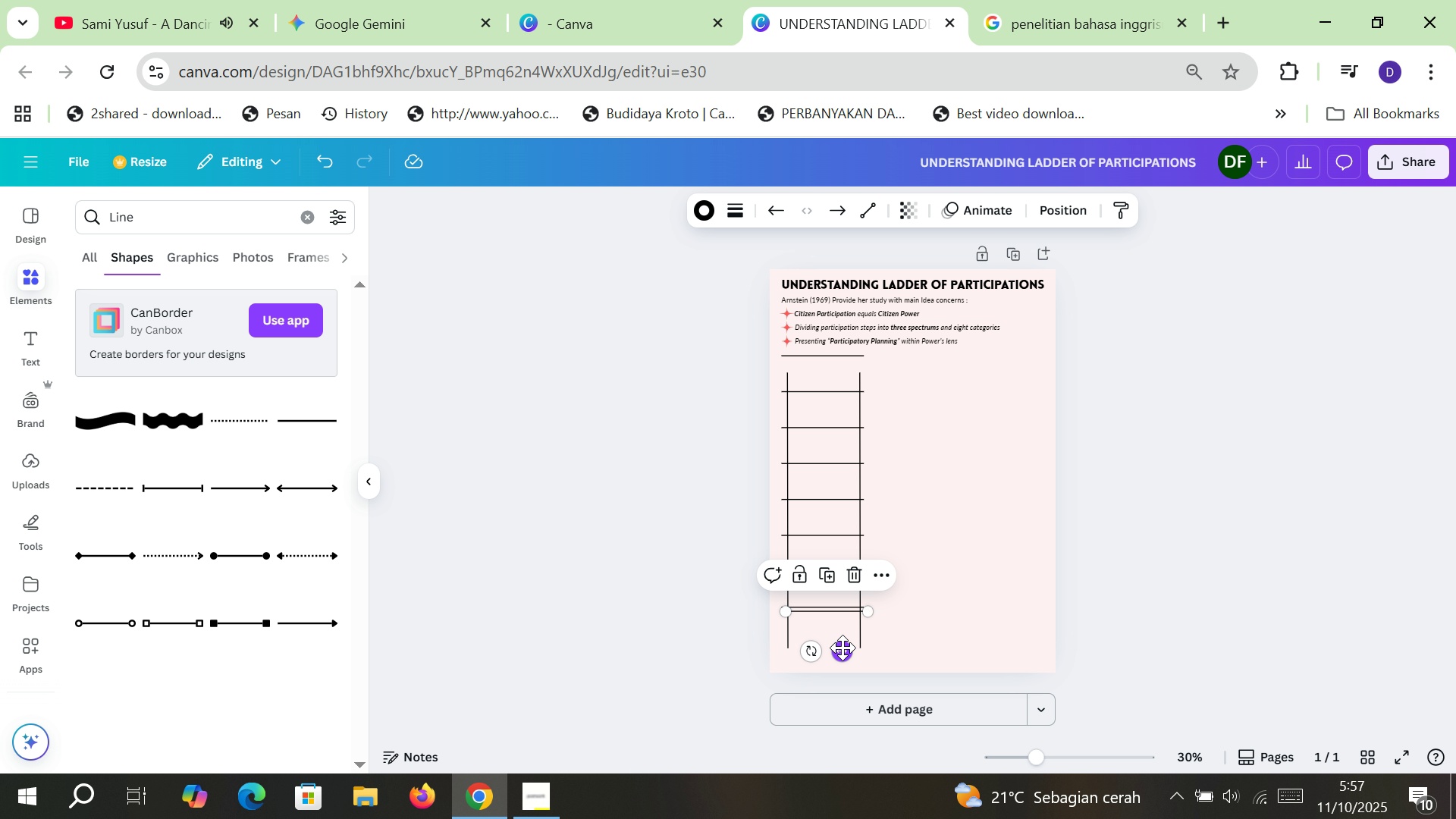 
left_click_drag(start_coordinate=[843, 648], to_coordinate=[841, 676])
 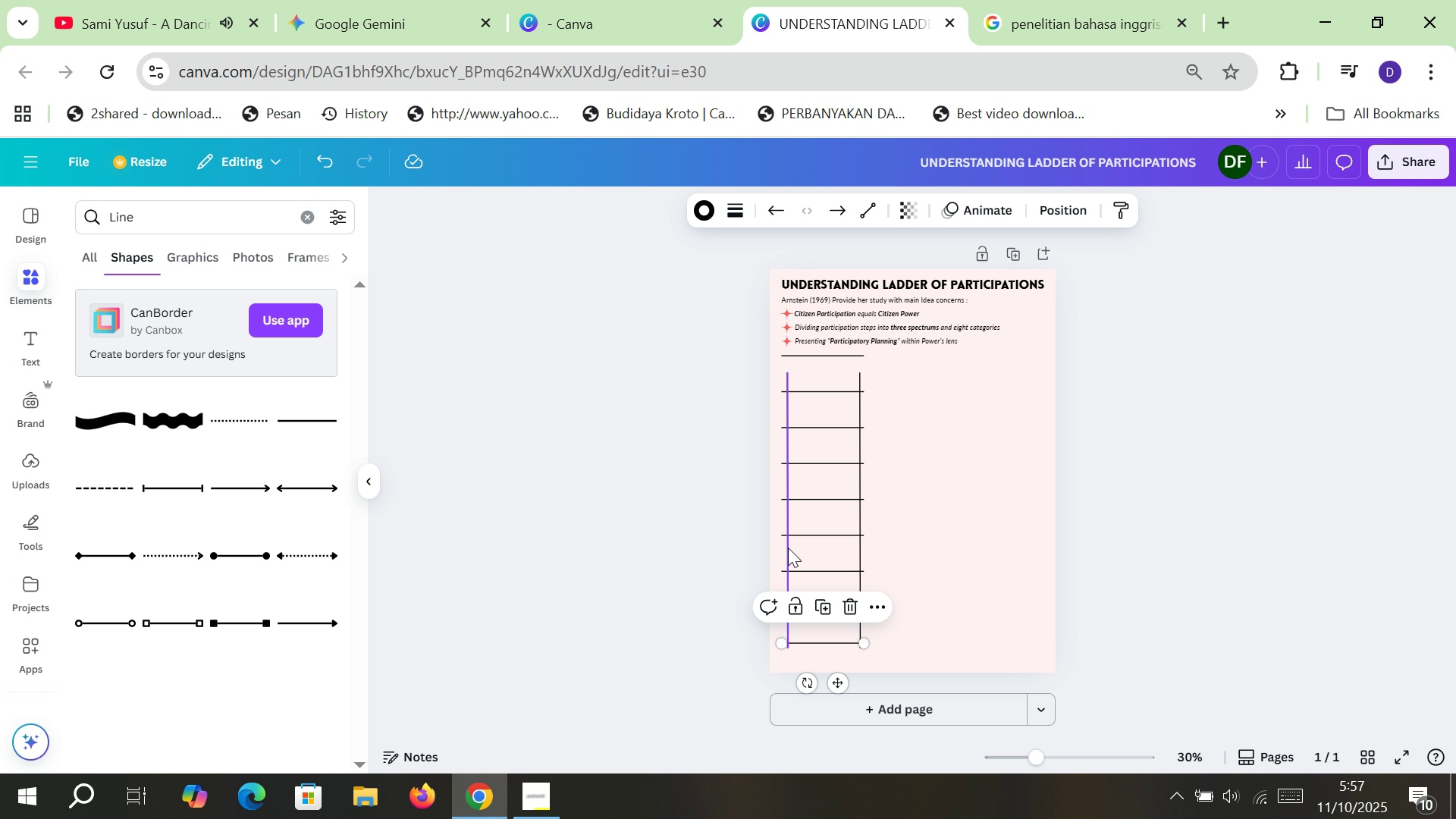 
left_click([788, 548])
 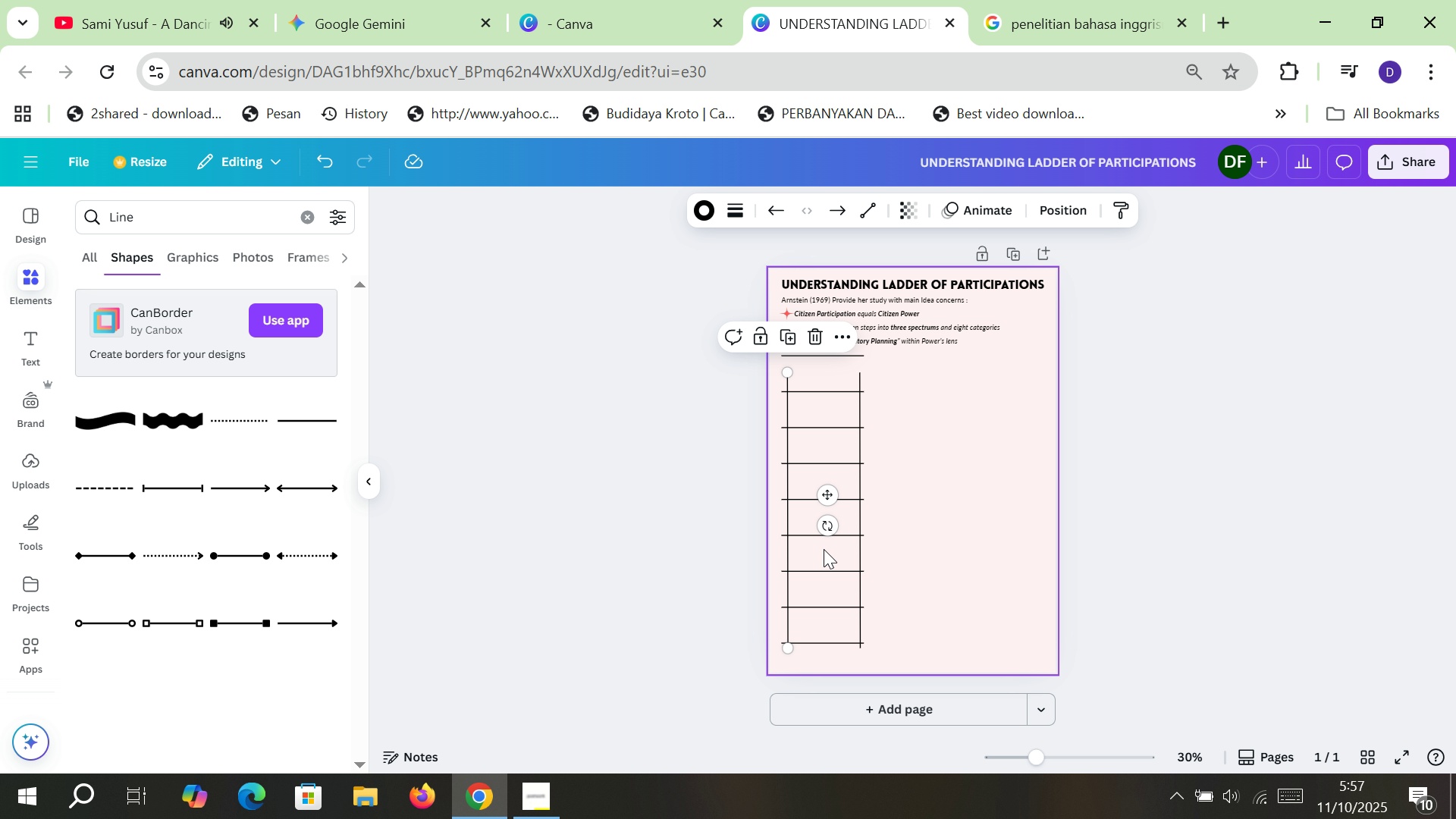 
hold_key(key=ShiftLeft, duration=1.25)
left_click([858, 550])
 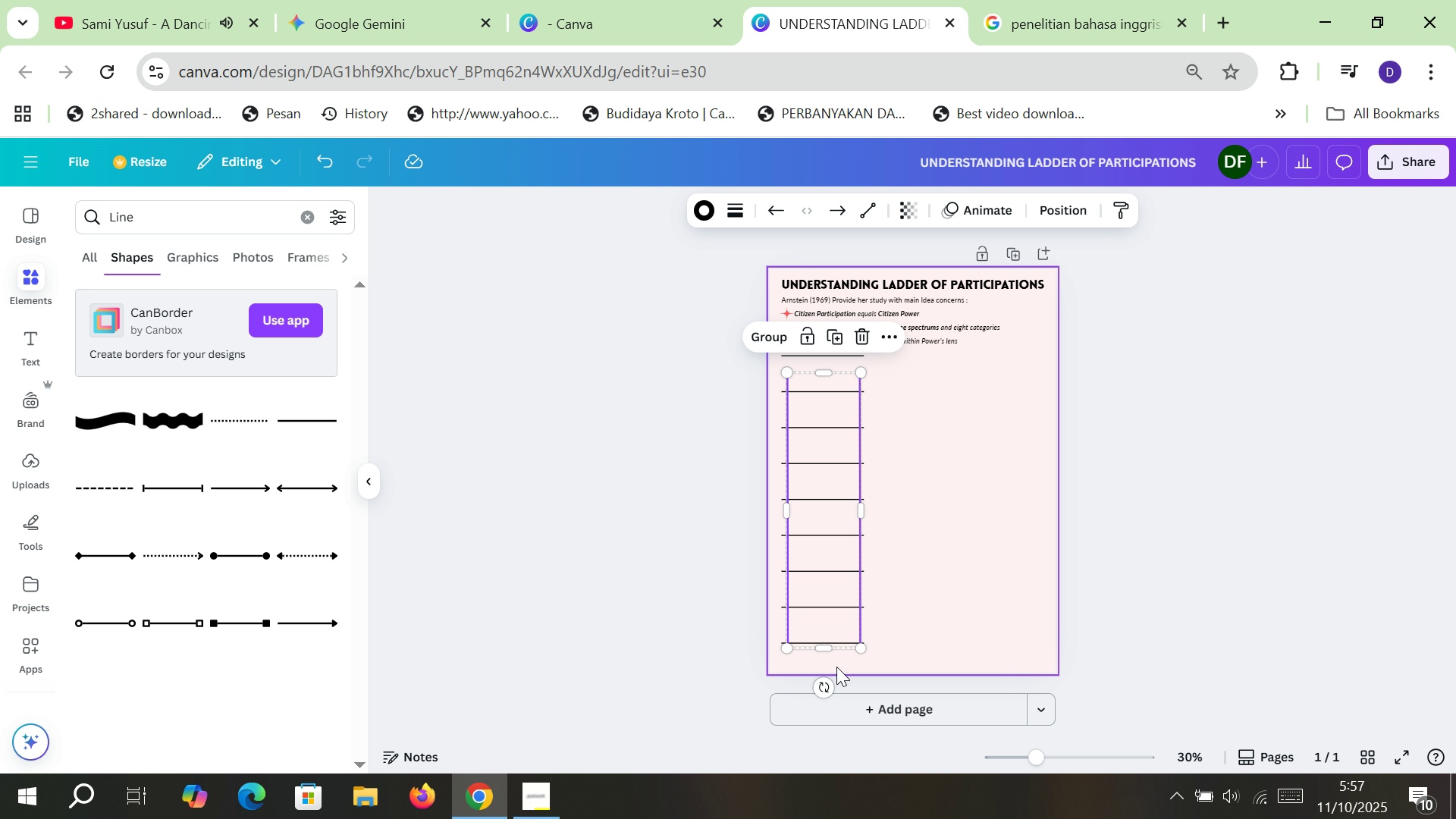 
key(Control+Equal)
 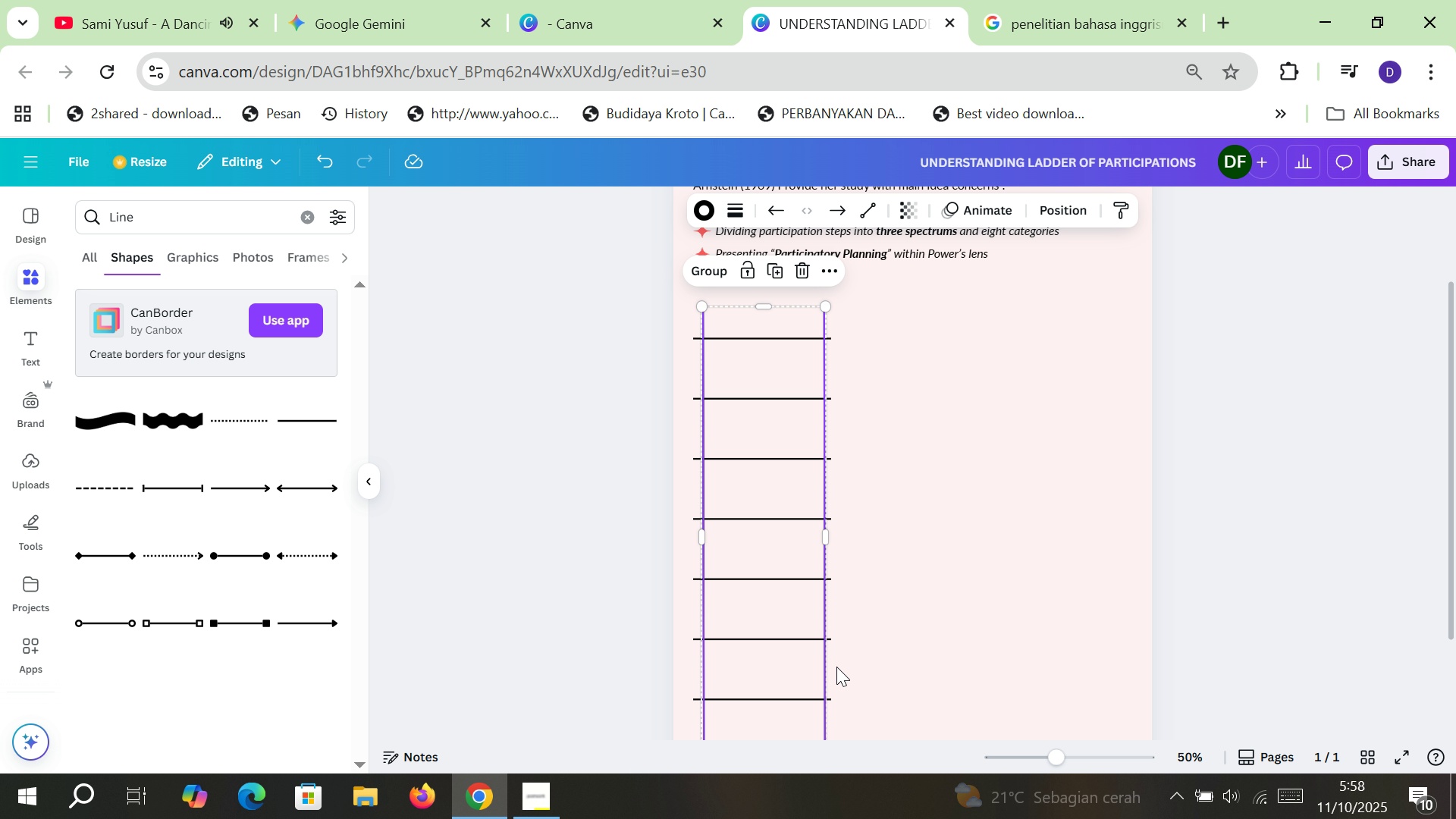 
key(Control+Equal)
 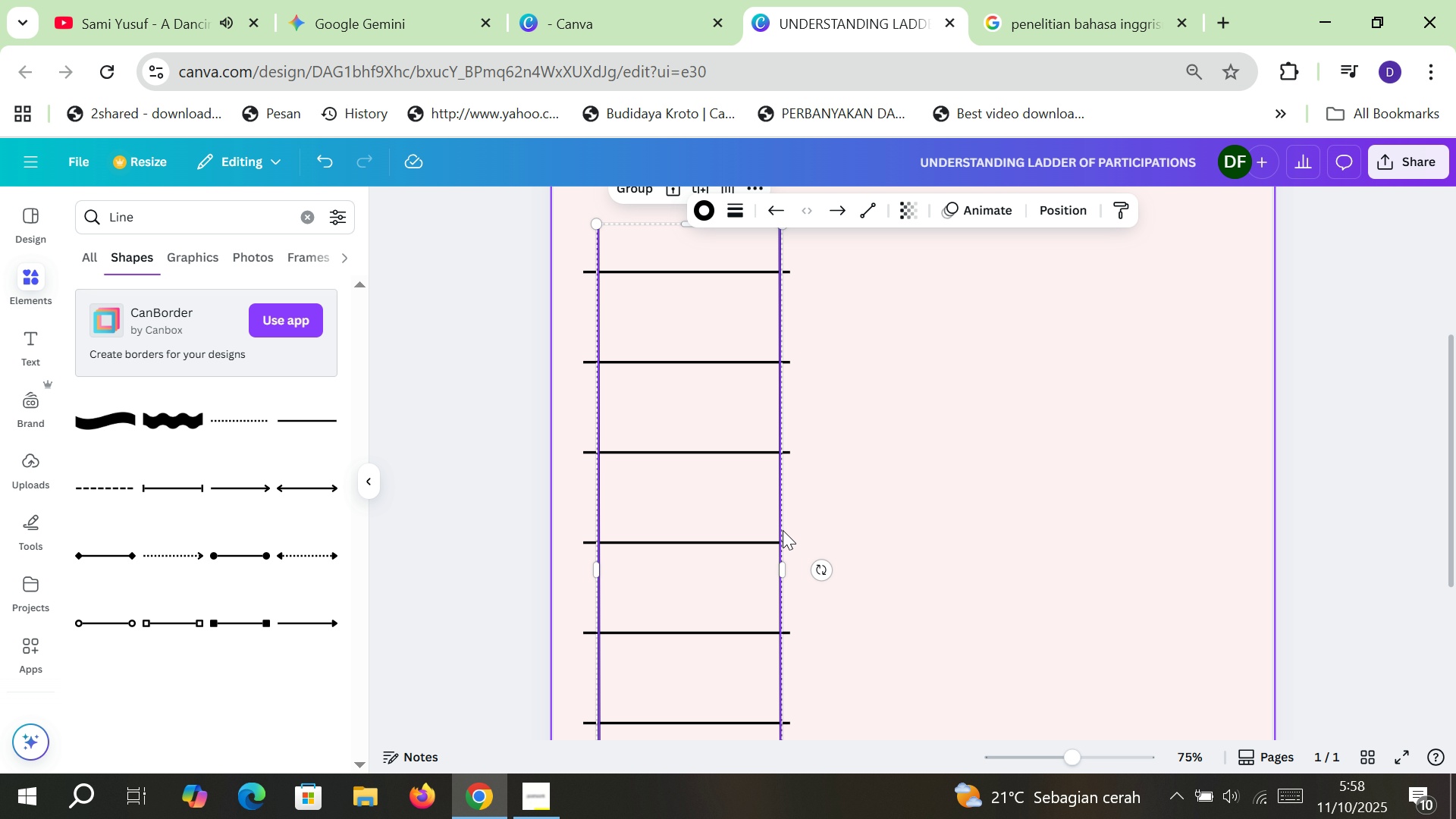 
scroll: coordinate [667, 410], scroll_direction: up, amount: 3.0
 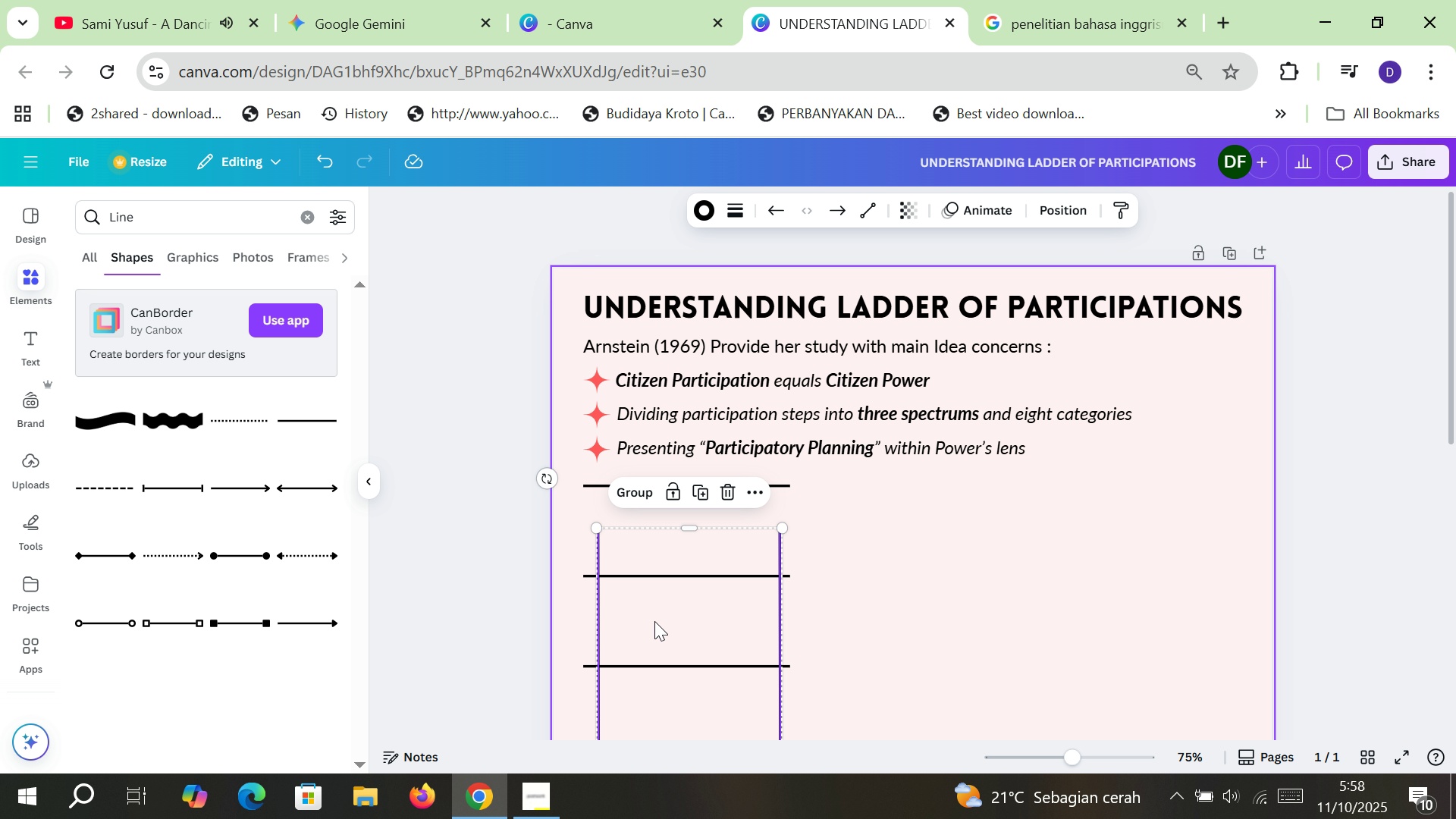 
left_click_drag(start_coordinate=[666, 621], to_coordinate=[661, 563])
 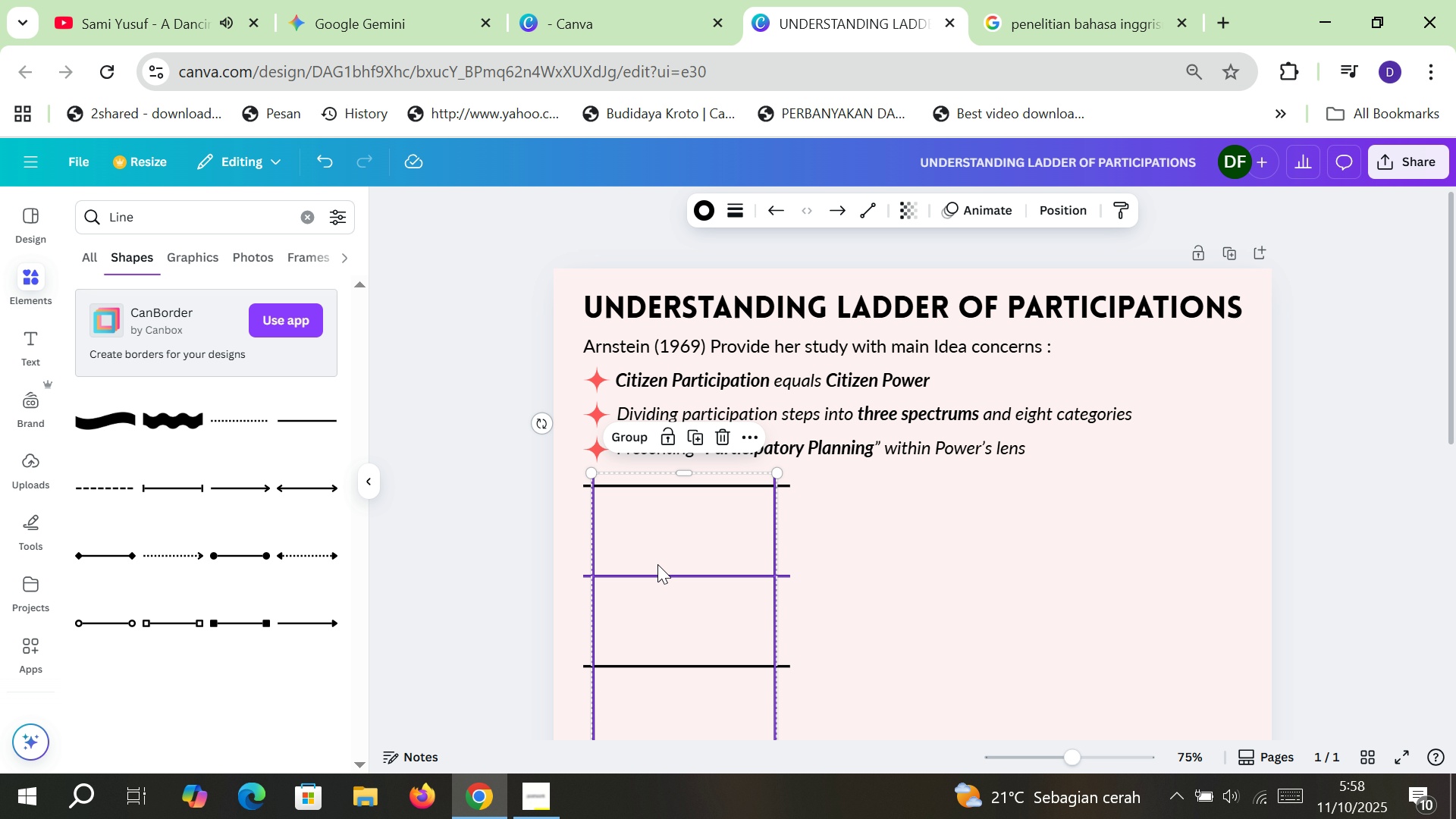 
key(ArrowRight)
 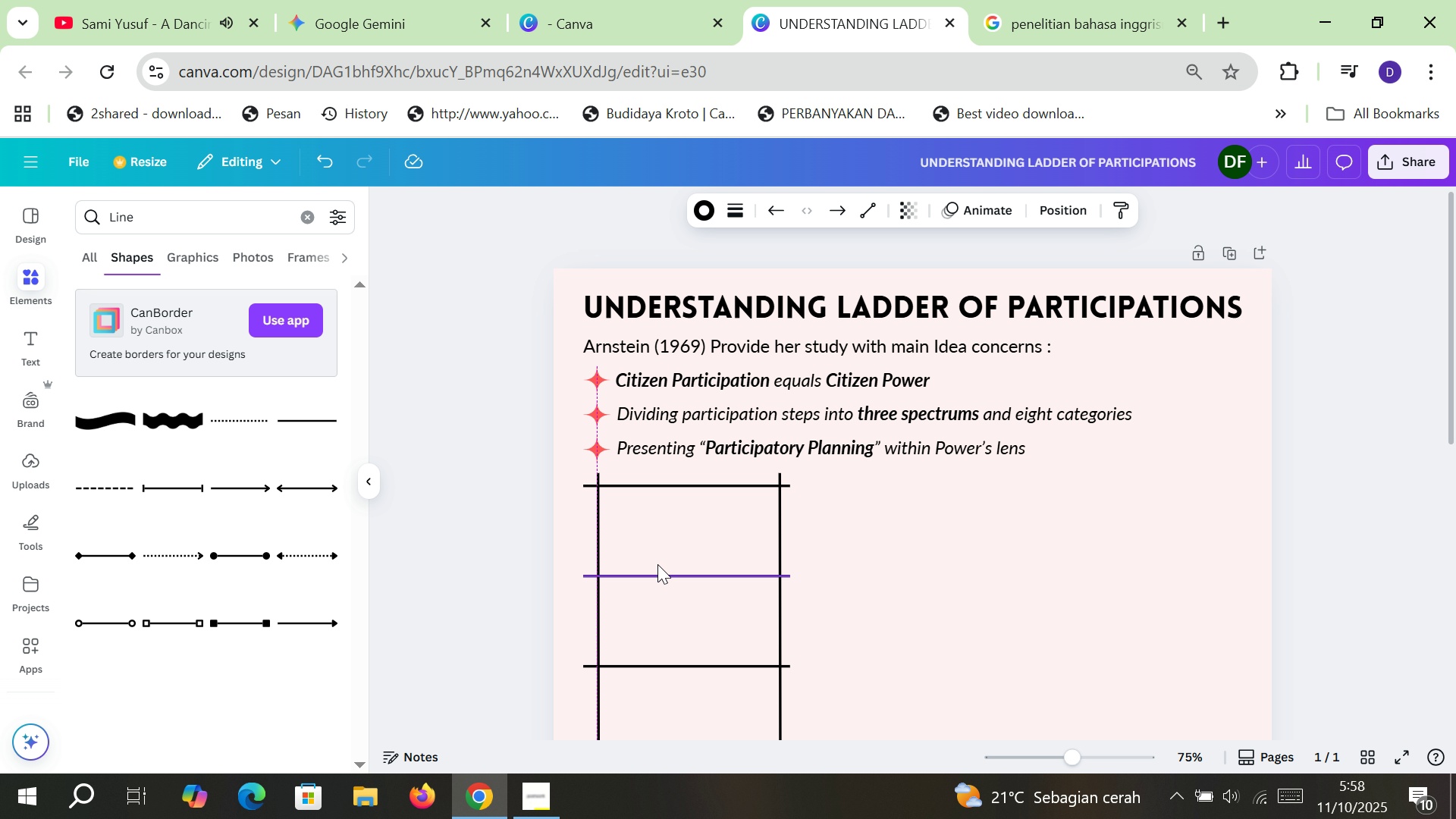 
key(ArrowRight)
 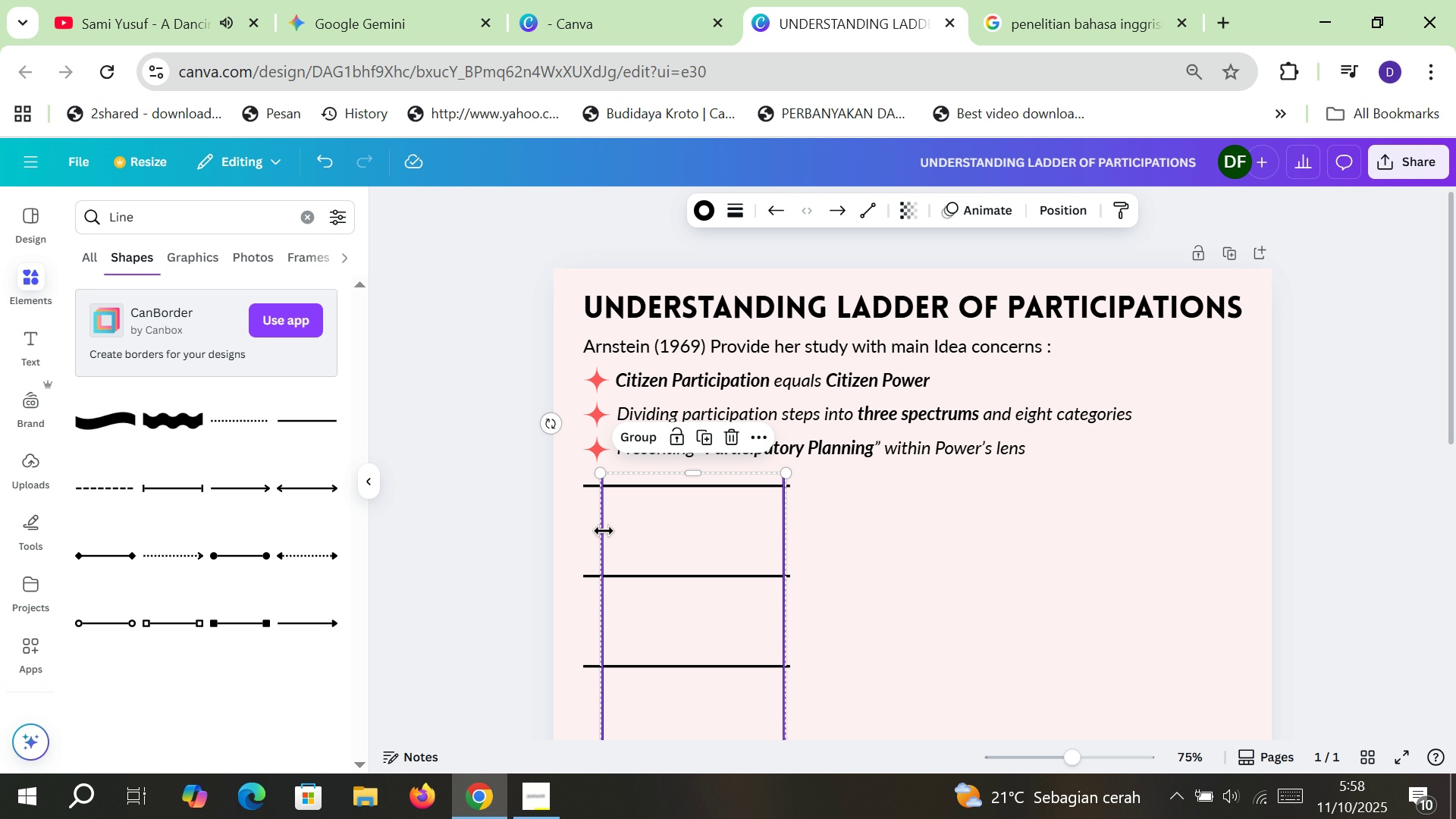 
left_click_drag(start_coordinate=[626, 536], to_coordinate=[617, 537])
 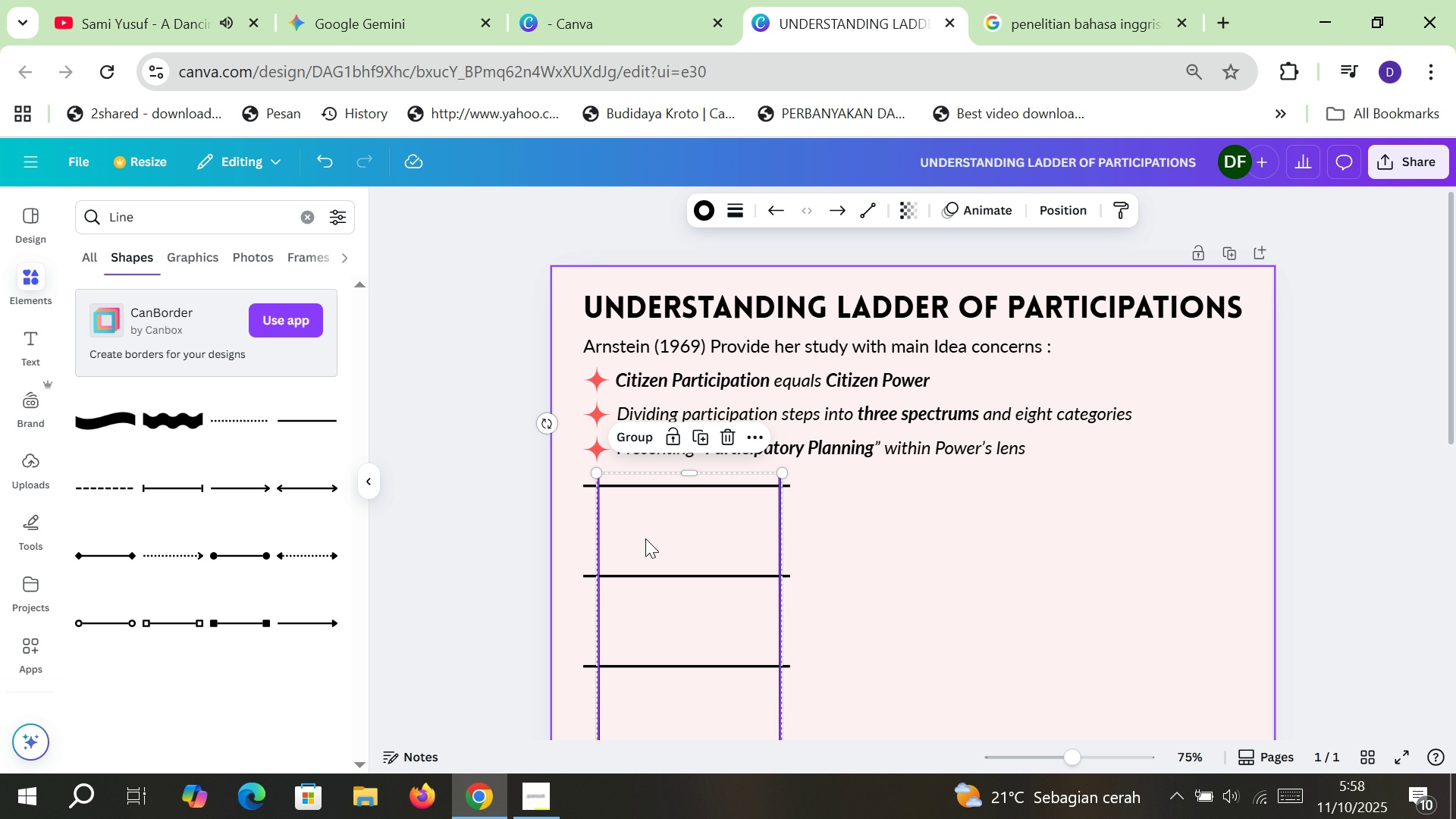 
scroll: coordinate [645, 538], scroll_direction: down, amount: 5.0
 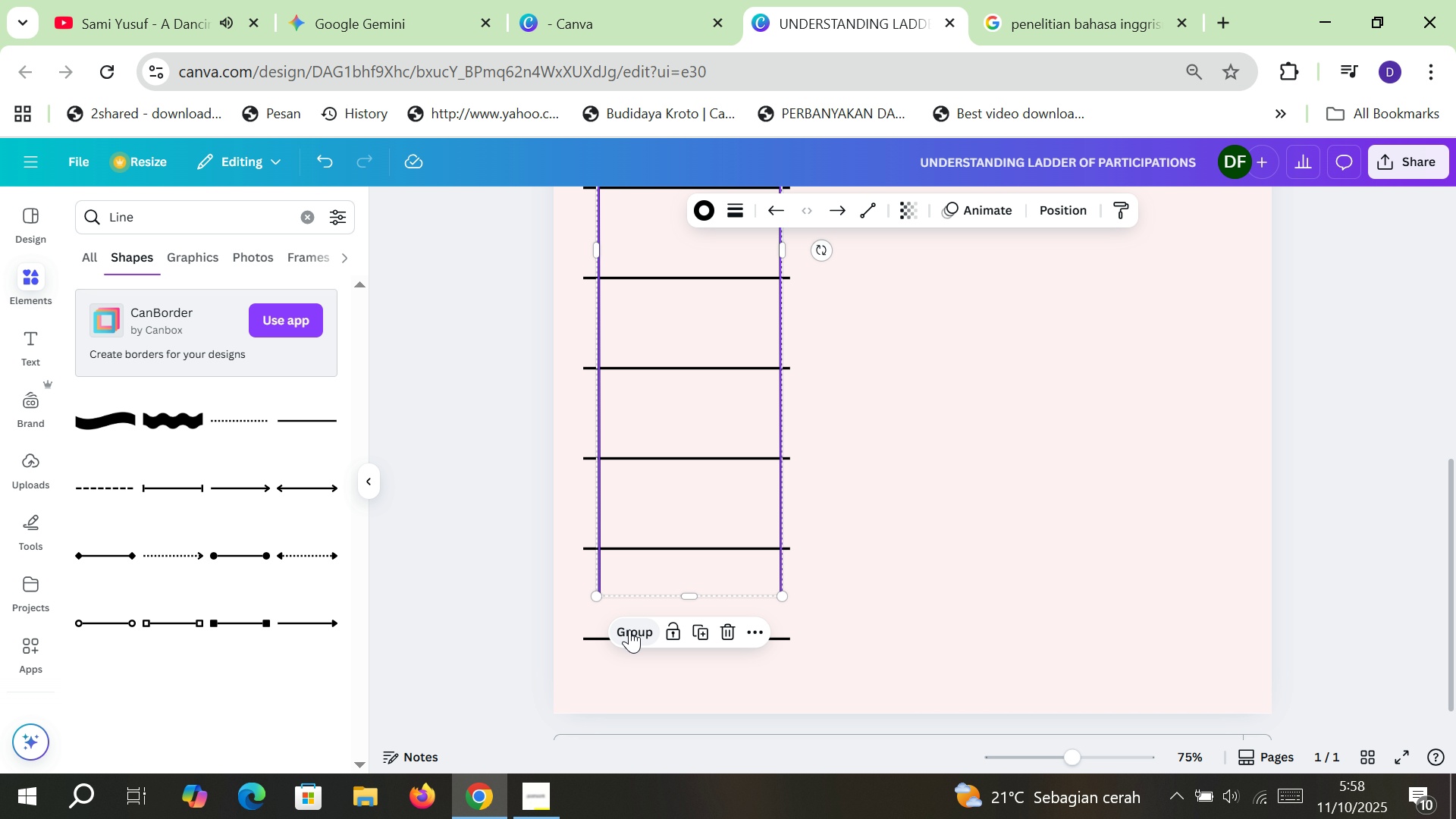 
left_click([637, 629])
 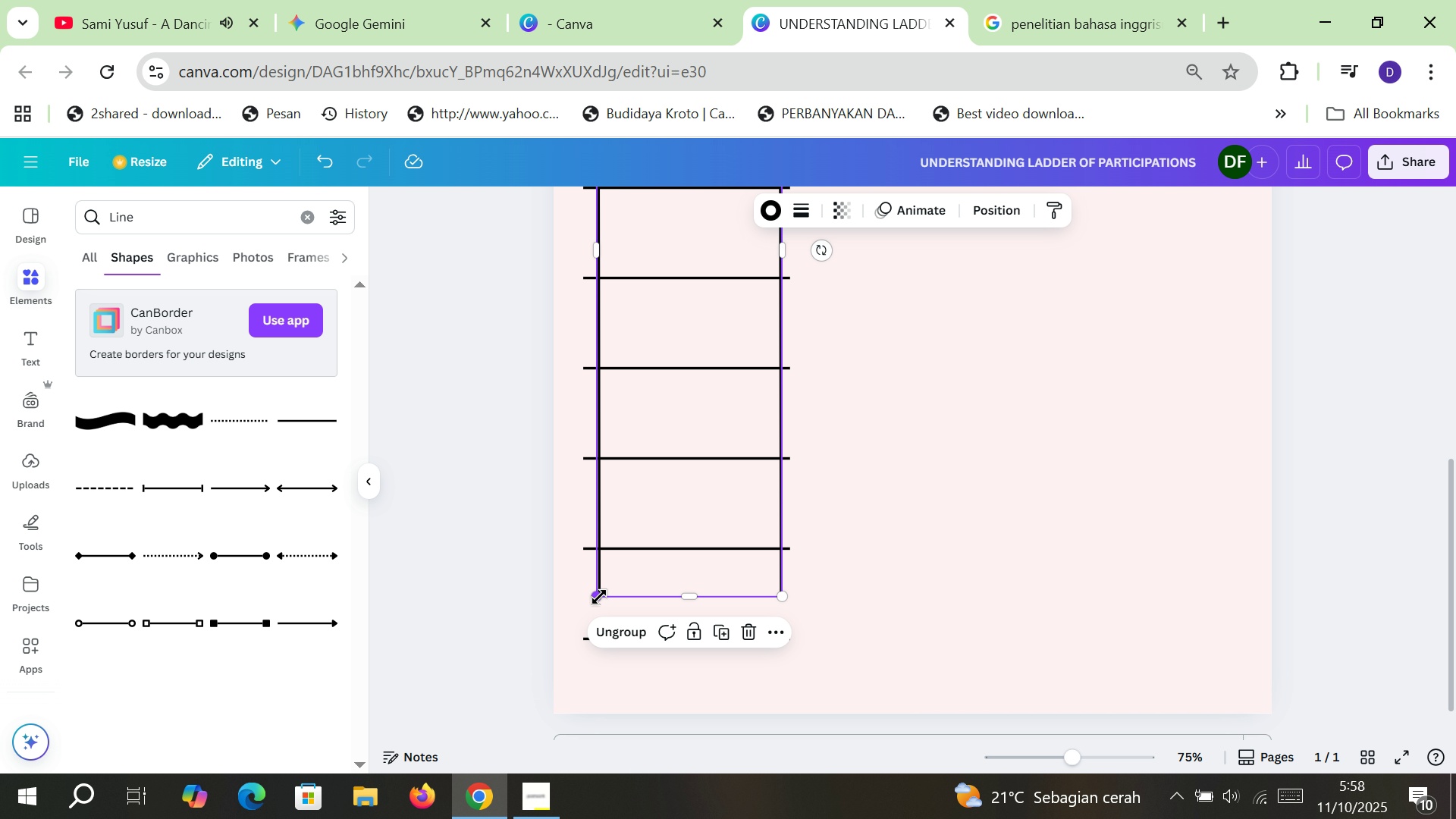 
left_click_drag(start_coordinate=[599, 597], to_coordinate=[605, 647])
 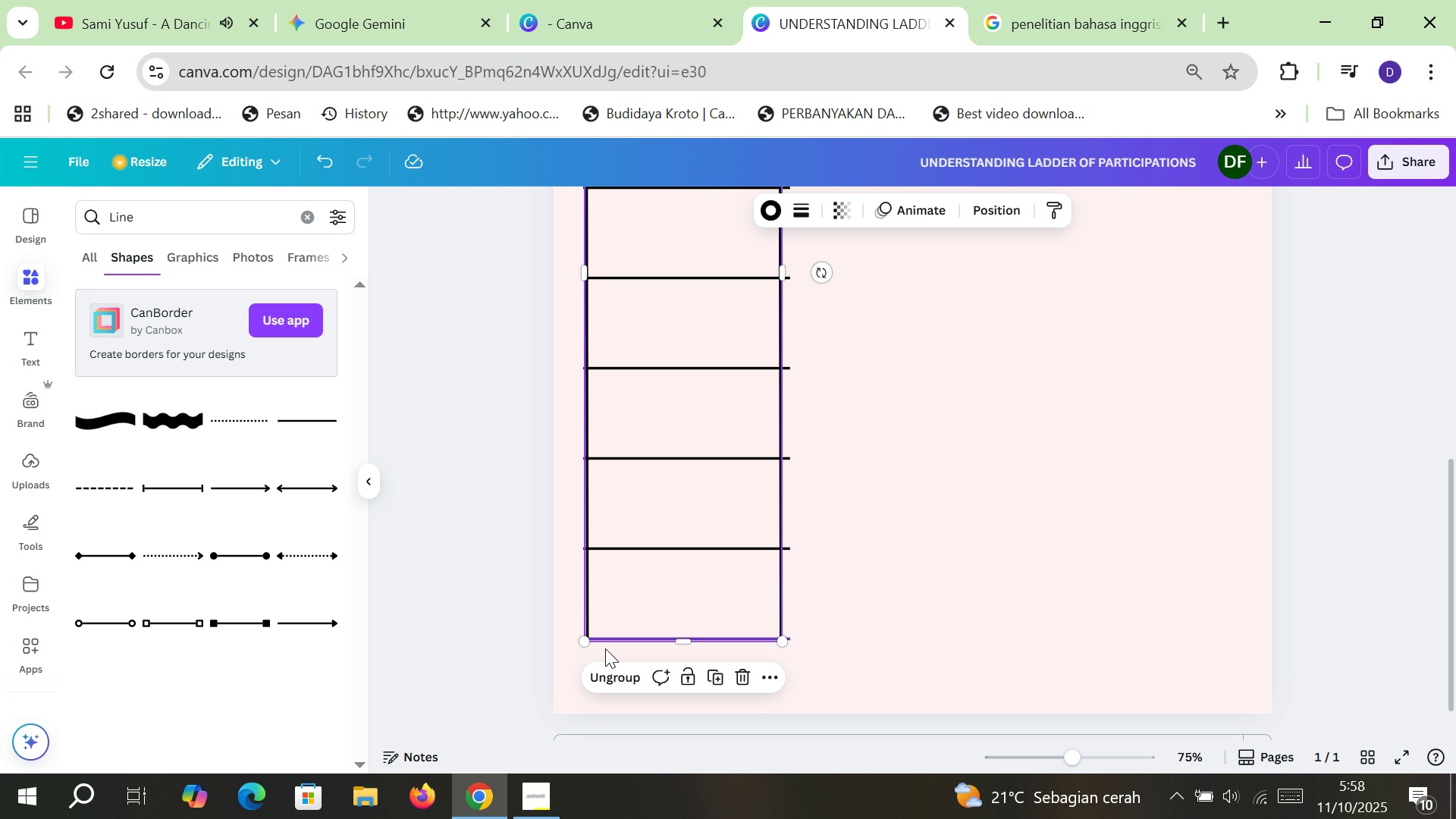 
key(Control+Z)
 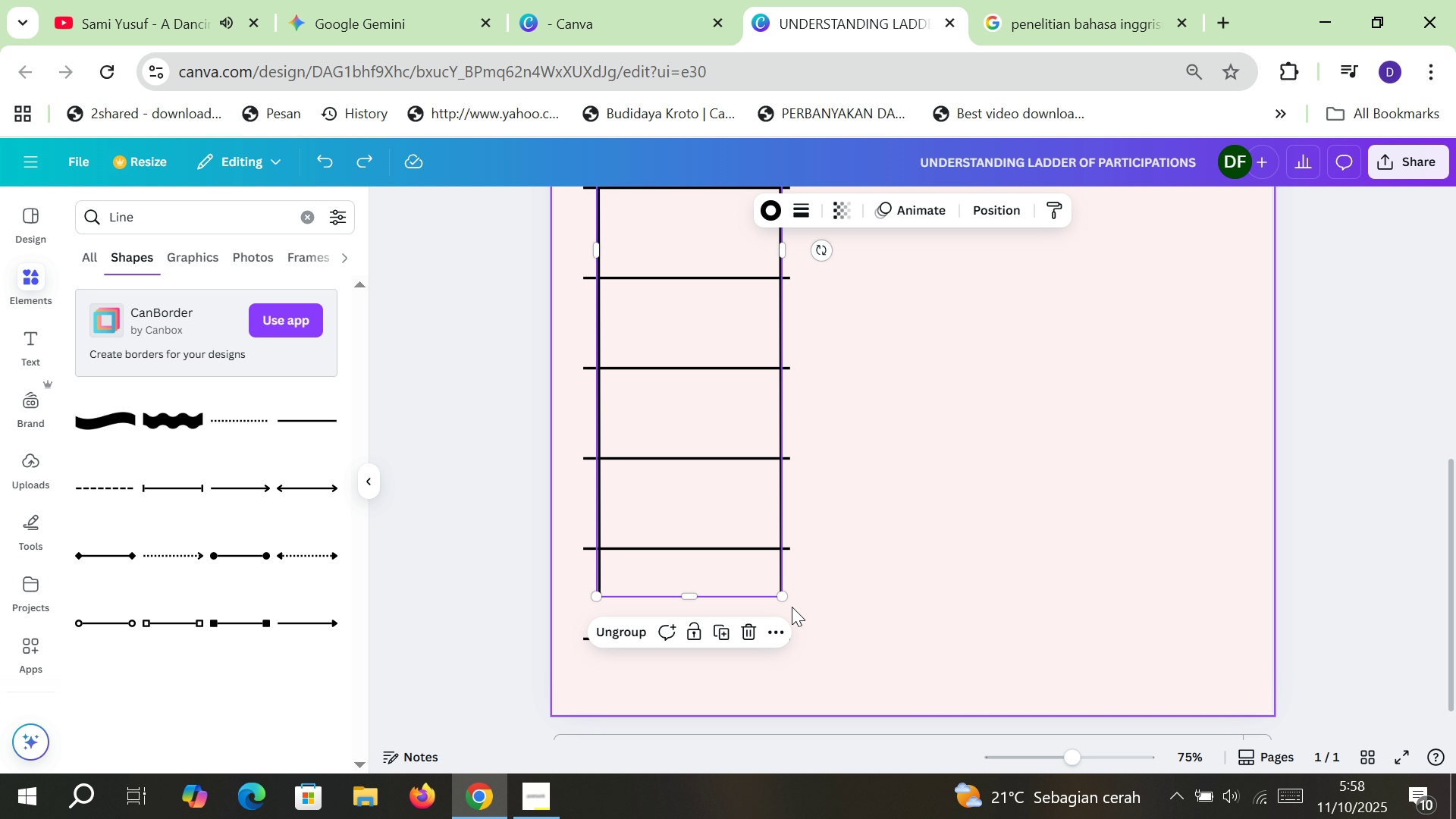 
left_click([634, 627])
 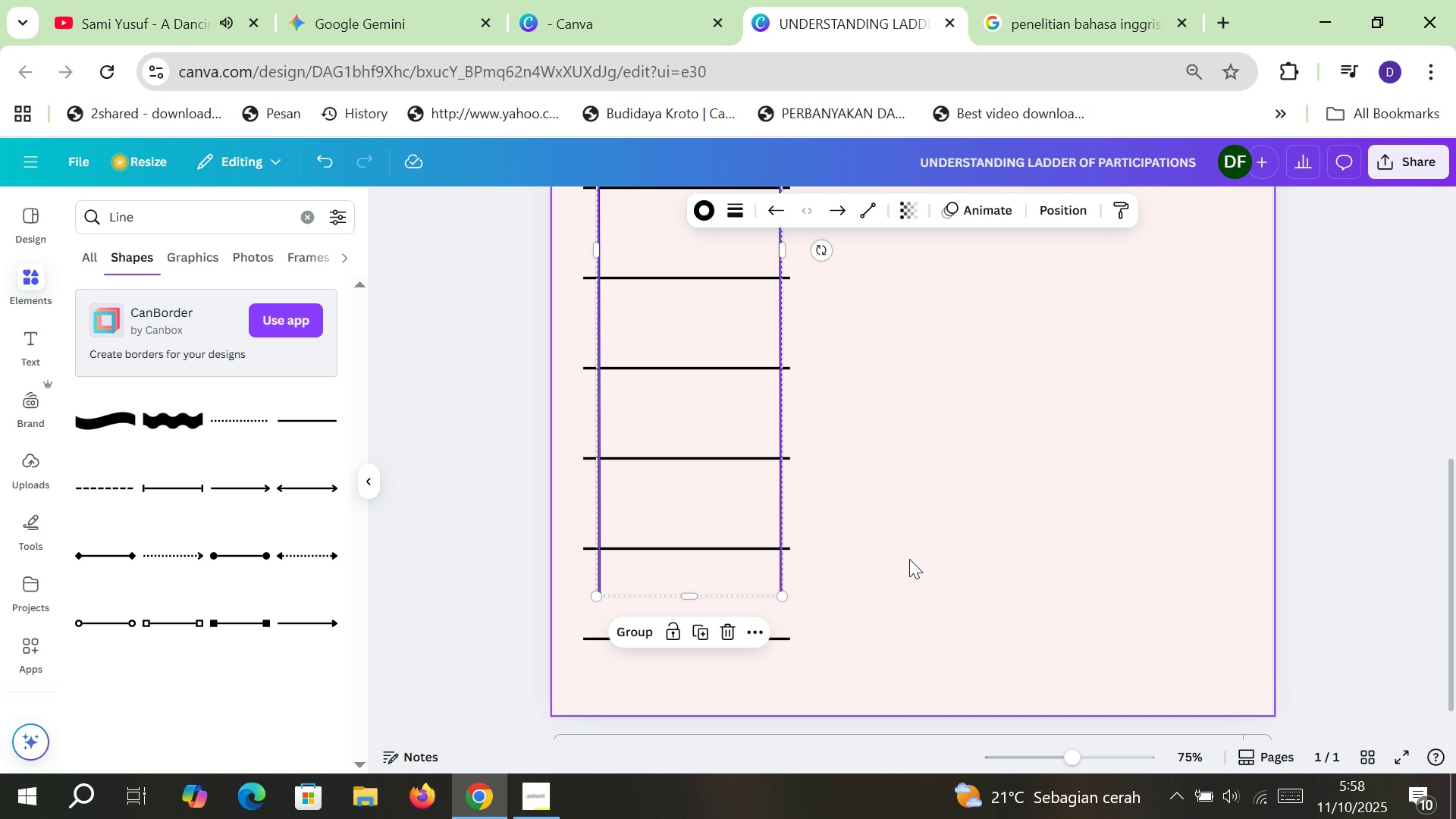 
left_click([909, 559])
 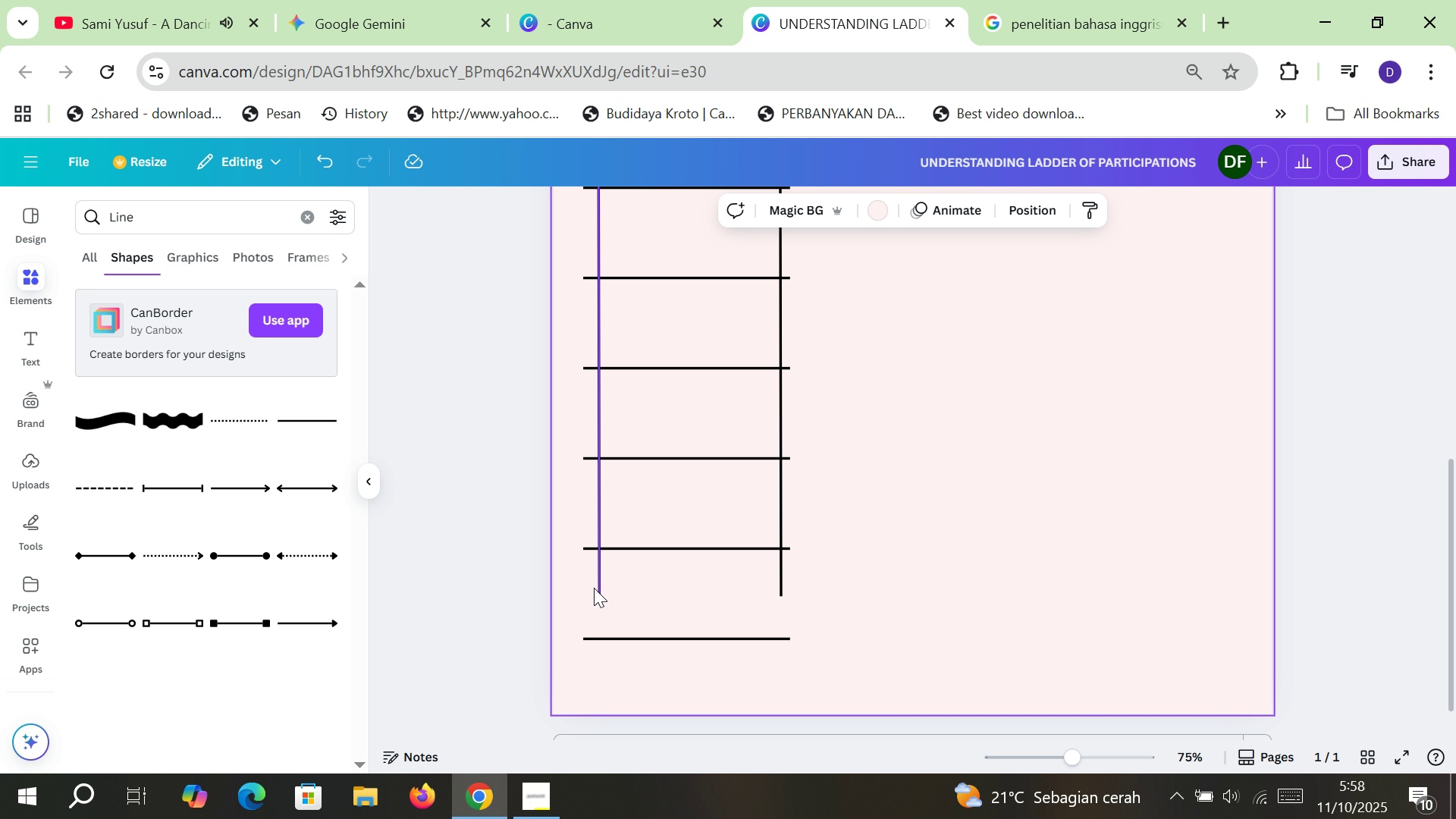 
left_click([594, 588])
 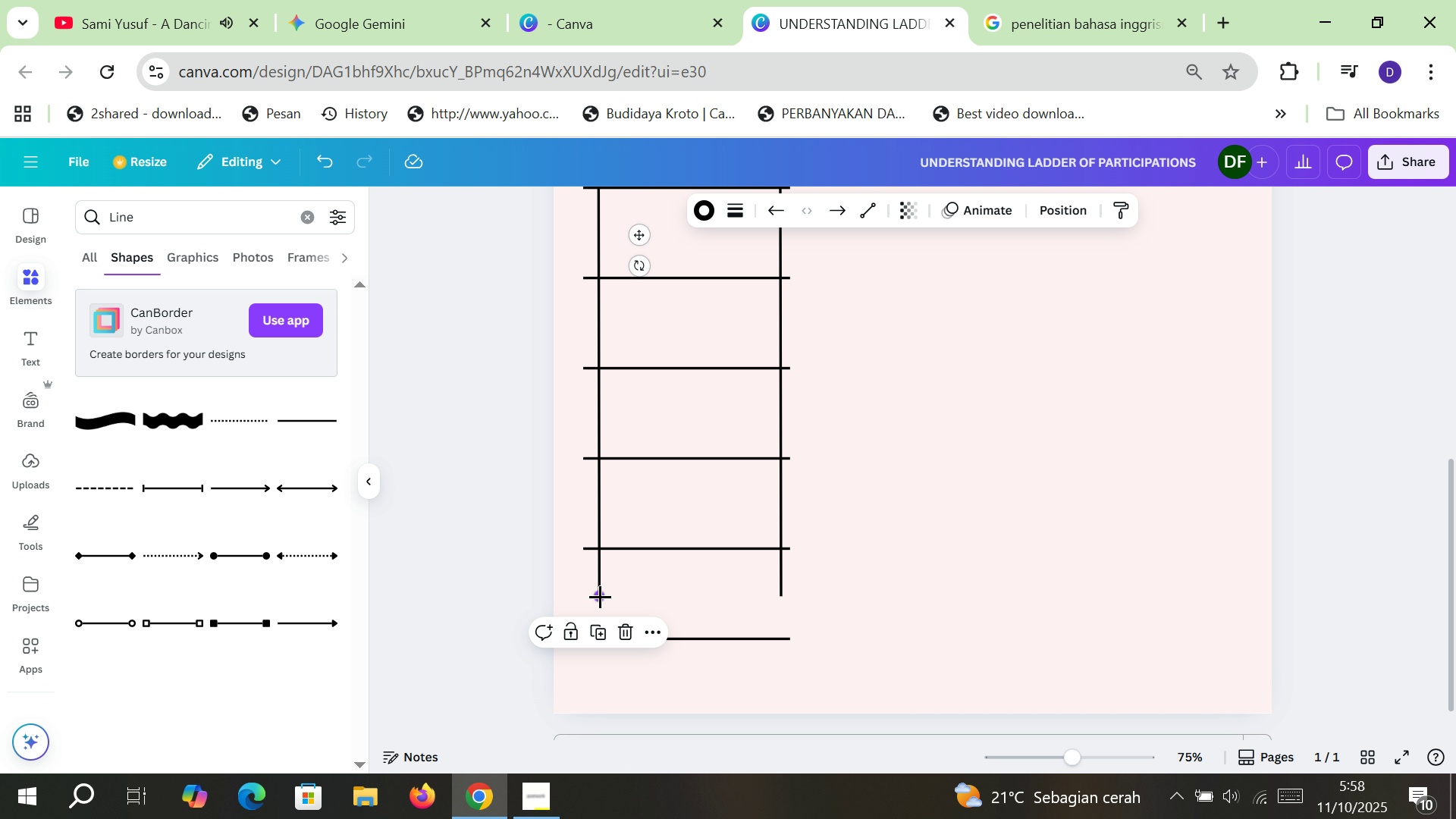 
left_click_drag(start_coordinate=[600, 596], to_coordinate=[607, 655])
 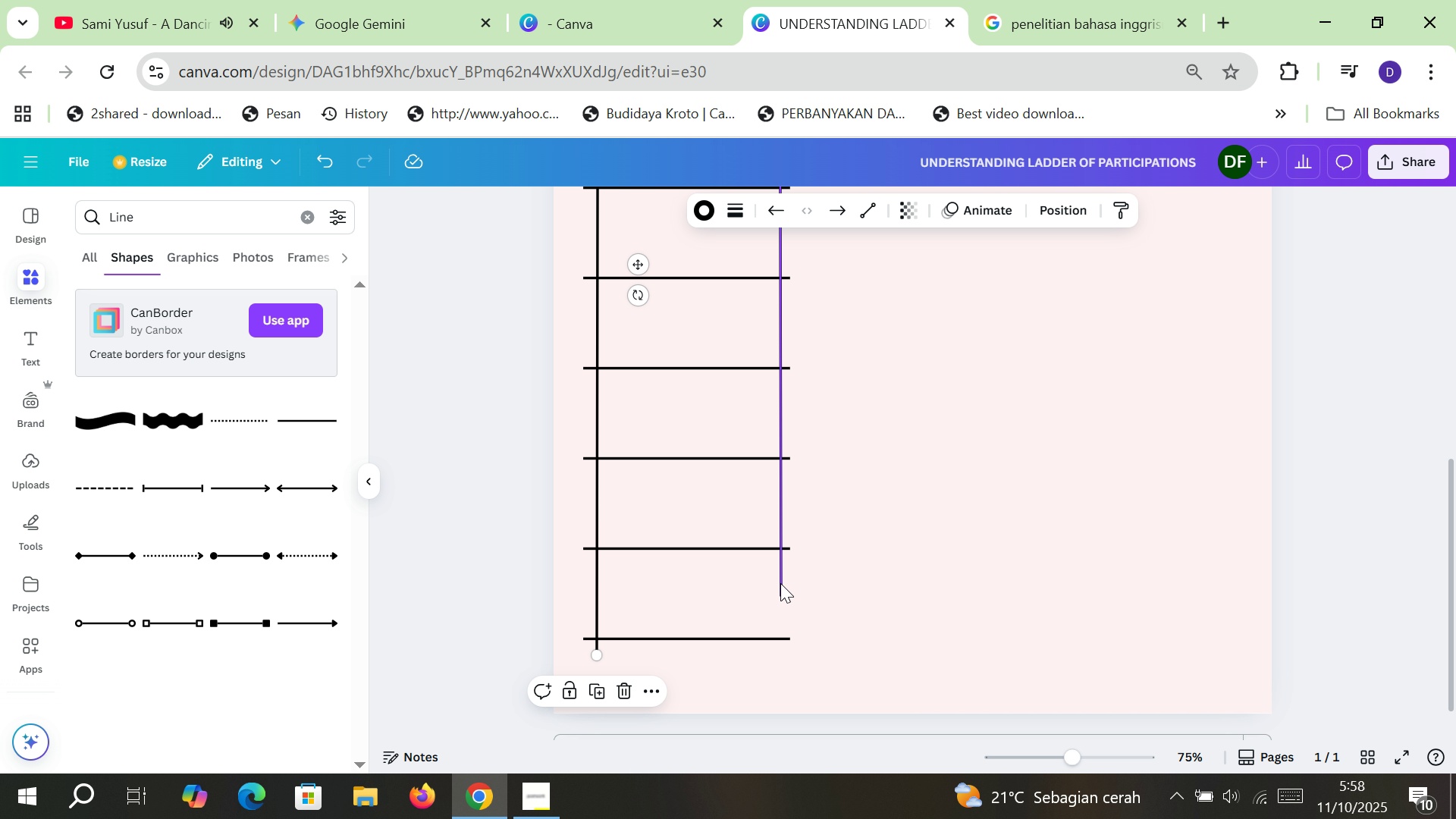 
left_click([780, 583])
 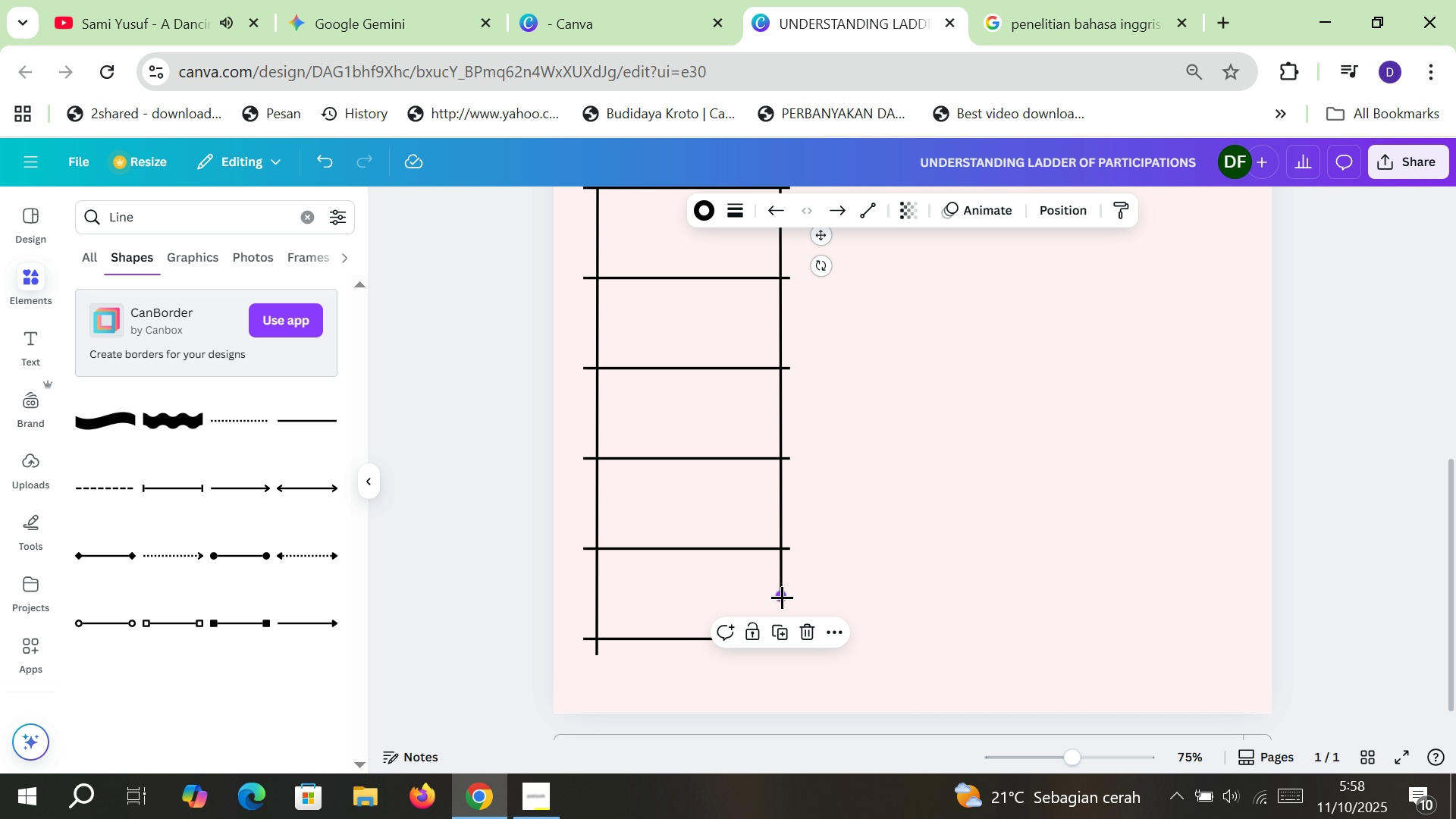 
left_click_drag(start_coordinate=[782, 597], to_coordinate=[783, 654])
 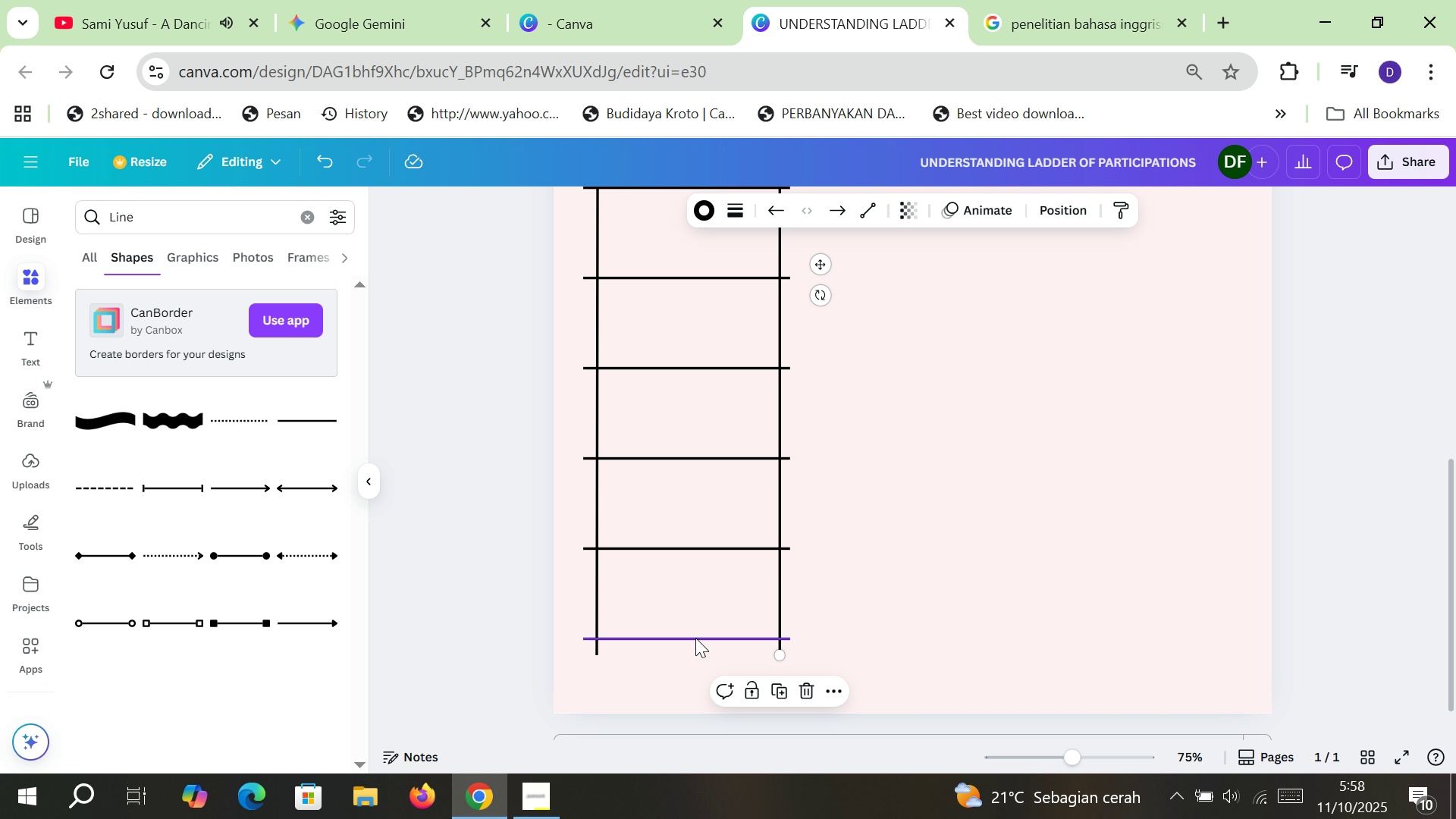 
left_click([696, 638])
 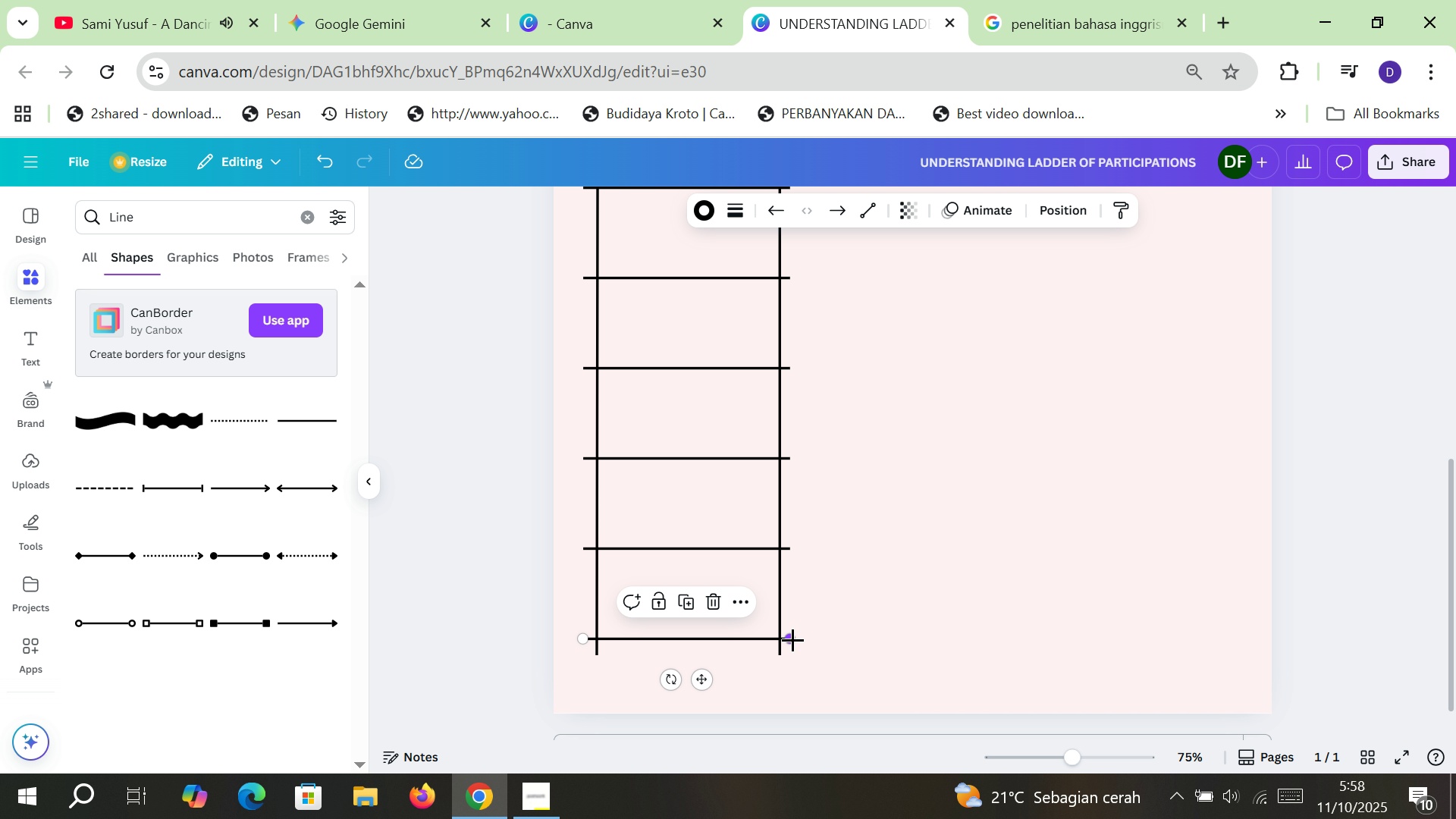 
left_click_drag(start_coordinate=[792, 639], to_coordinate=[796, 635])
 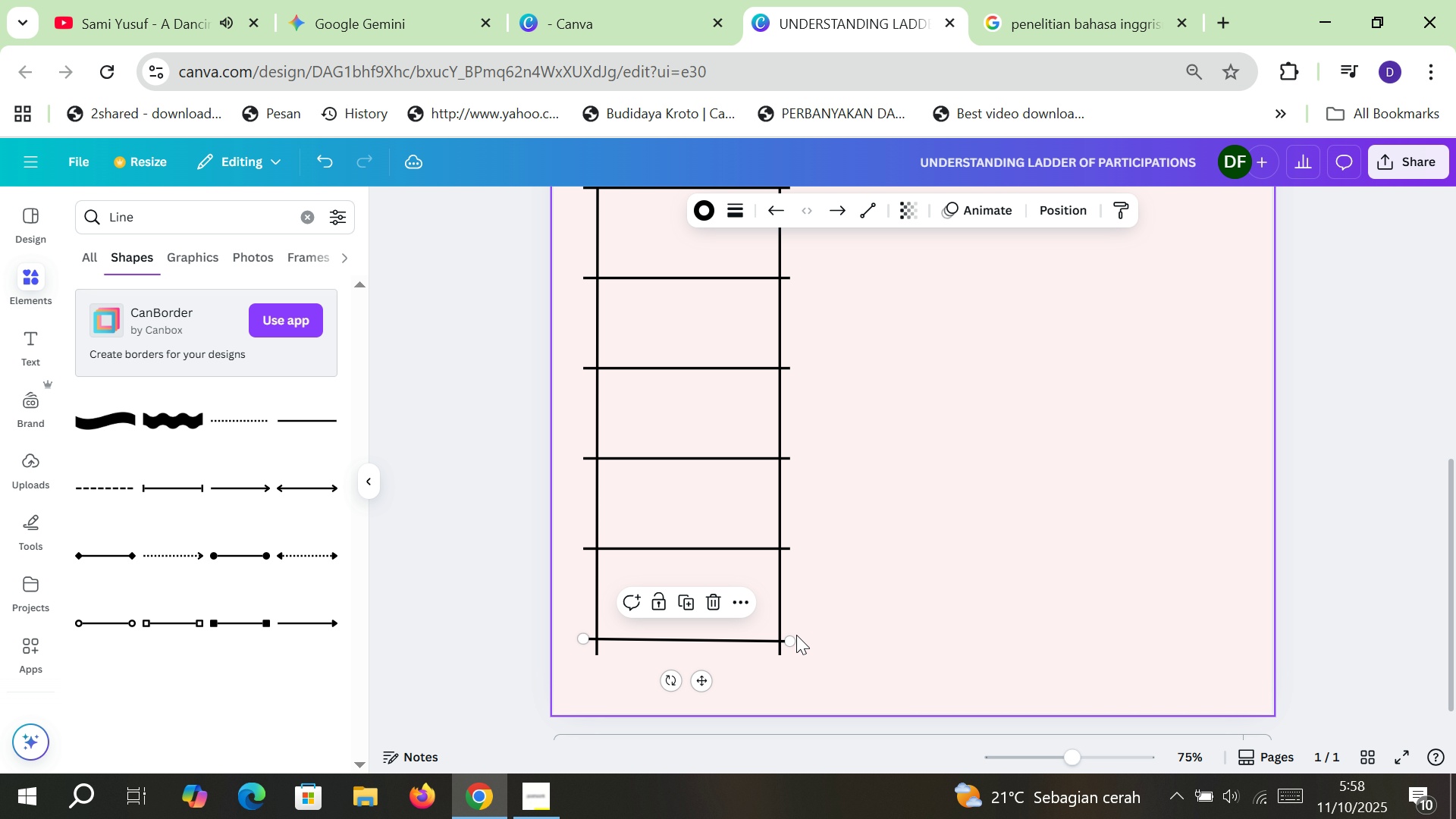 
key(Control+Z)
 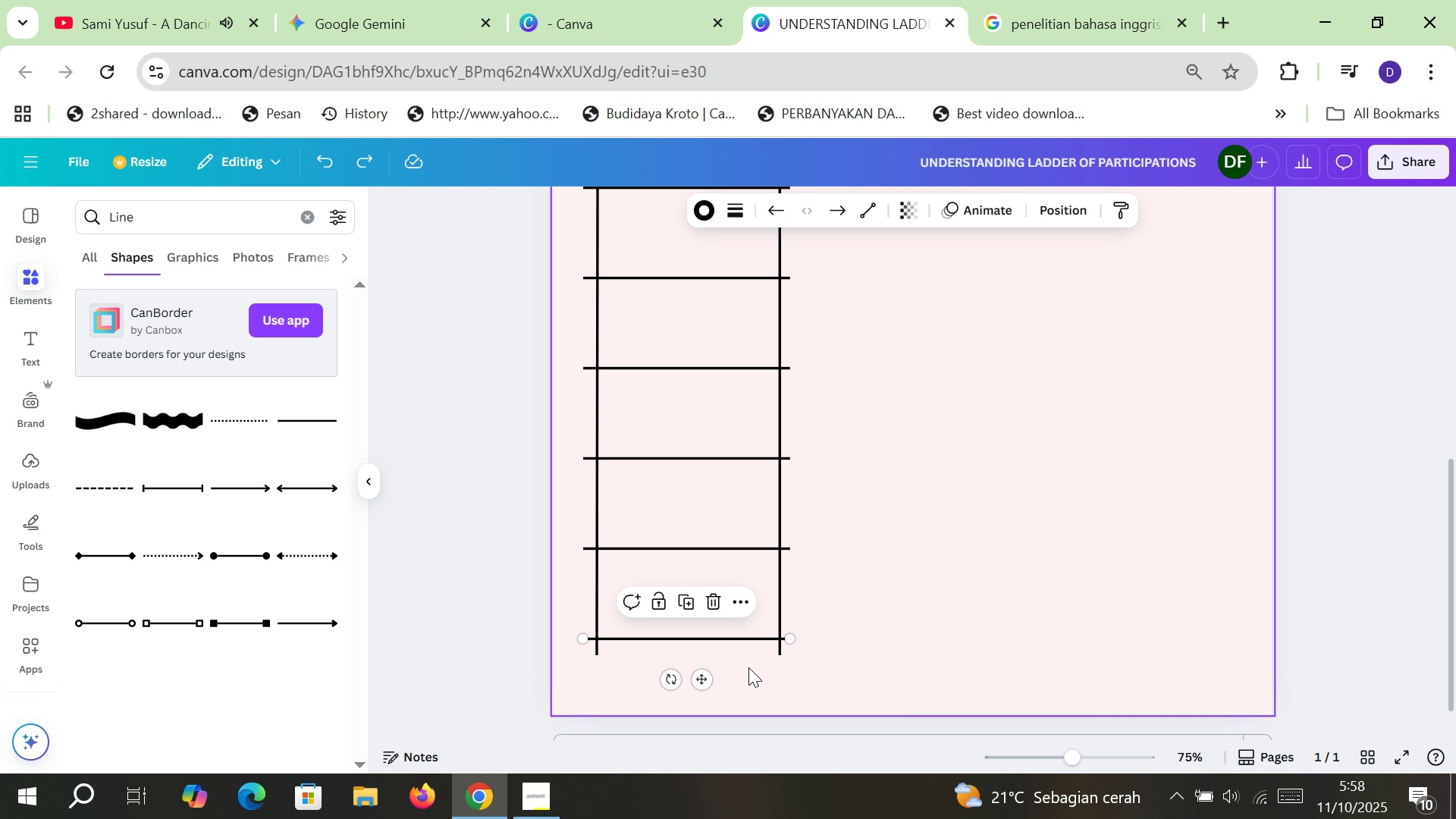 
key(Control+Equal)
 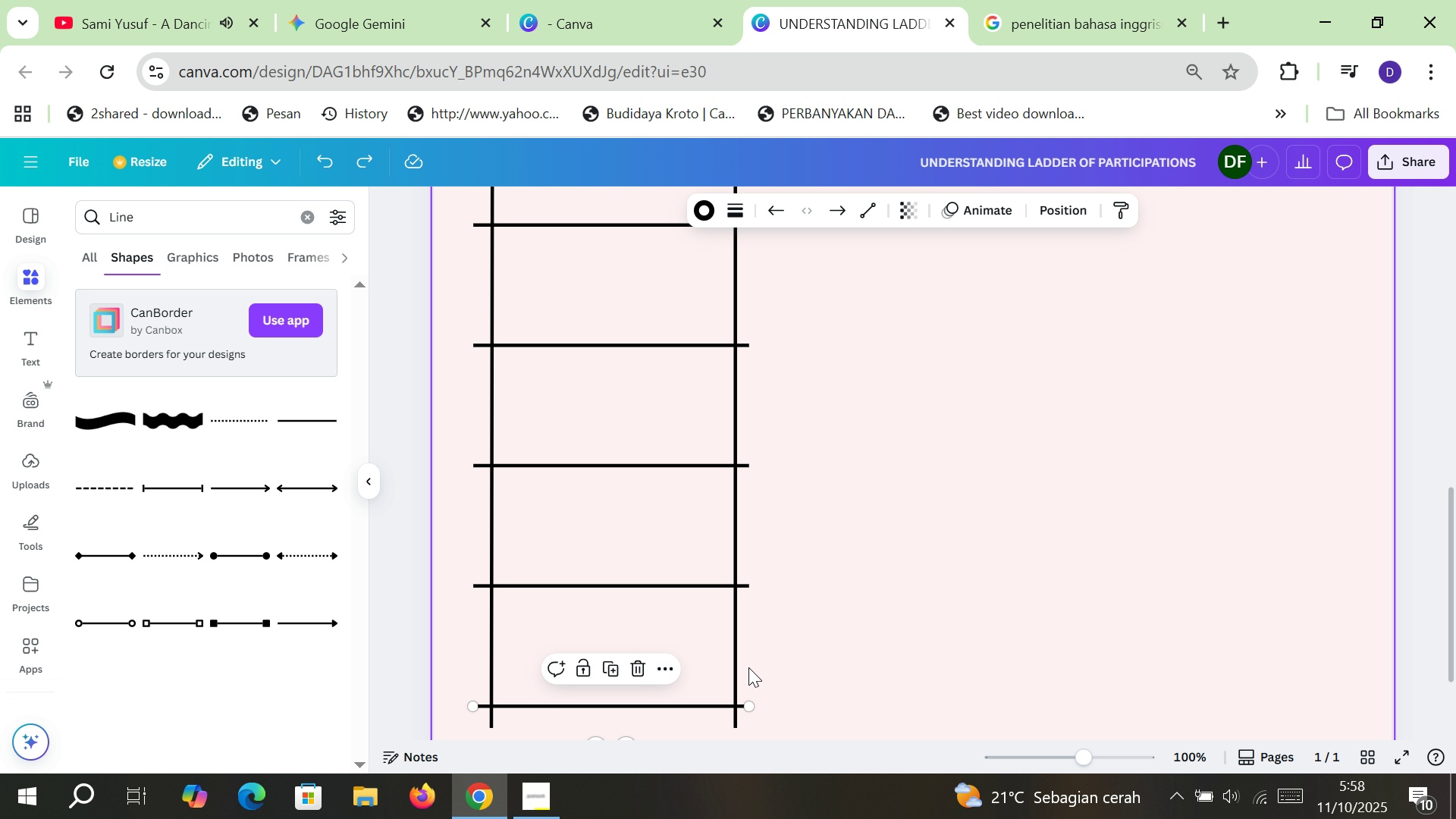 
key(Control+Equal)
 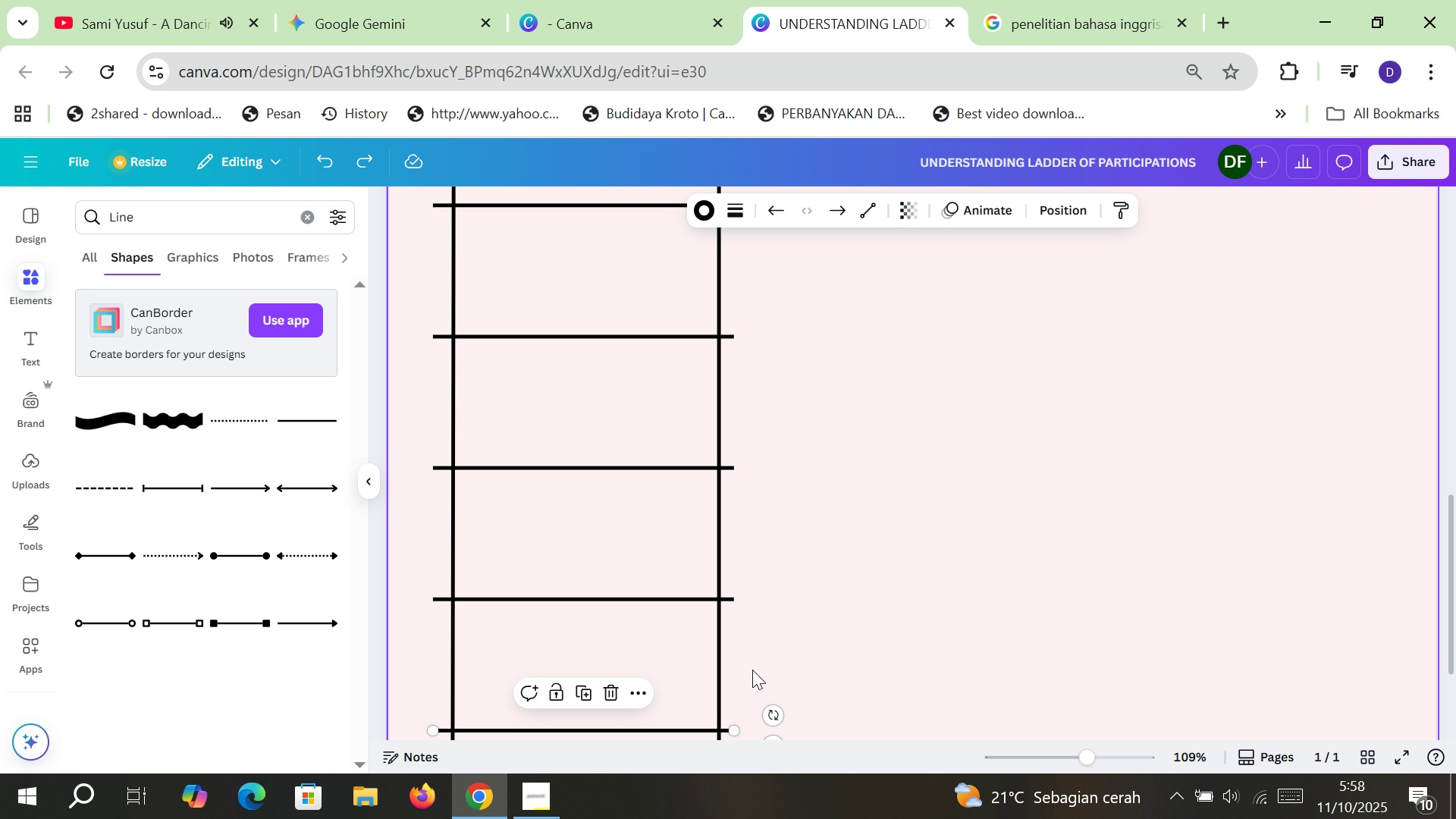 
scroll: coordinate [748, 666], scroll_direction: down, amount: 1.0
 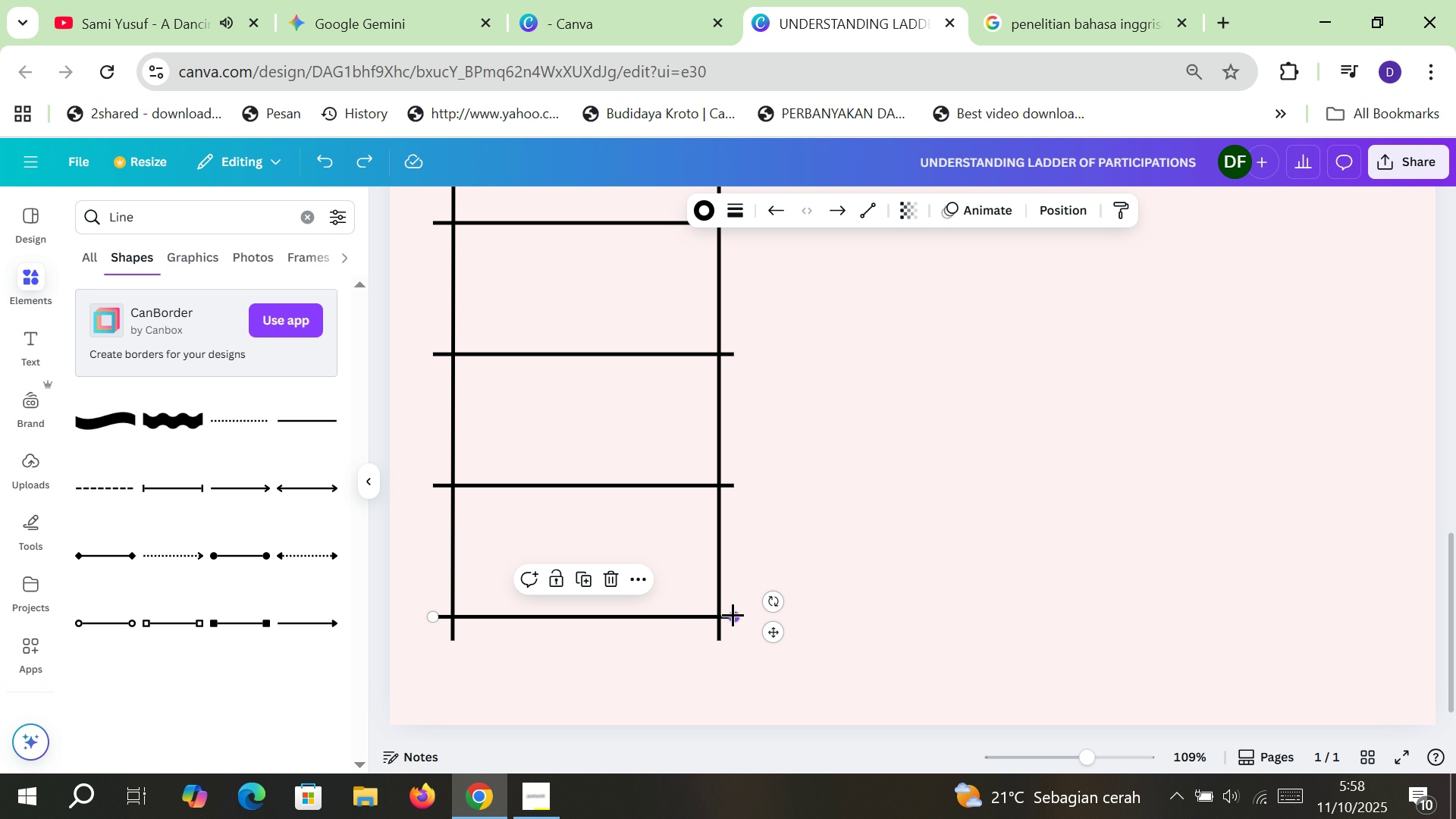 
left_click_drag(start_coordinate=[733, 614], to_coordinate=[740, 609])
 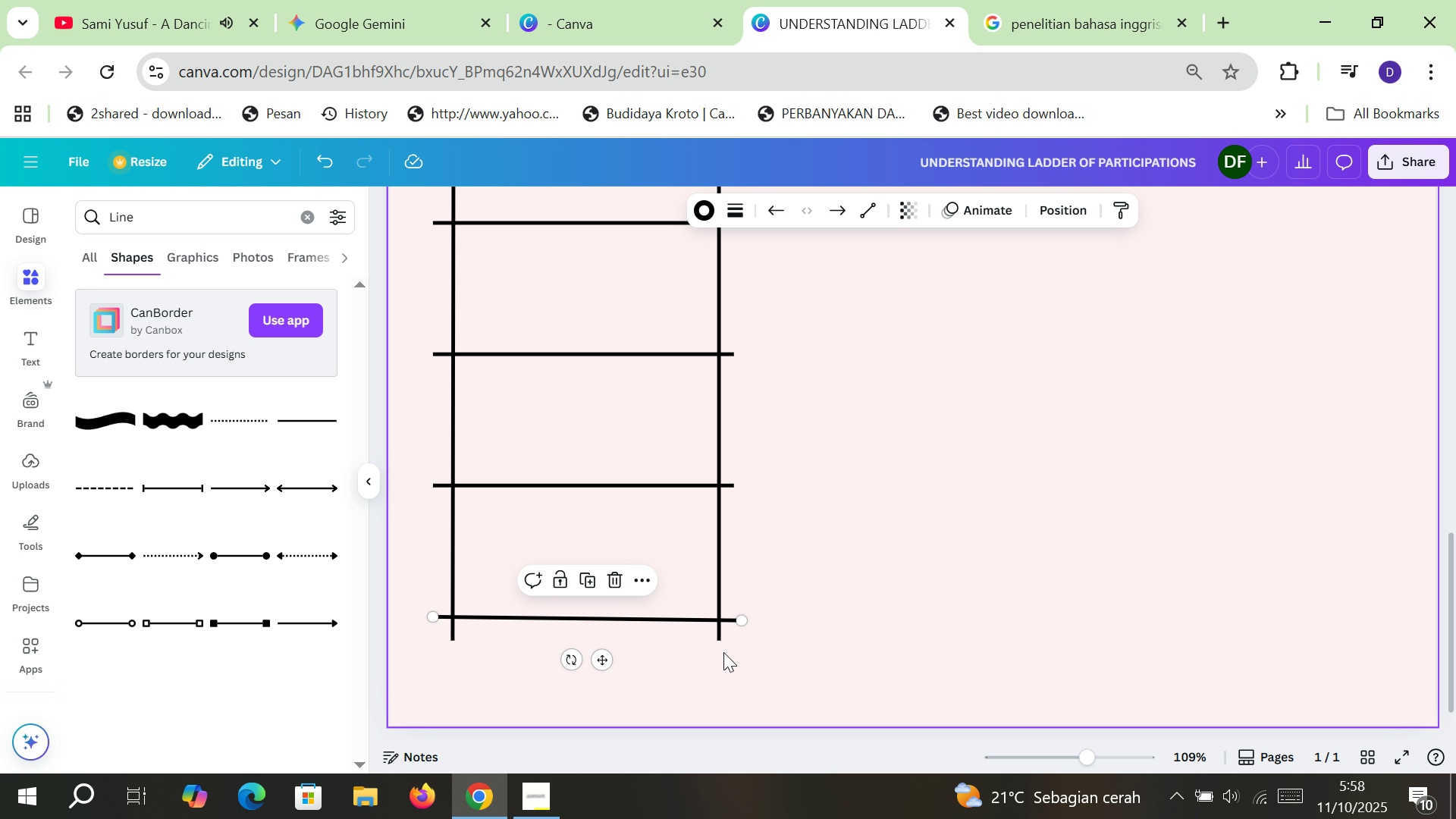 
hold_key(key=ShiftLeft, duration=1.51)
 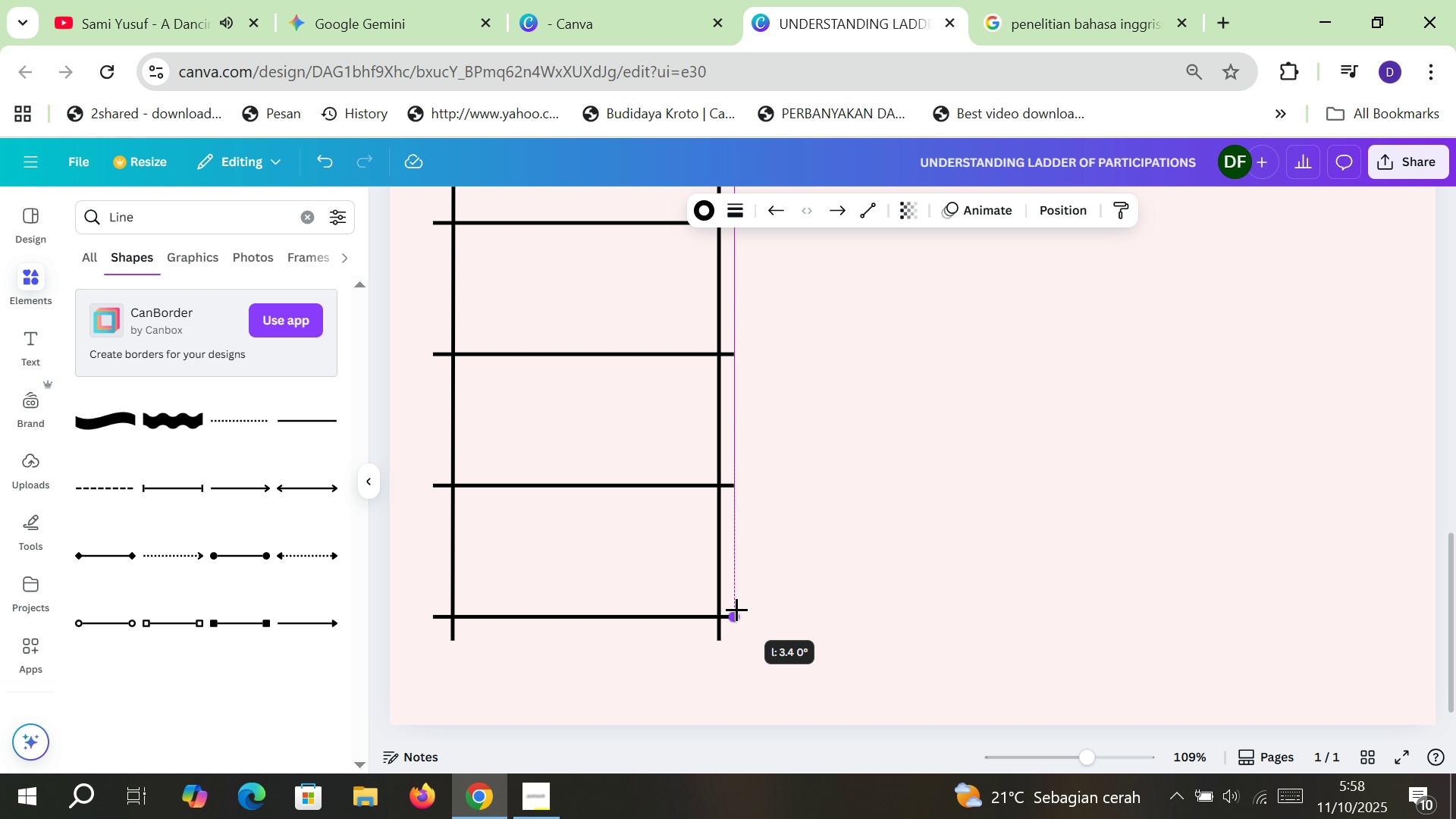 
hold_key(key=ShiftLeft, duration=1.5)
 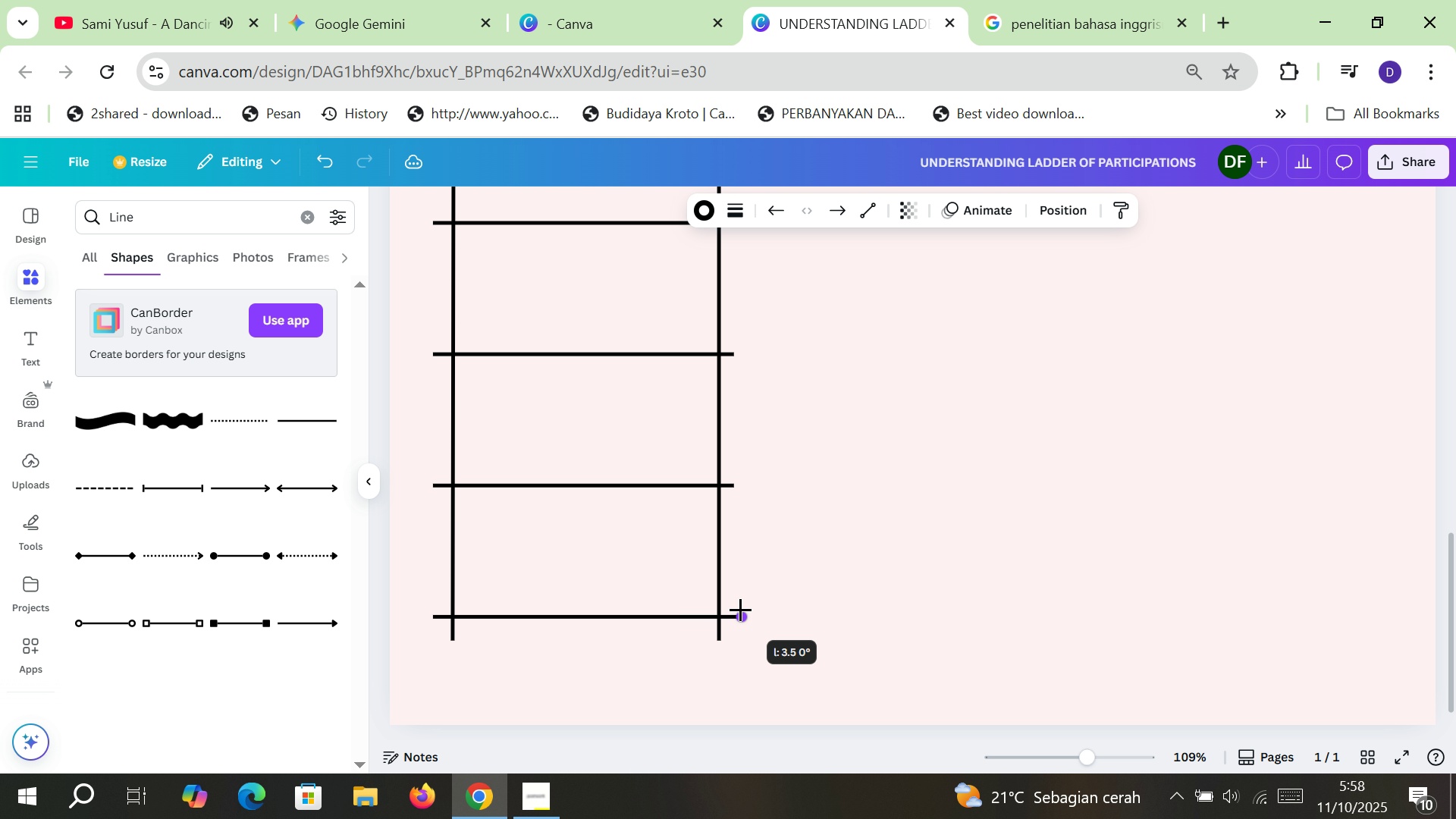 
hold_key(key=ShiftLeft, duration=1.54)
 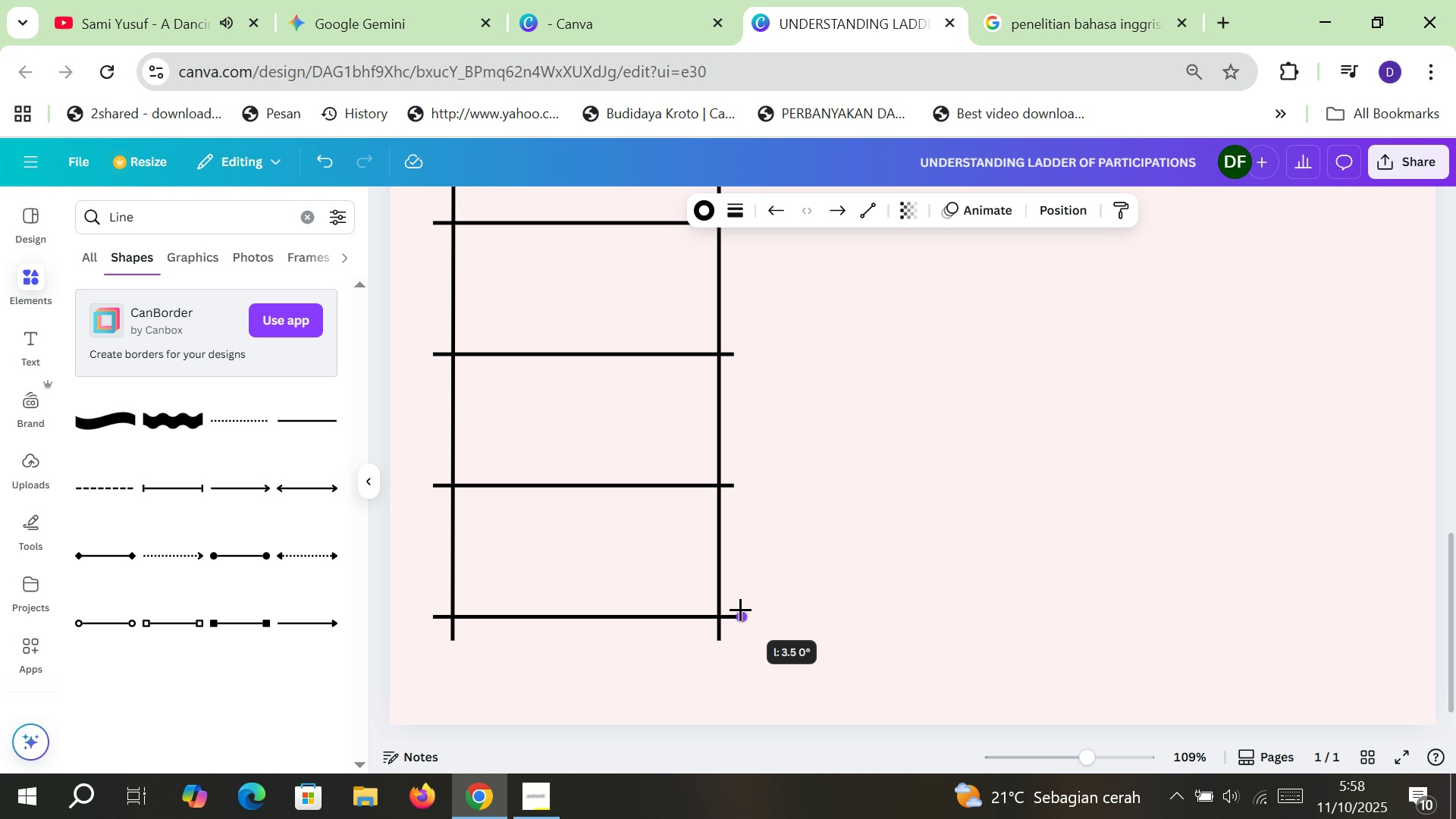 
hold_key(key=ShiftLeft, duration=1.5)
 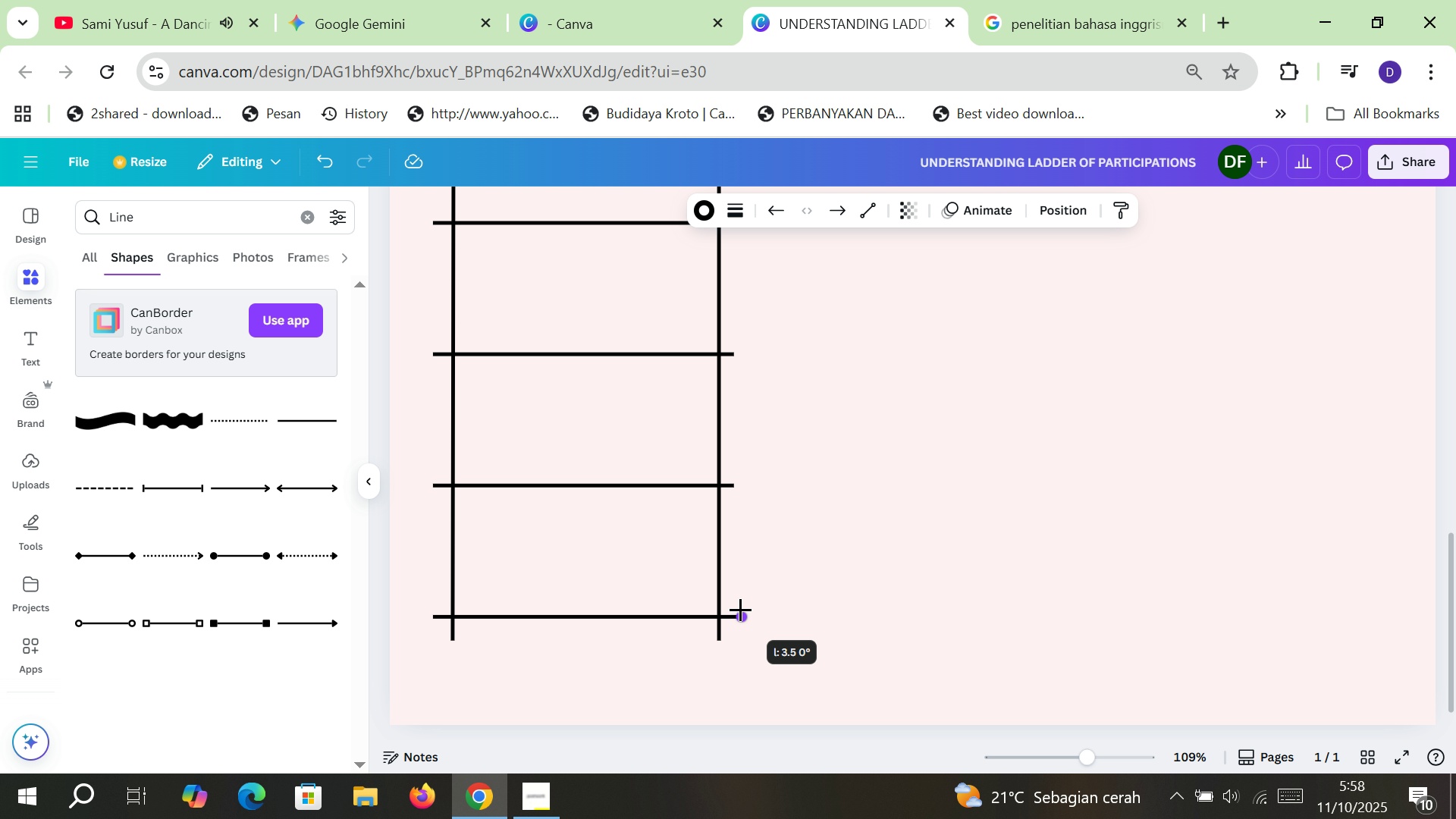 
hold_key(key=ShiftLeft, duration=1.52)
 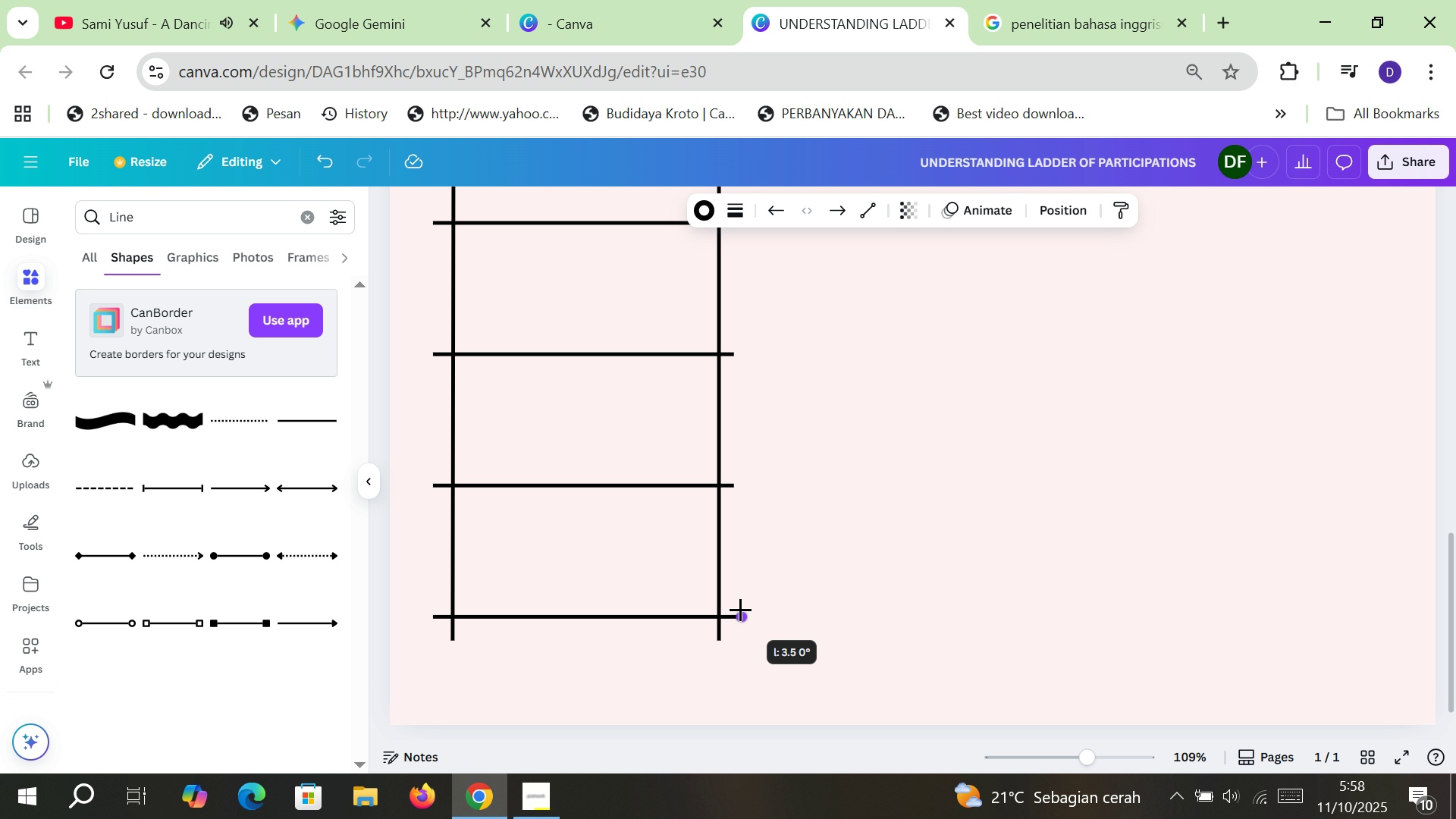 
hold_key(key=ShiftLeft, duration=0.68)
 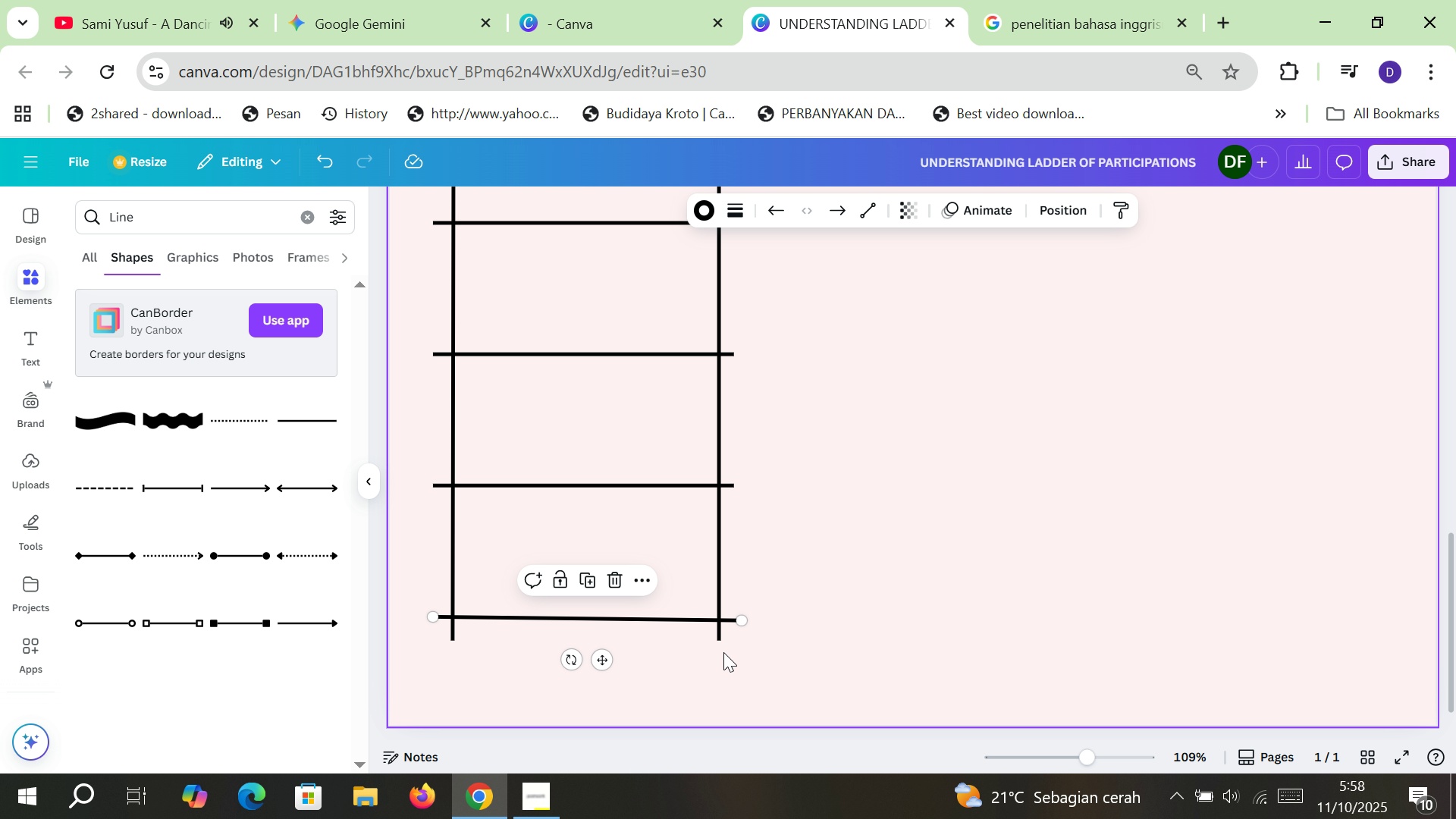 
key(Control+Z)
 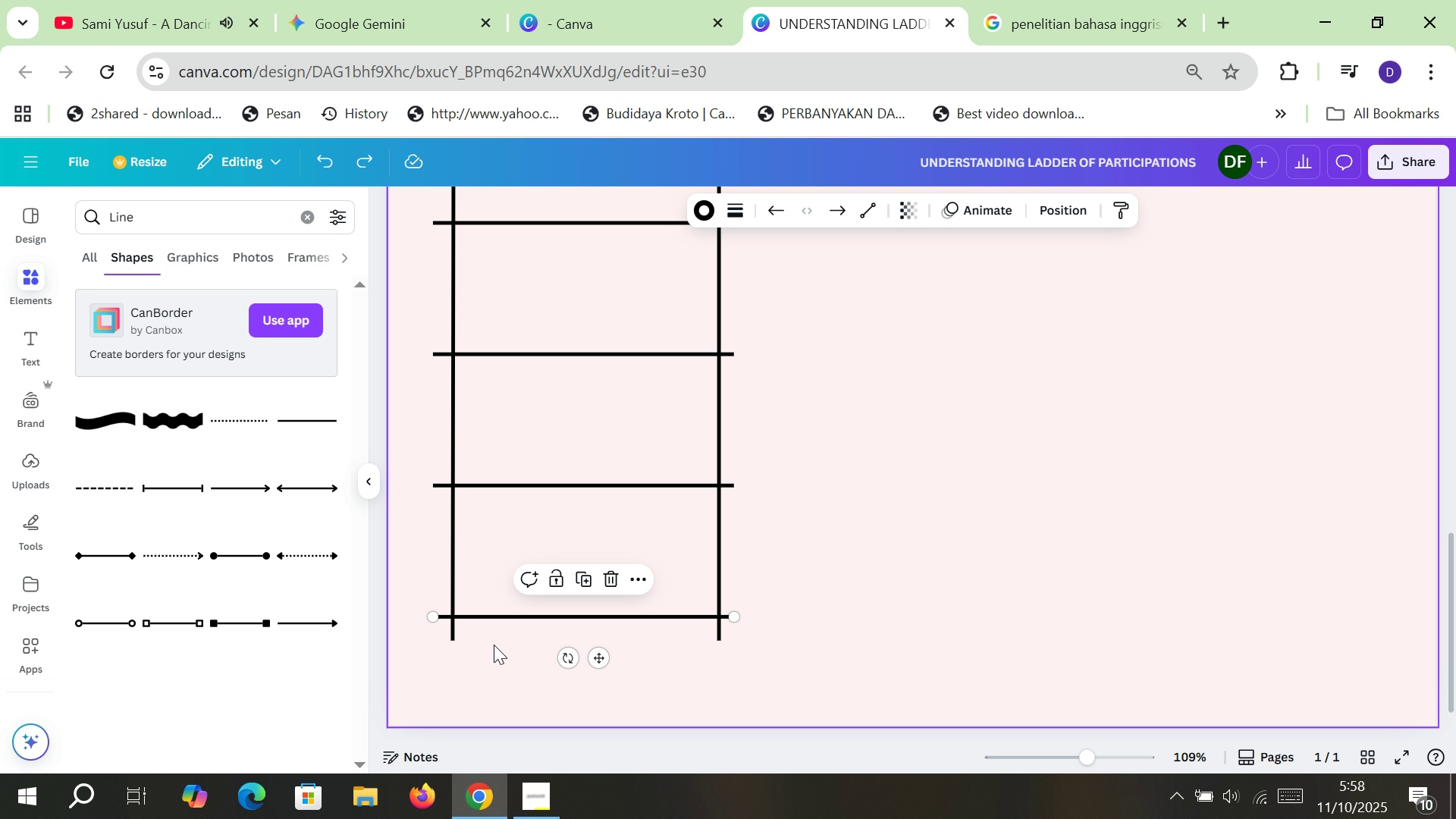 
hold_key(key=ShiftLeft, duration=1.52)
left_click([522, 486])
 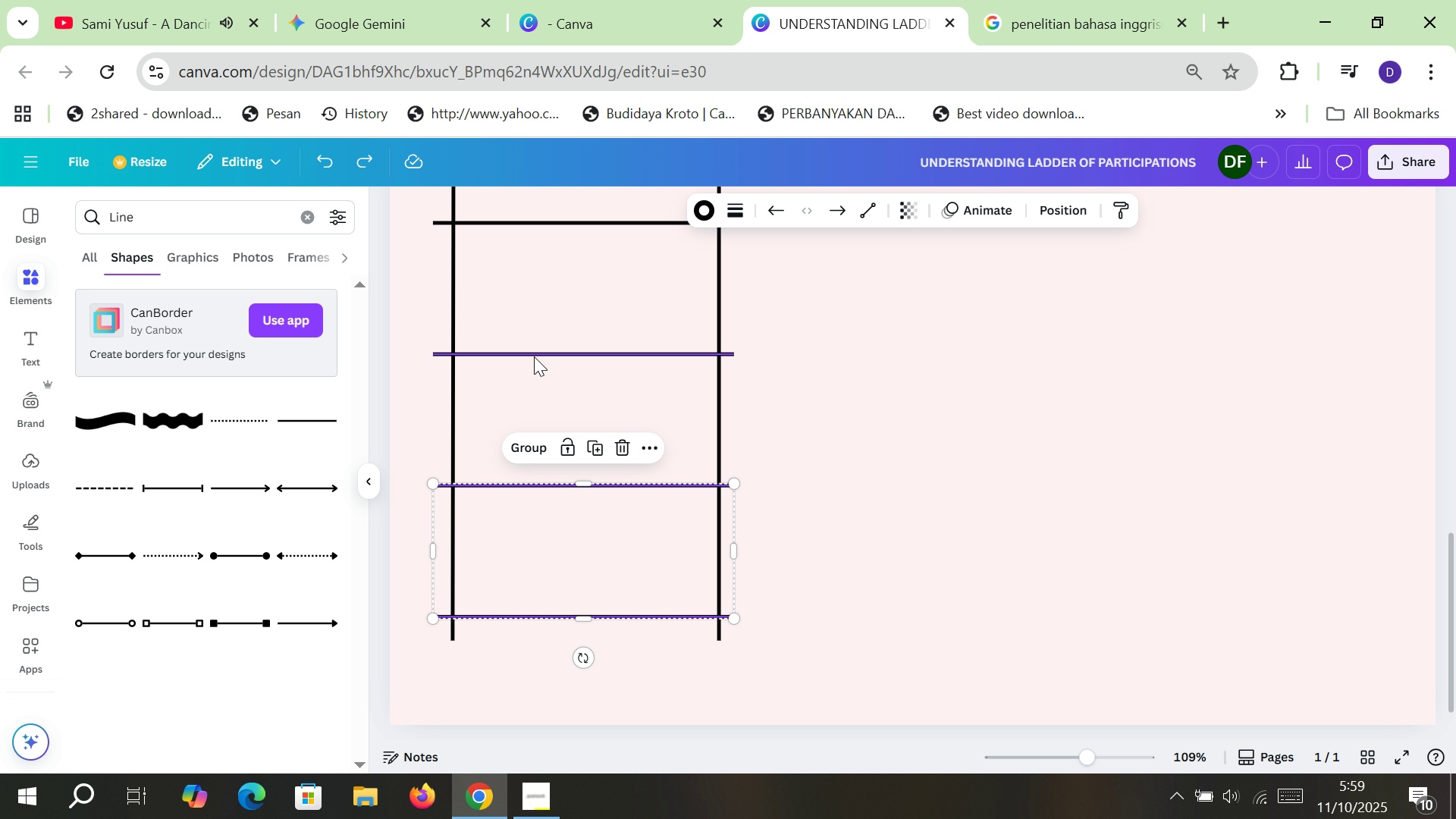 
left_click([534, 356])
 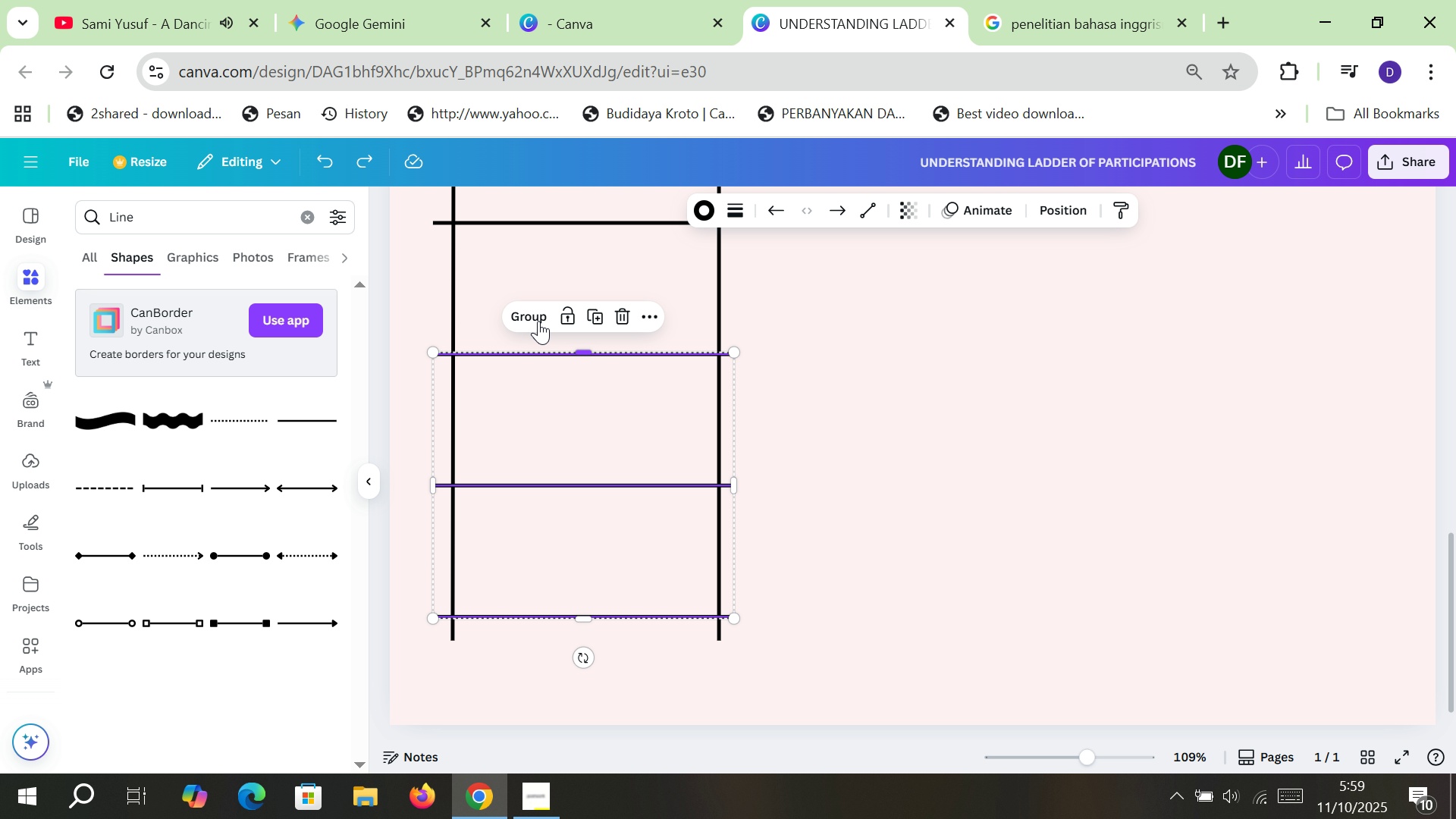 
hold_key(key=ShiftLeft, duration=1.34)
left_click([553, 229])
 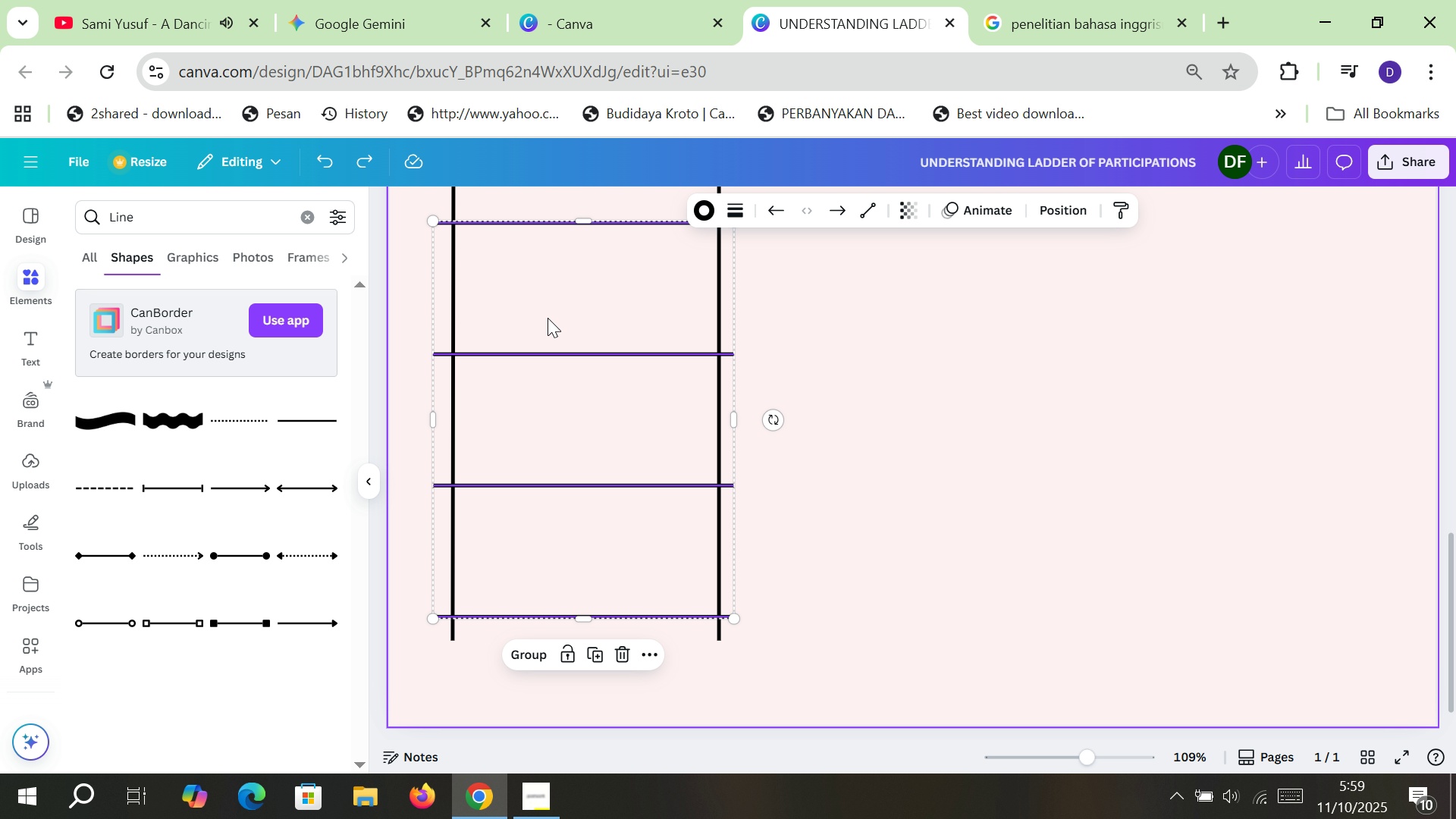 
scroll: coordinate [548, 318], scroll_direction: up, amount: 4.0
 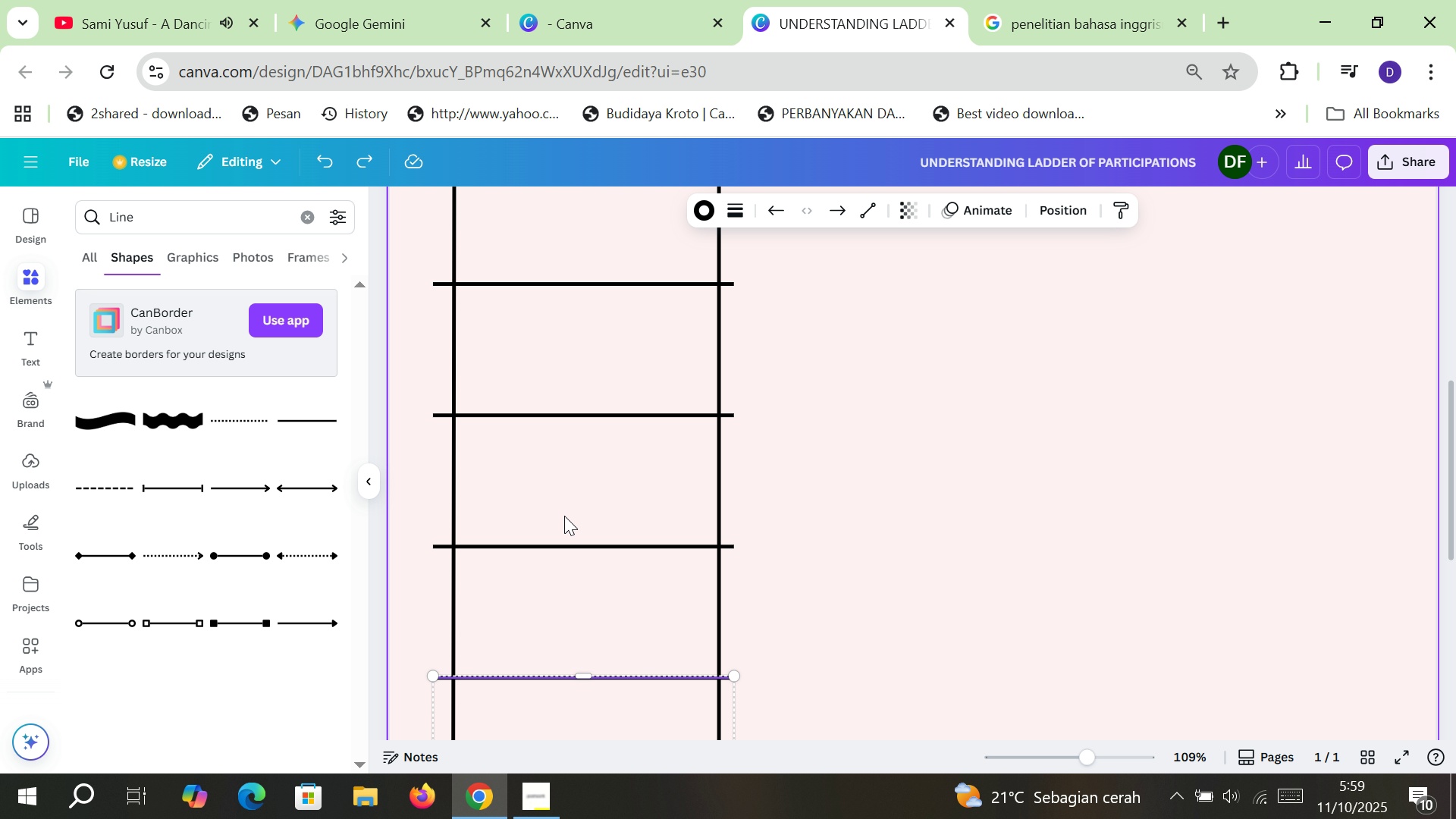 
hold_key(key=ShiftLeft, duration=1.53)
left_click([568, 547])
 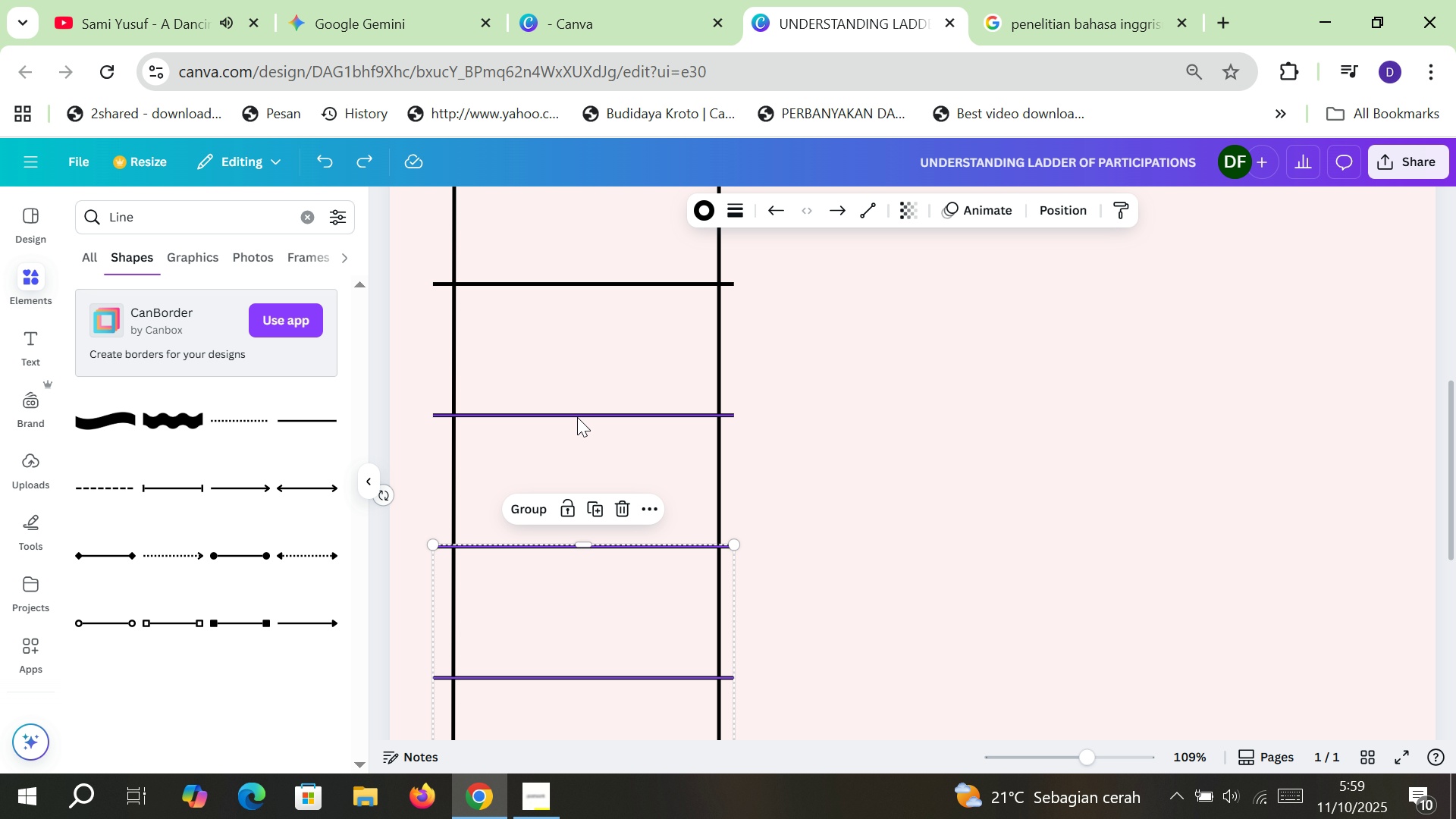 
left_click([578, 417])
 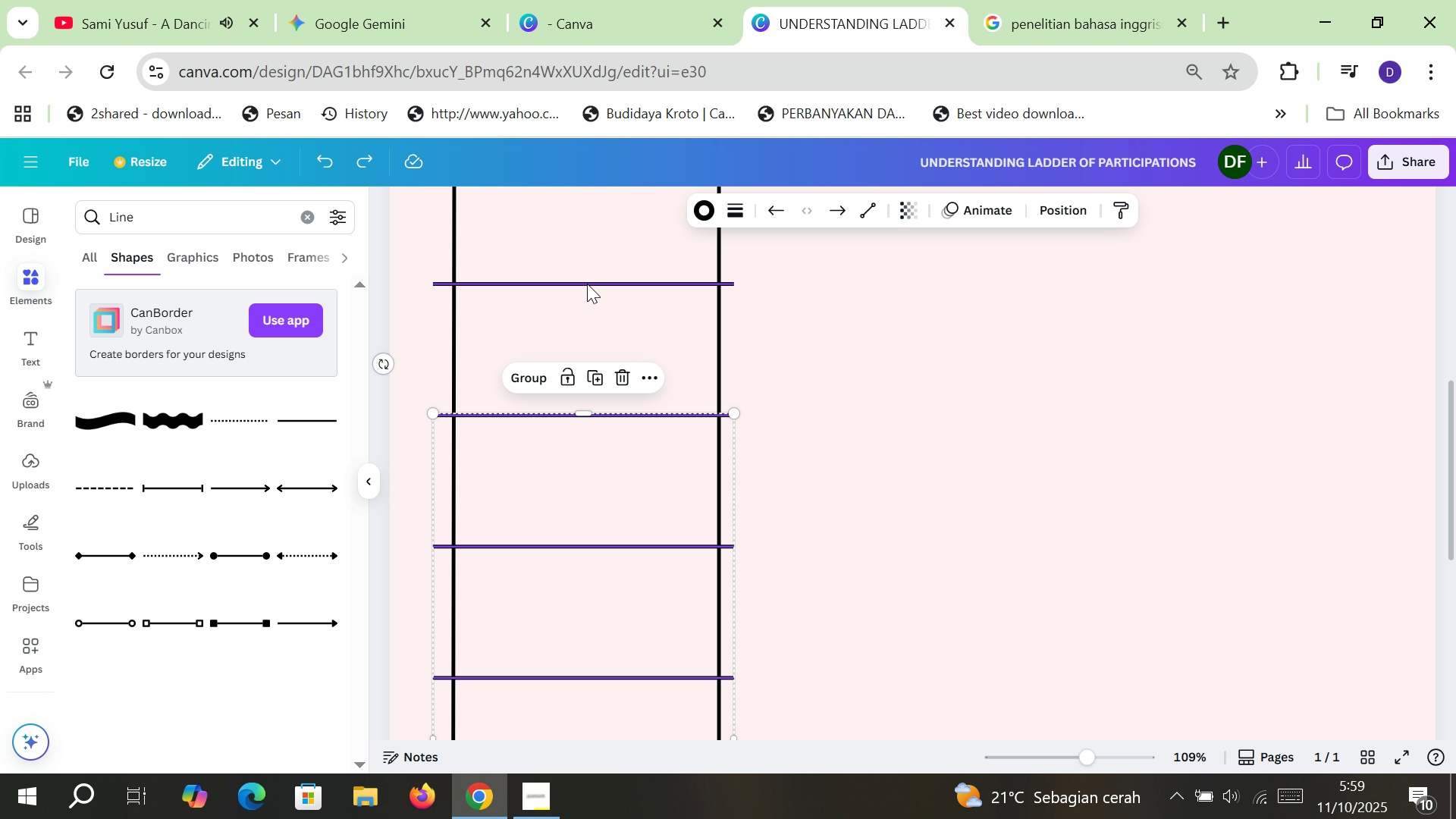 
hold_key(key=ShiftLeft, duration=0.57)
left_click([587, 282])
 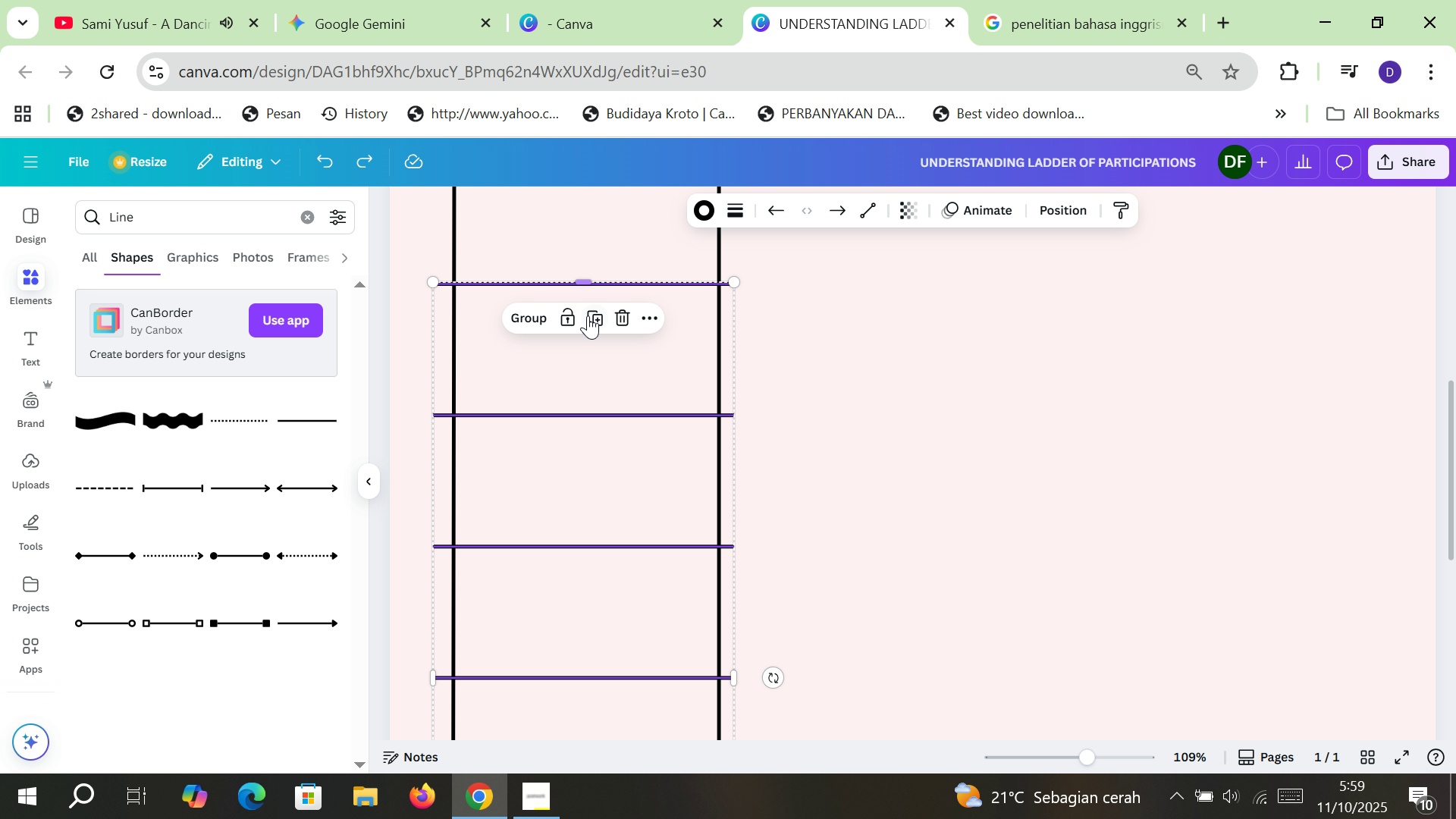 
scroll: coordinate [588, 315], scroll_direction: up, amount: 2.0
 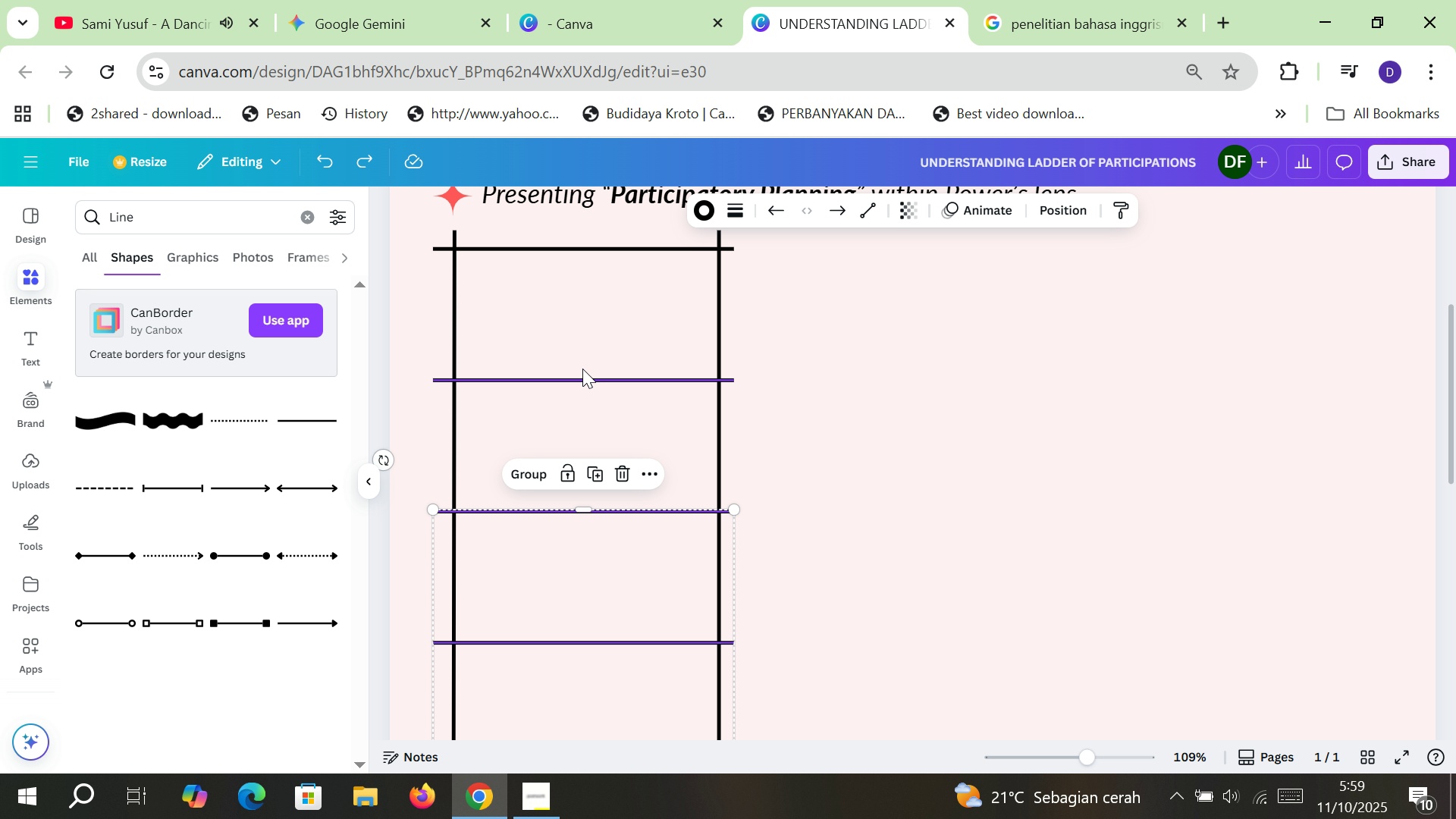 
hold_key(key=ShiftLeft, duration=1.5)
left_click([570, 377])
 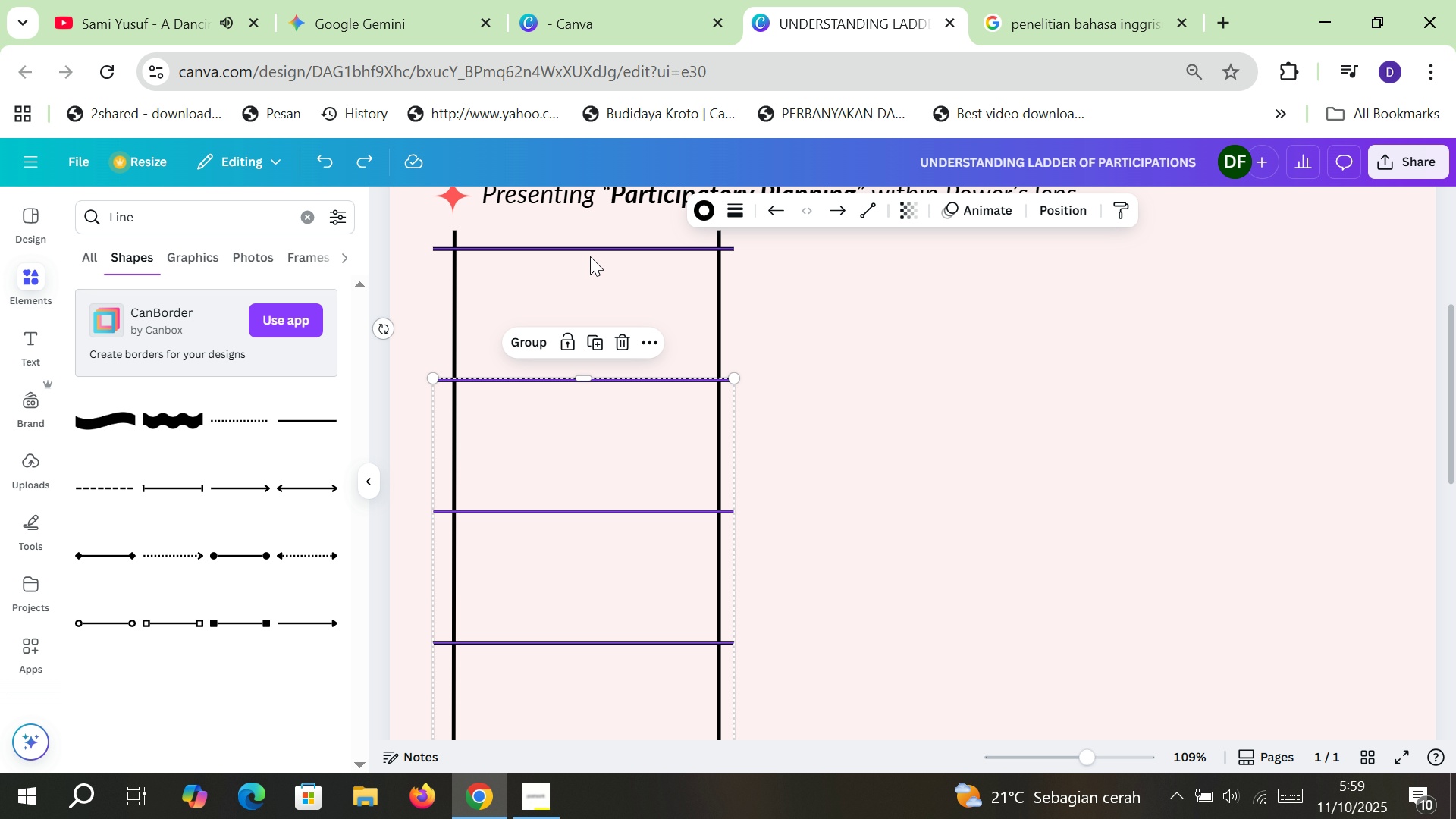 
hold_key(key=ShiftLeft, duration=0.98)
left_click([595, 248])
 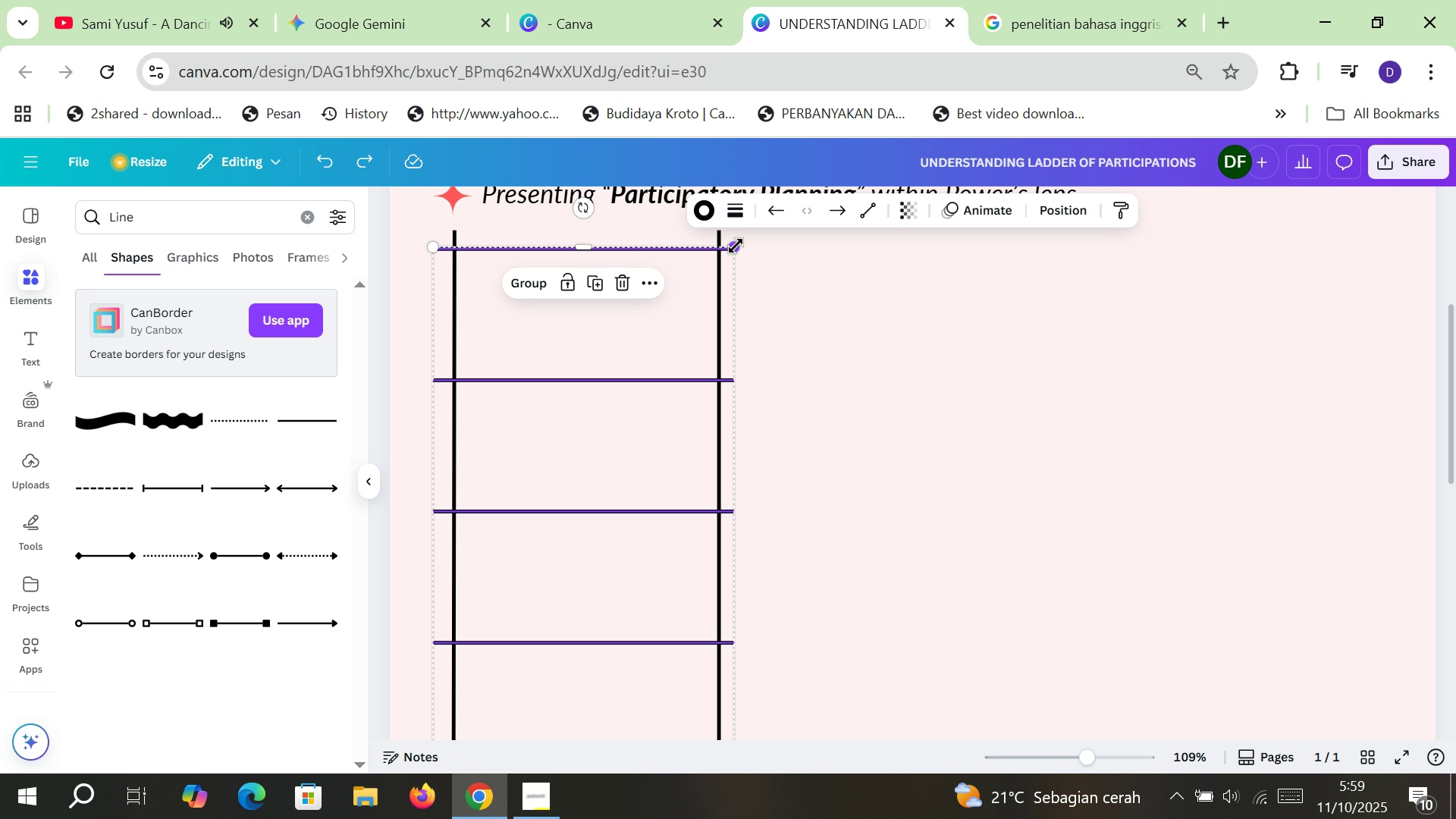 
left_click_drag(start_coordinate=[735, 246], to_coordinate=[772, 253])
 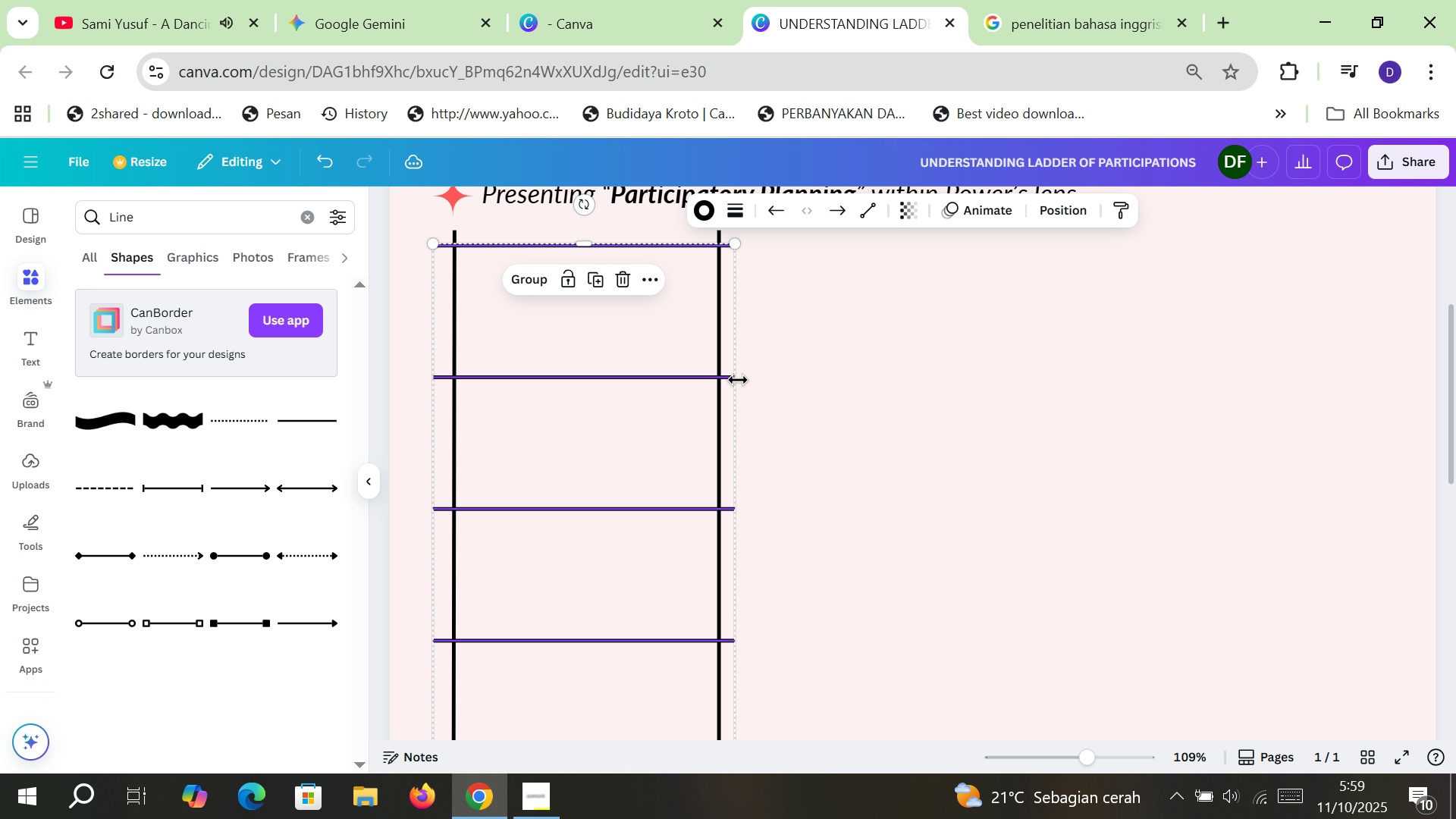 
key(Control+Z)
 